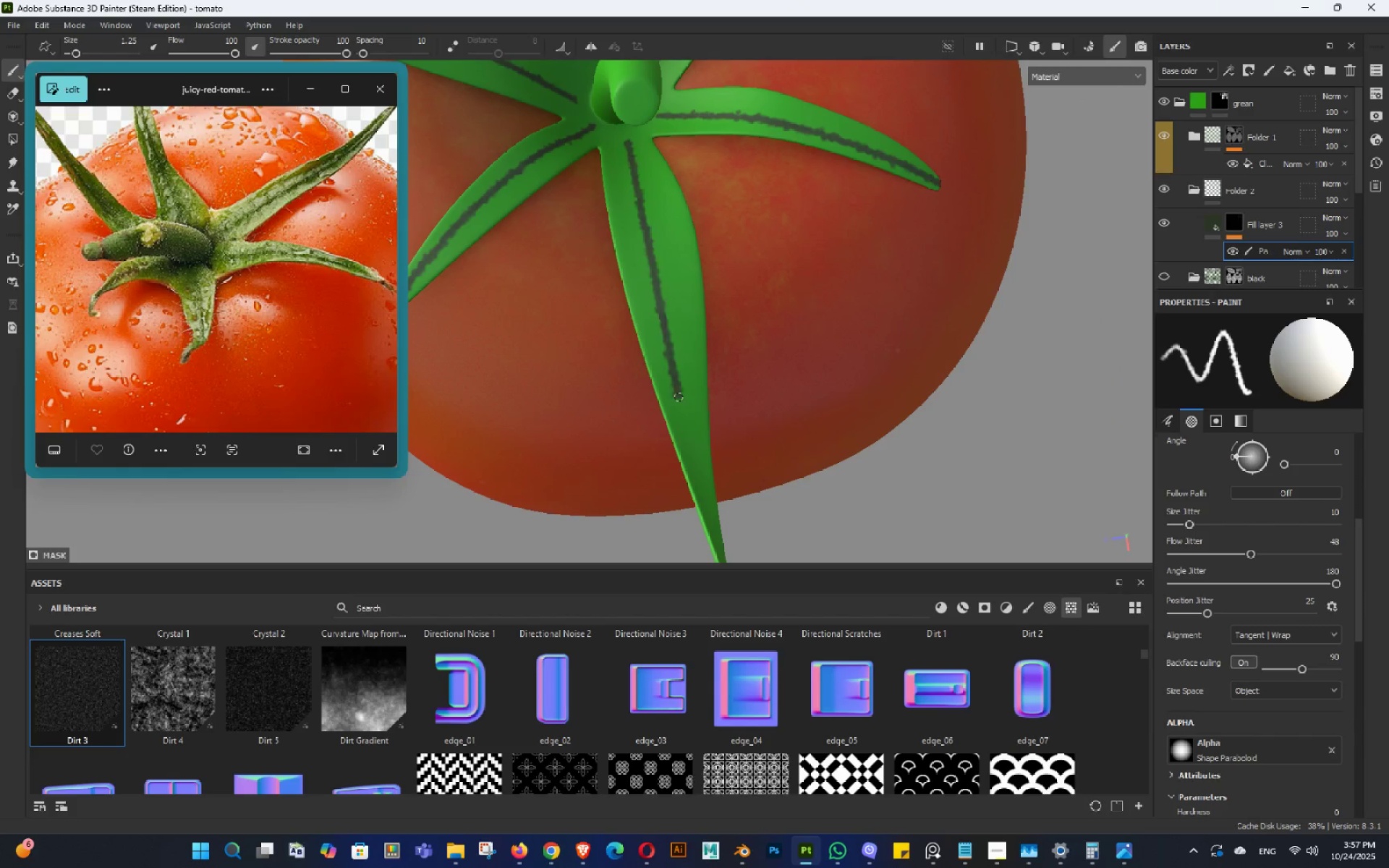 
key(Shift+ShiftLeft)
 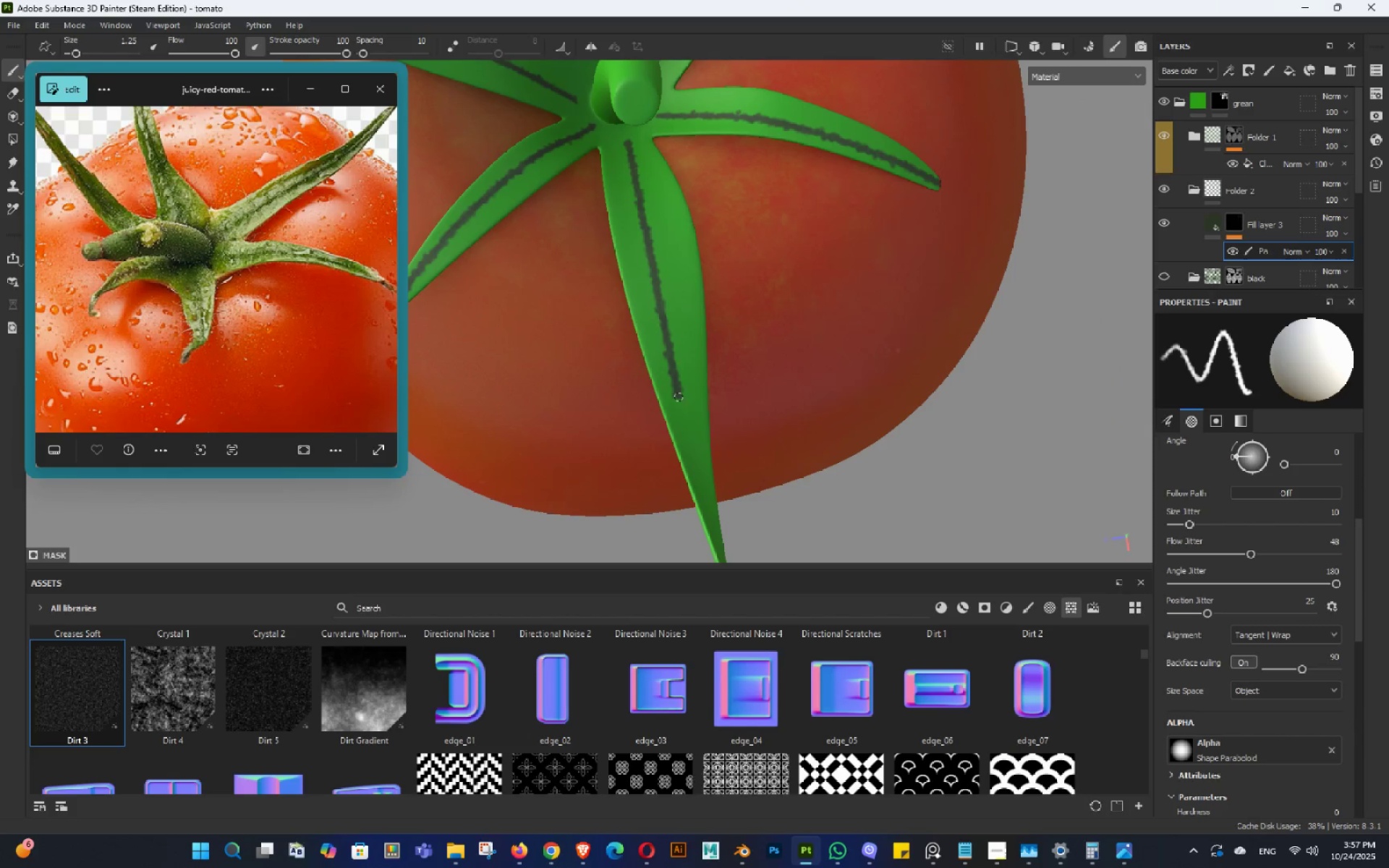 
left_click([679, 397])
 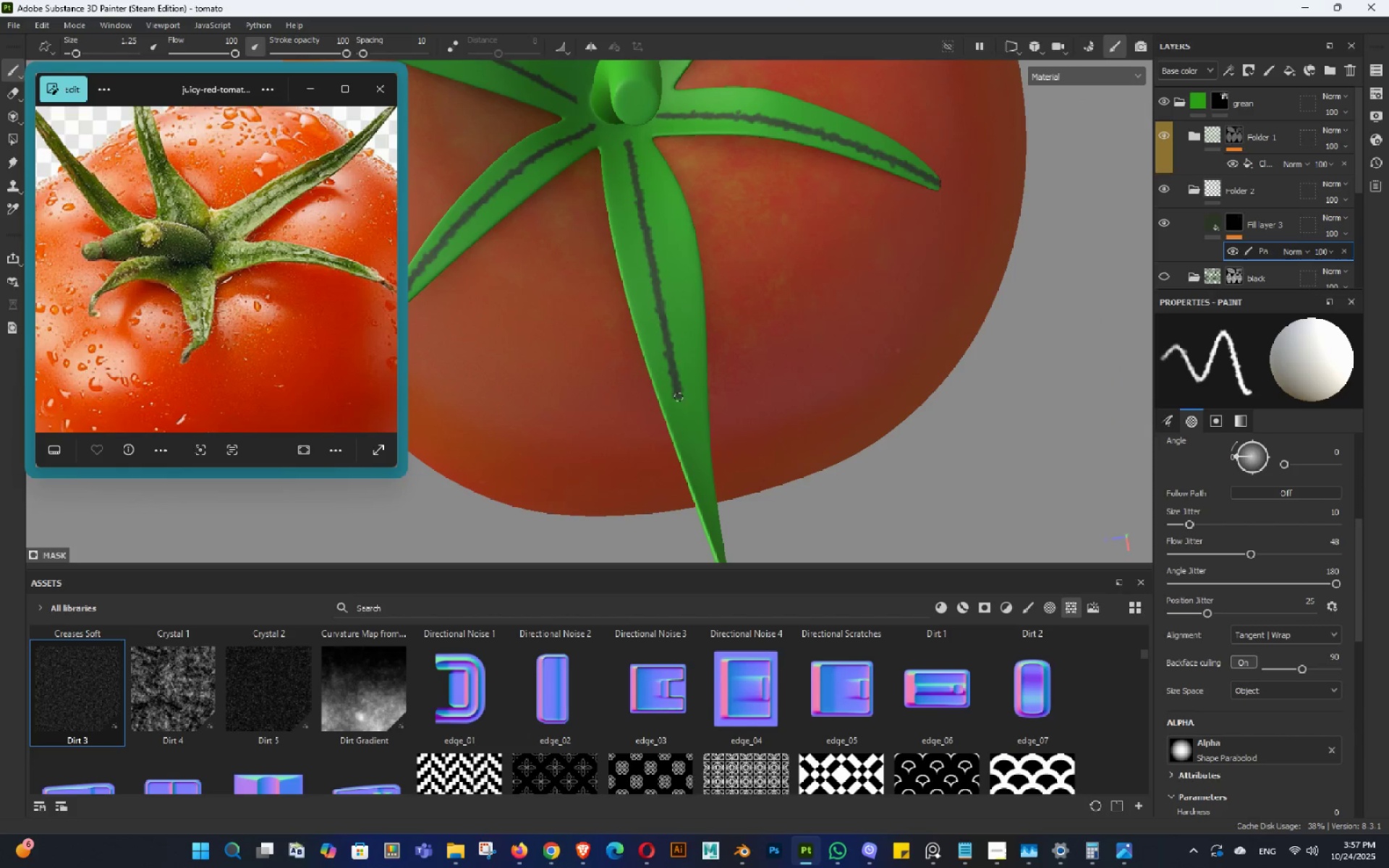 
key(Shift+ShiftLeft)
 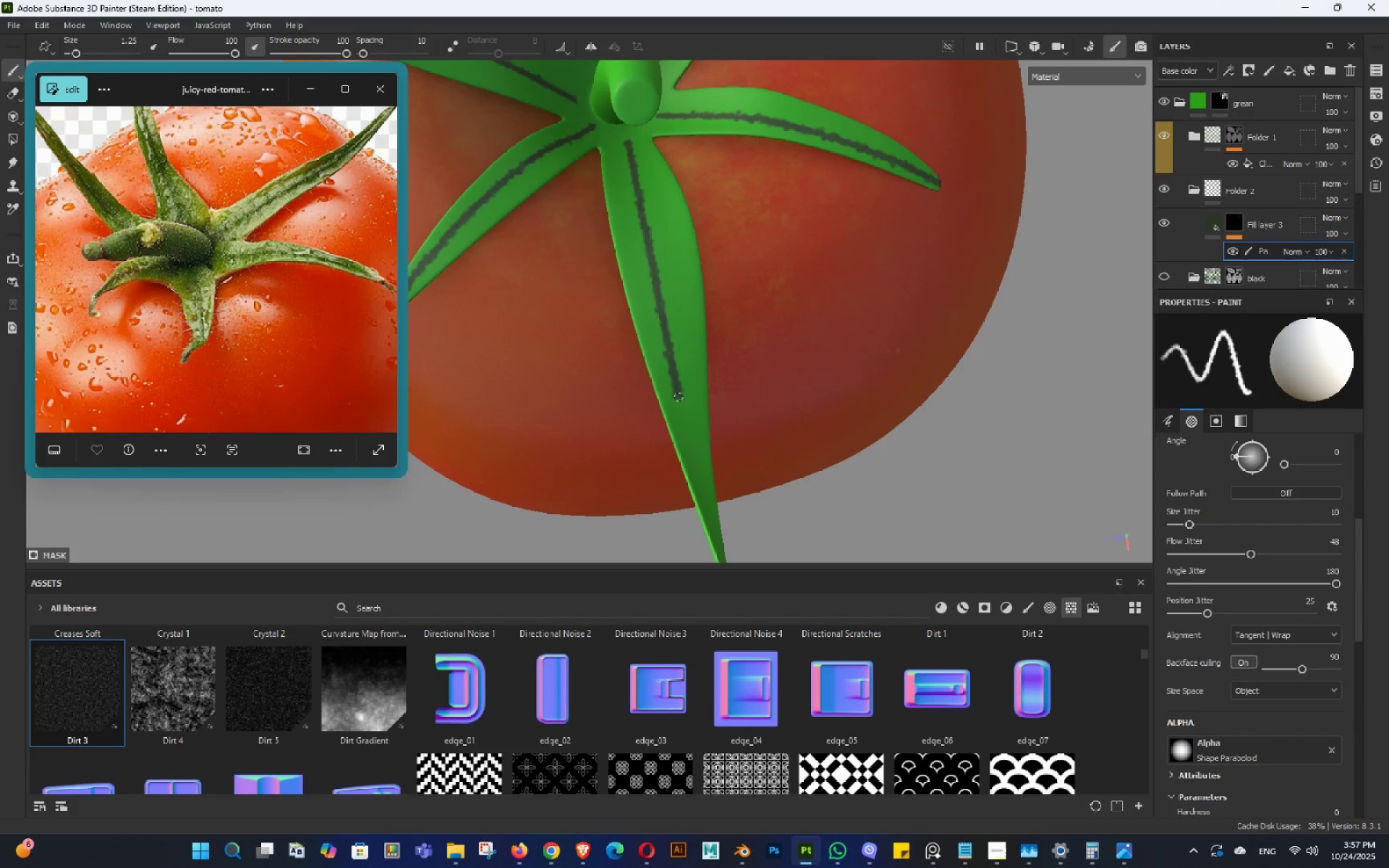 
key(Shift+ShiftLeft)
 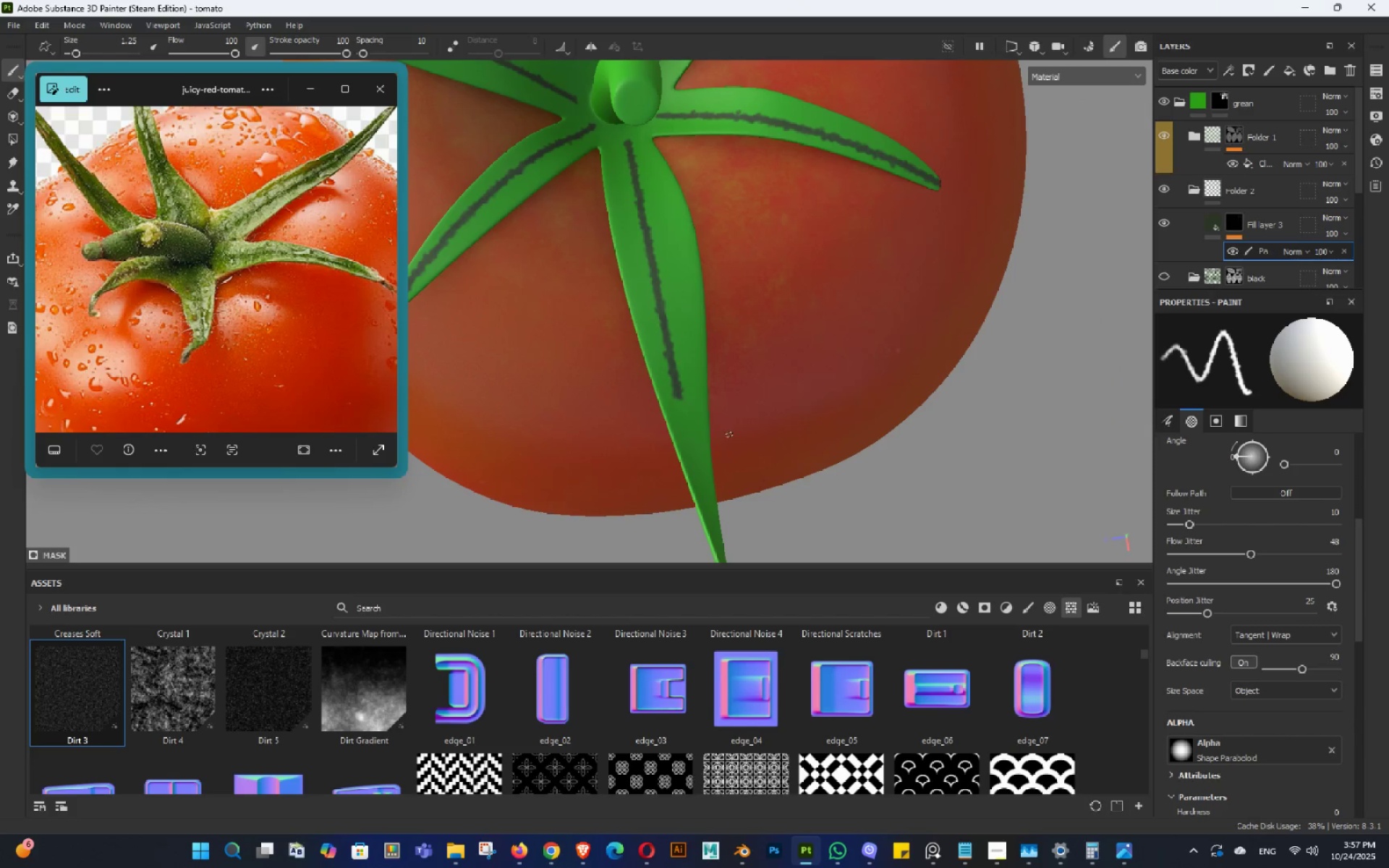 
hold_key(key=AltLeft, duration=1.5)
 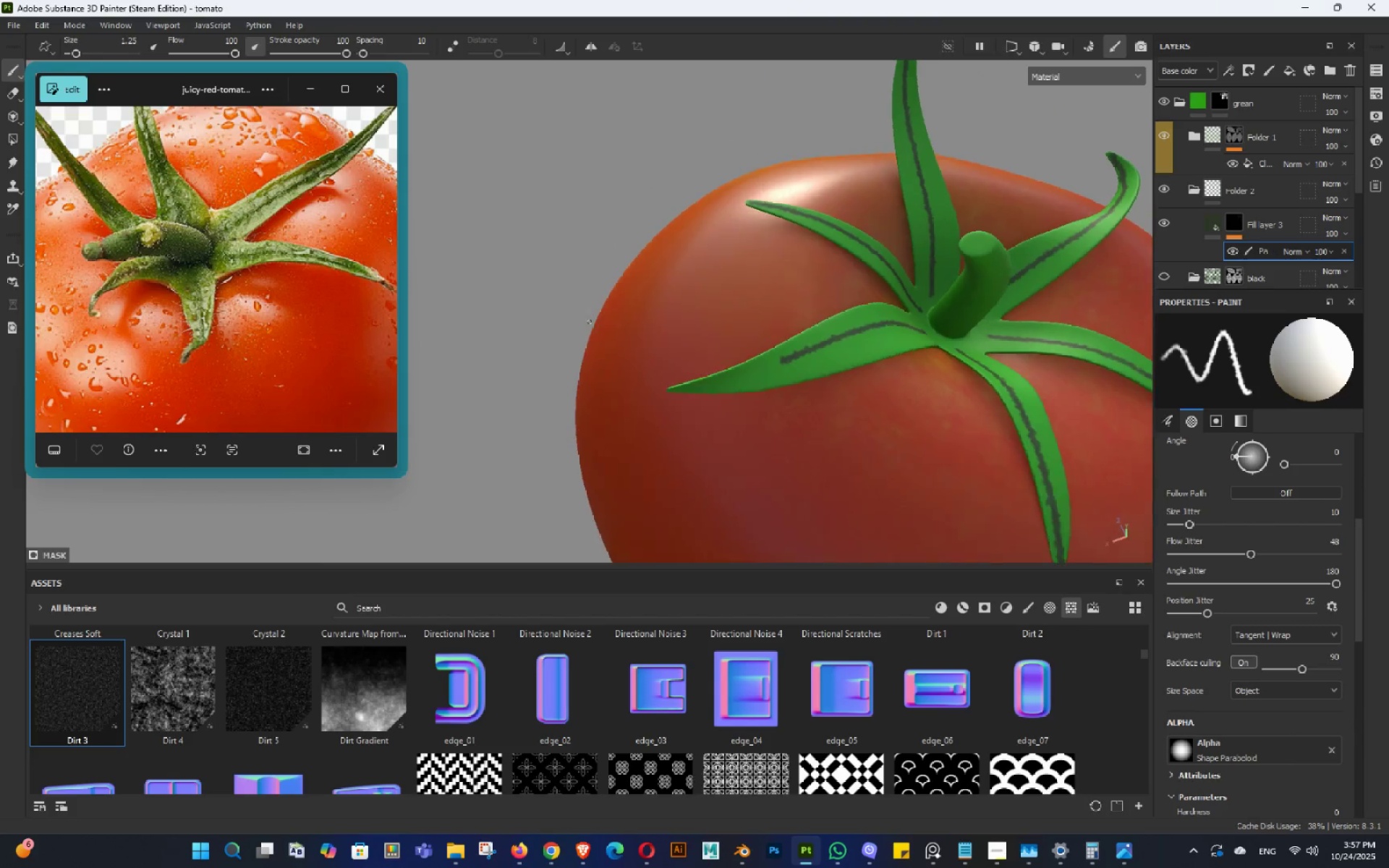 
hold_key(key=AltLeft, duration=1.52)
 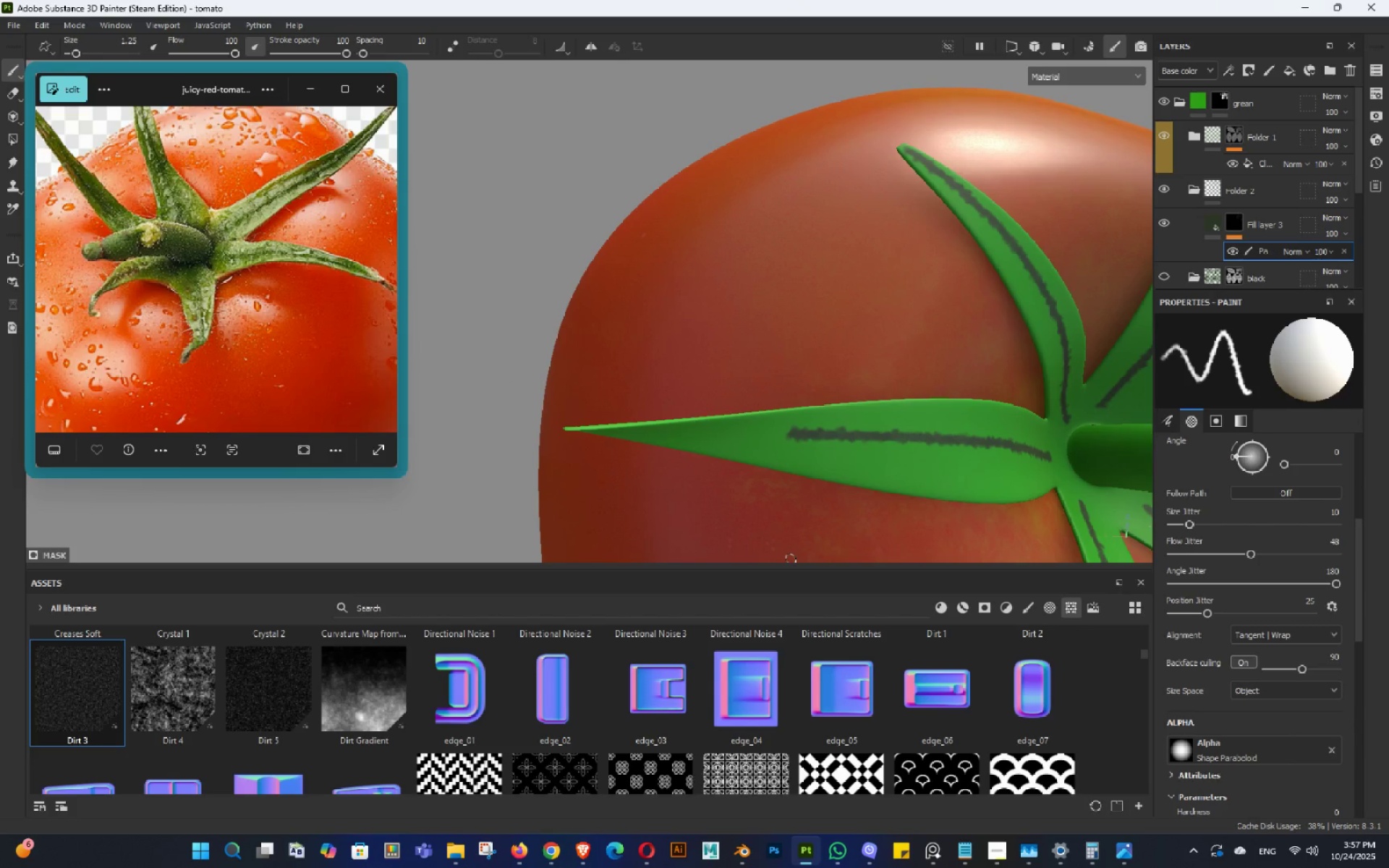 
hold_key(key=AltLeft, duration=1.52)
 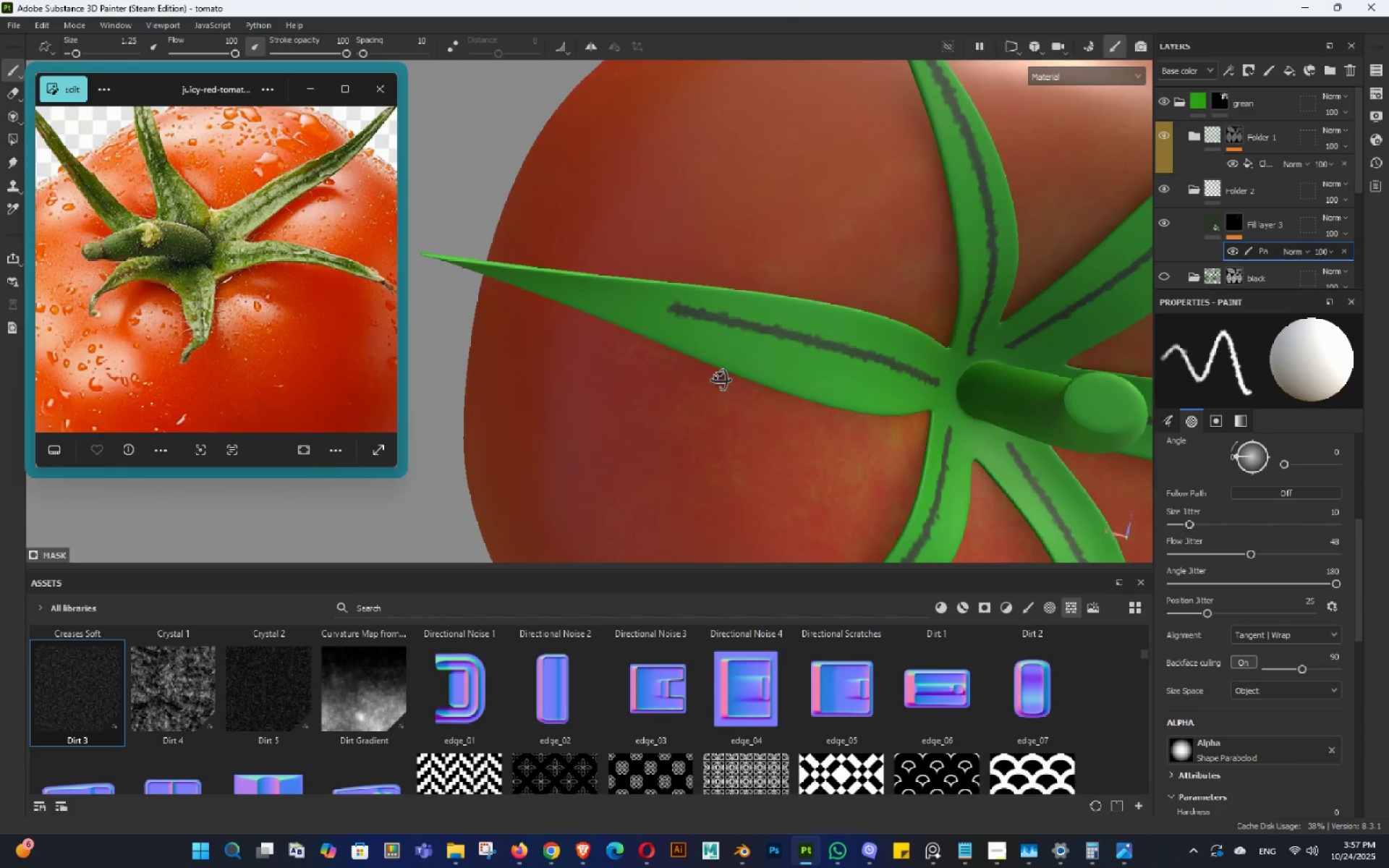 
hold_key(key=AltLeft, duration=0.72)
left_click_drag(start_coordinate=[777, 342], to_coordinate=[720, 382])
 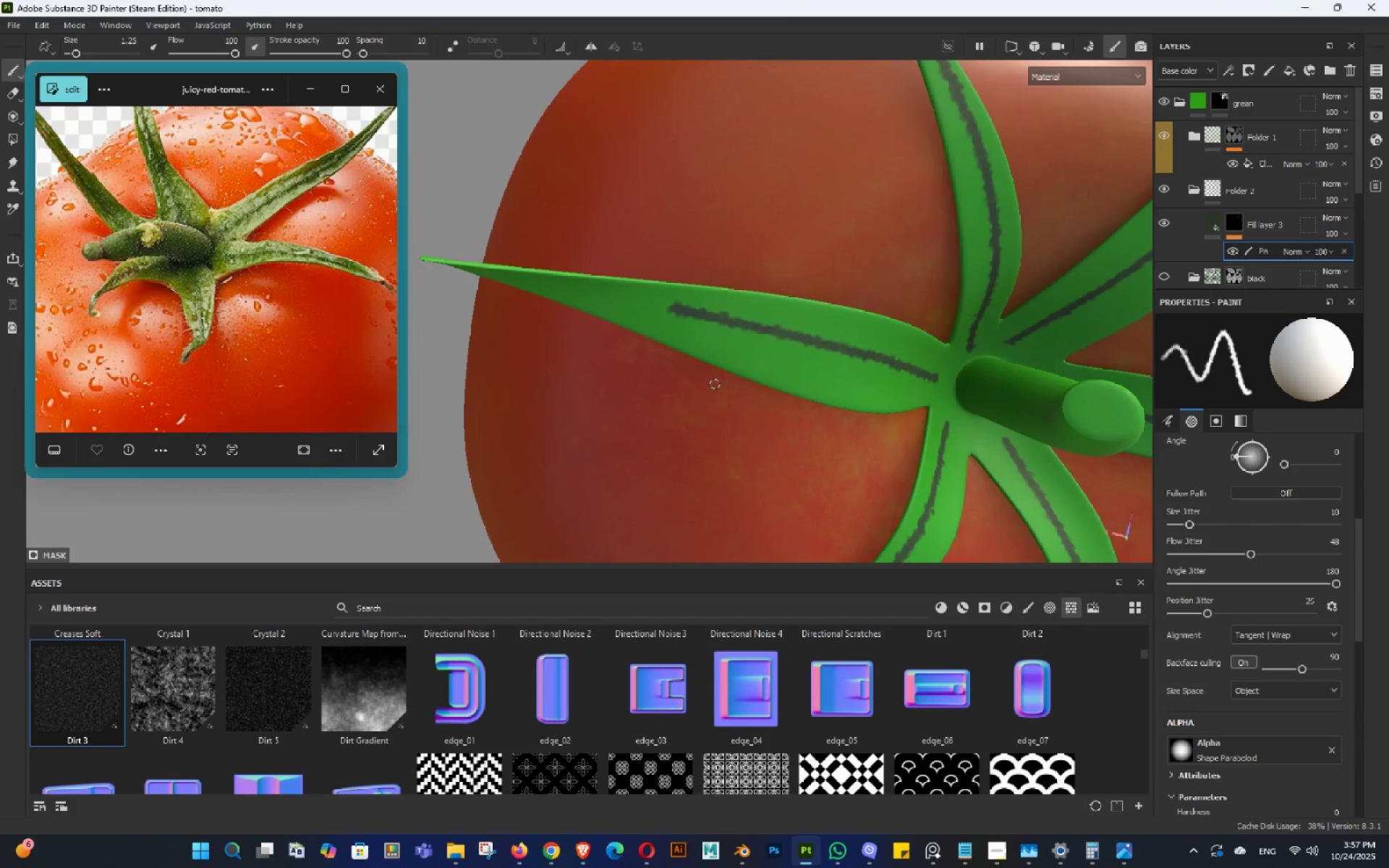 
key(Control+ControlLeft)
 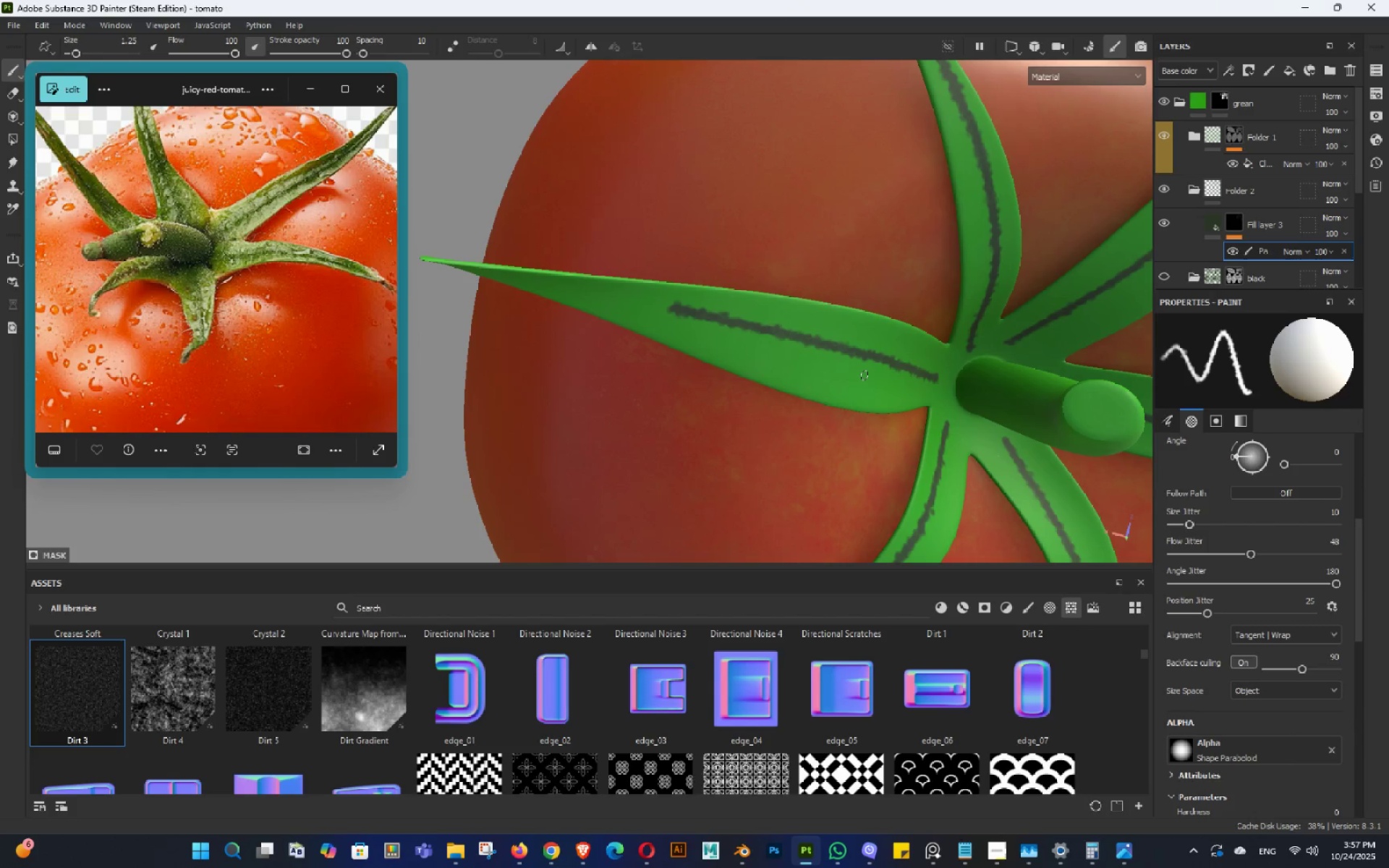 
key(Control+Z)
 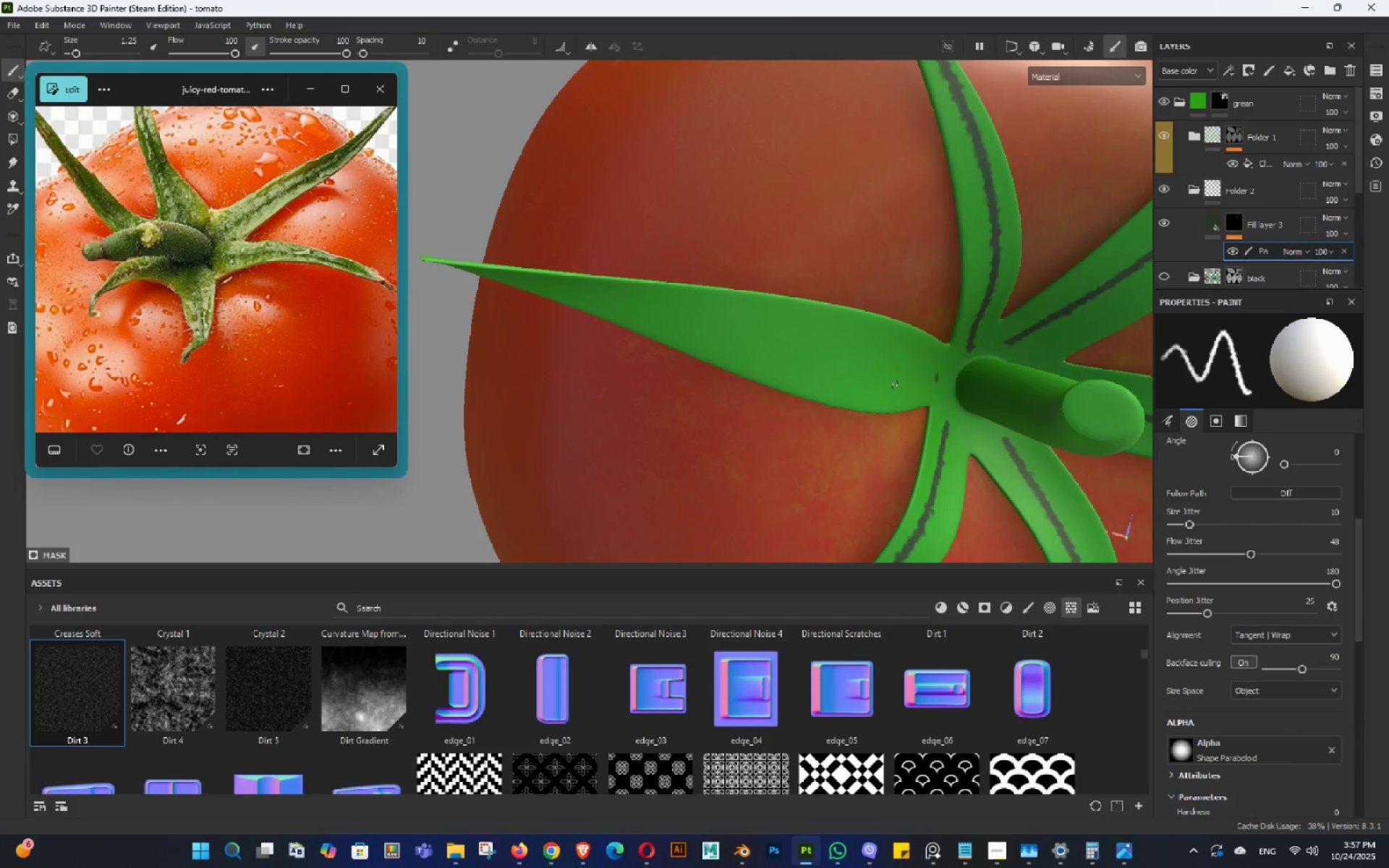 
hold_key(key=AltLeft, duration=0.45)
left_click_drag(start_coordinate=[901, 365], to_coordinate=[857, 336])
 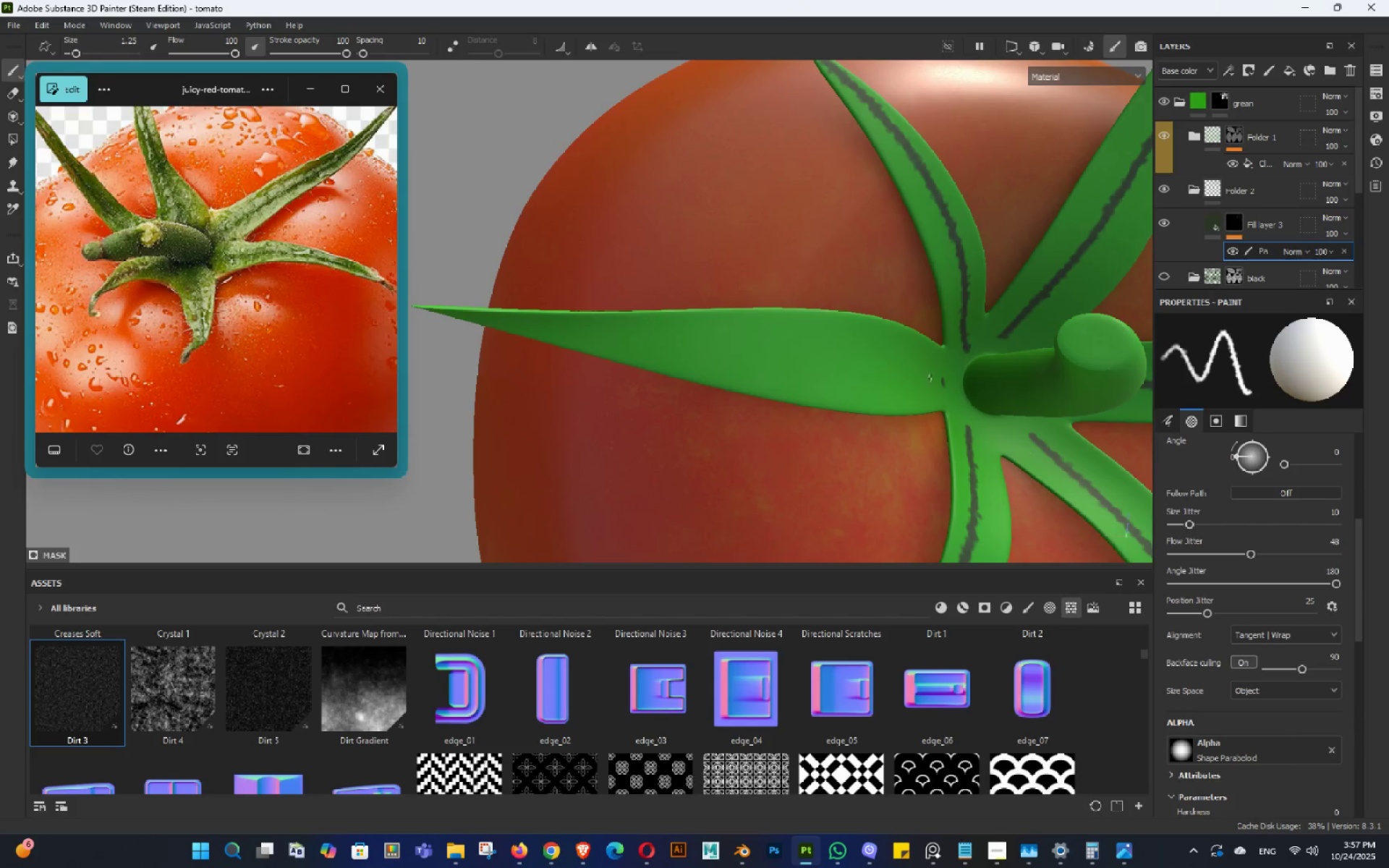 
key(Control+Z)
 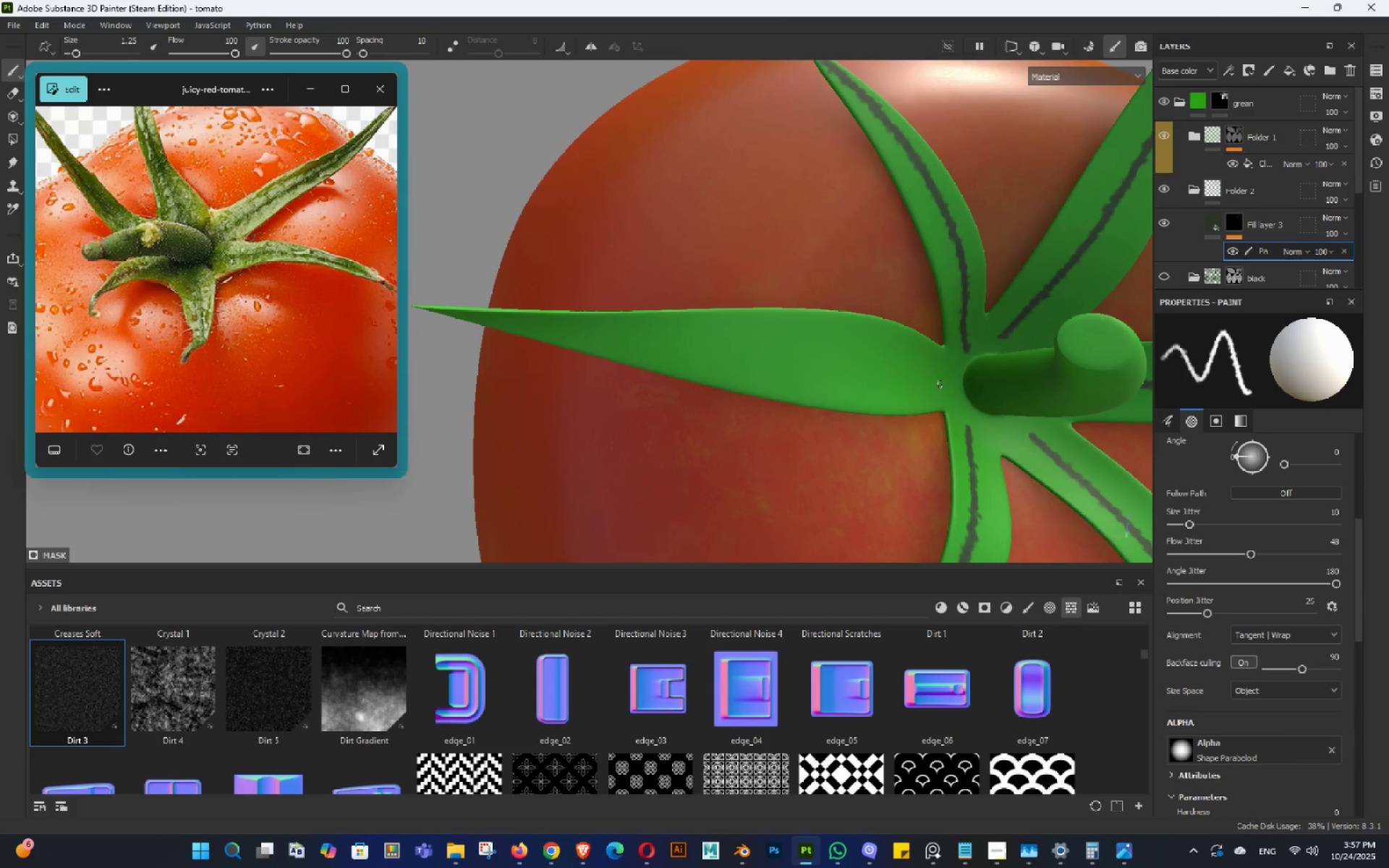 
key(Shift+ShiftLeft)
 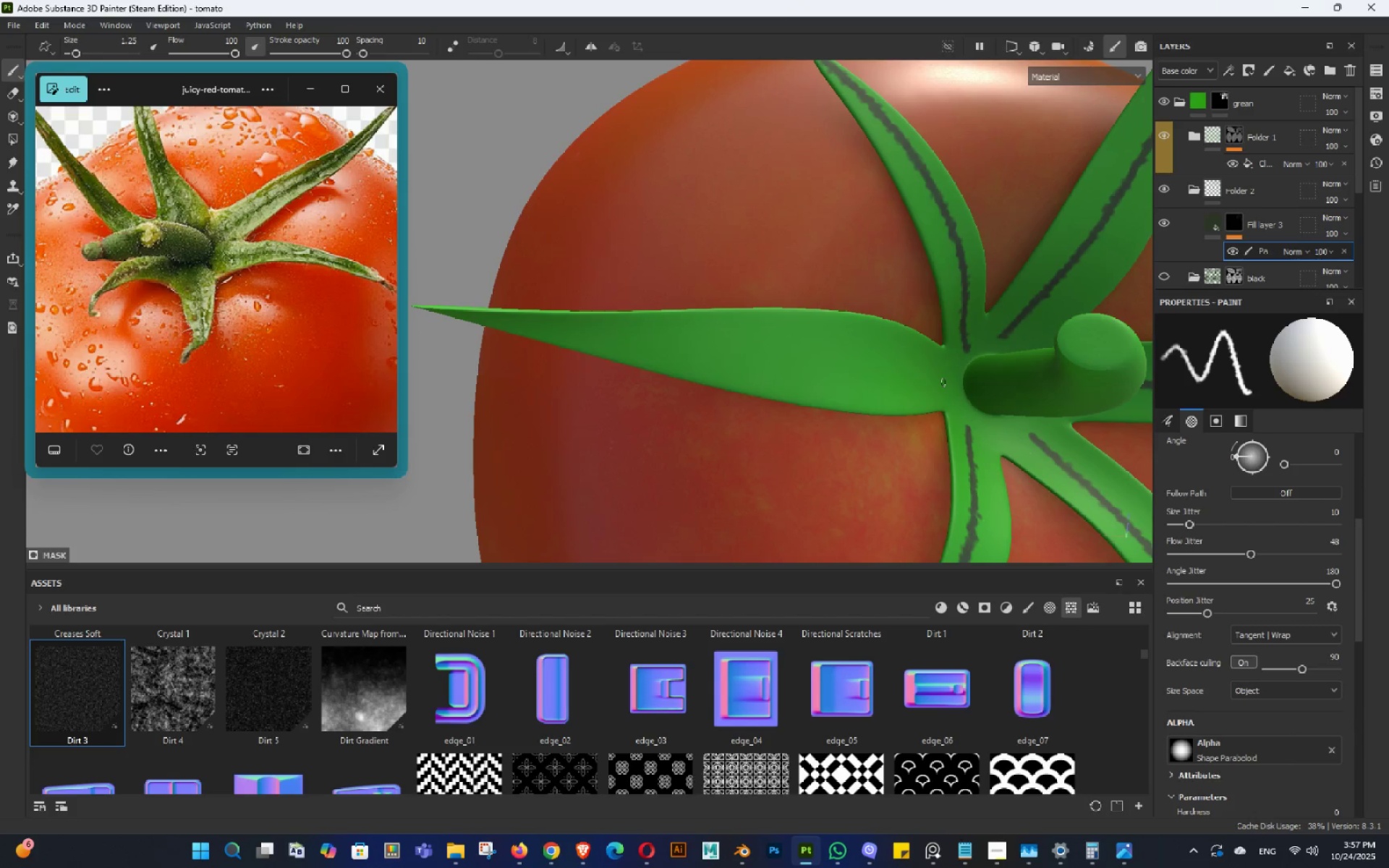 
left_click([943, 383])
 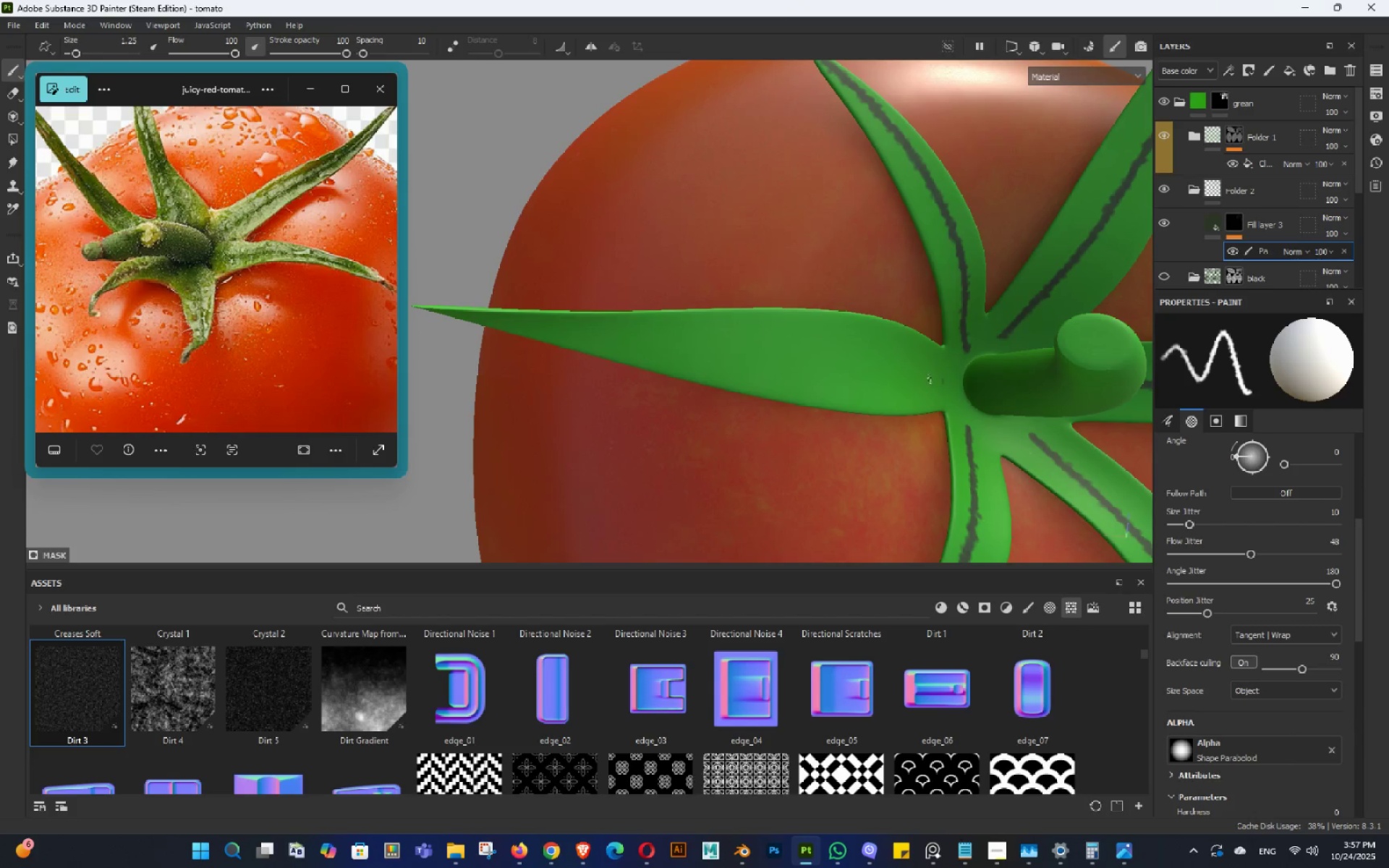 
hold_key(key=ShiftLeft, duration=1.52)
left_click([872, 362])
 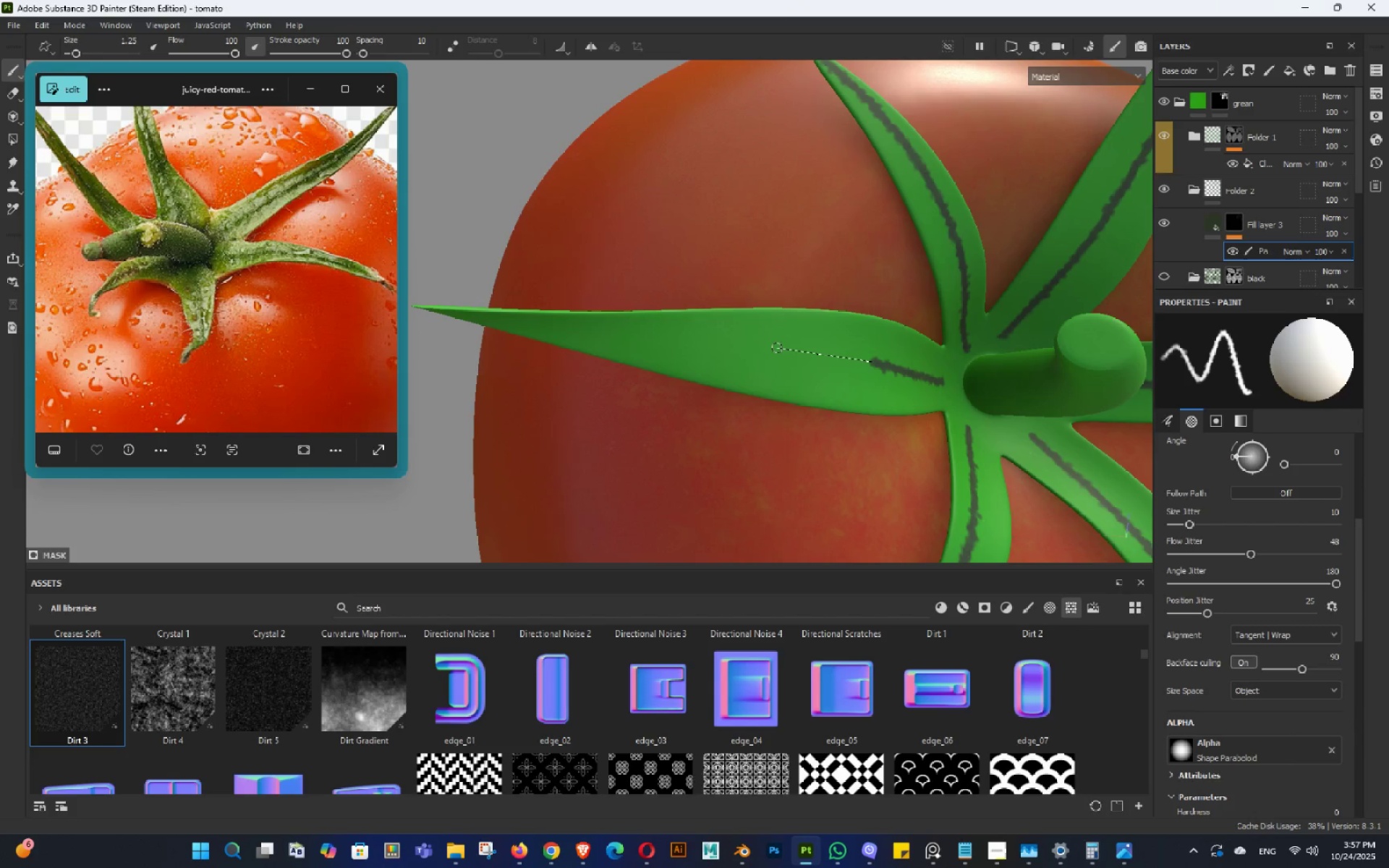 
left_click([776, 347])
 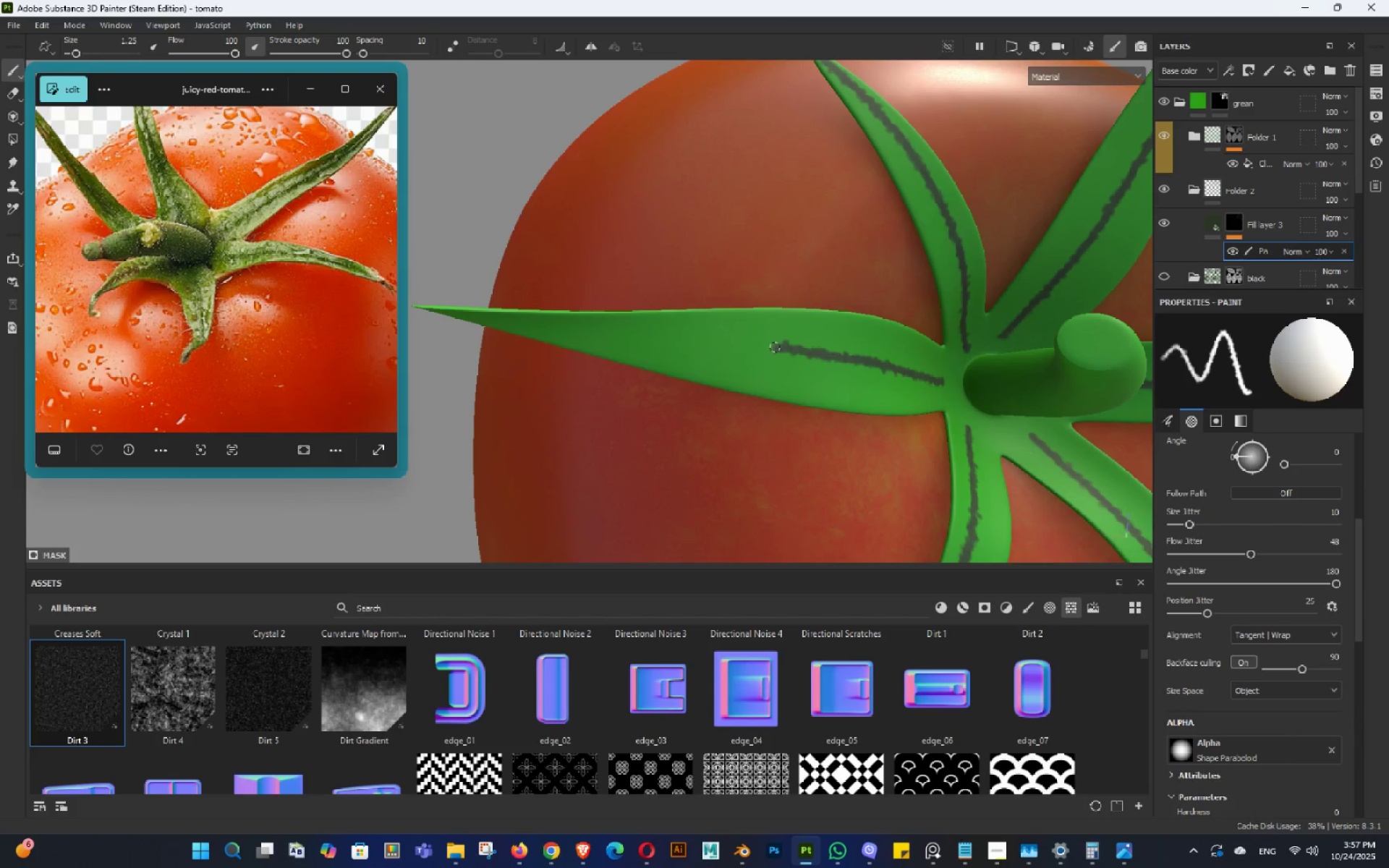 
hold_key(key=ShiftLeft, duration=1.43)
left_click([704, 349])
 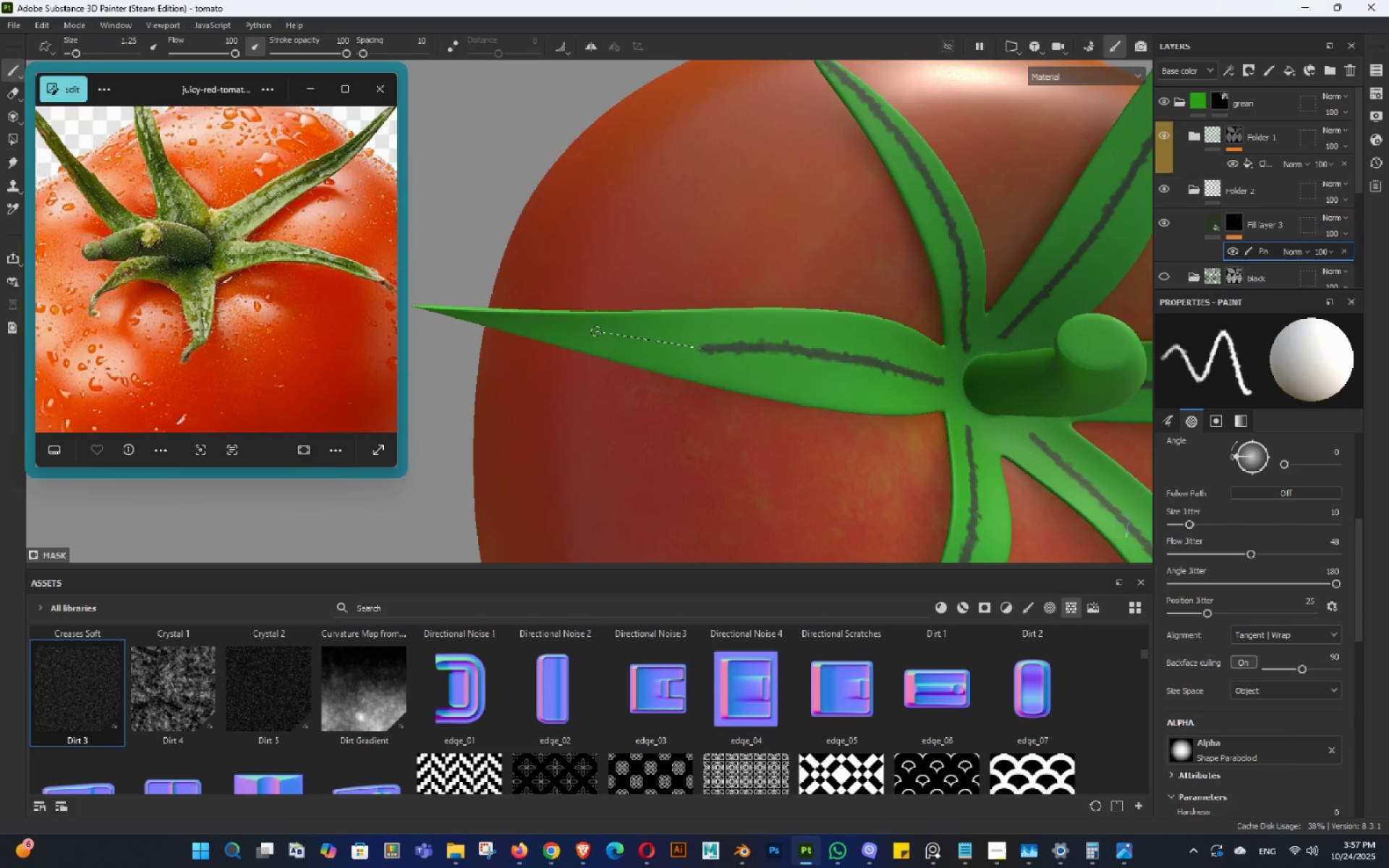 
left_click([596, 331])
 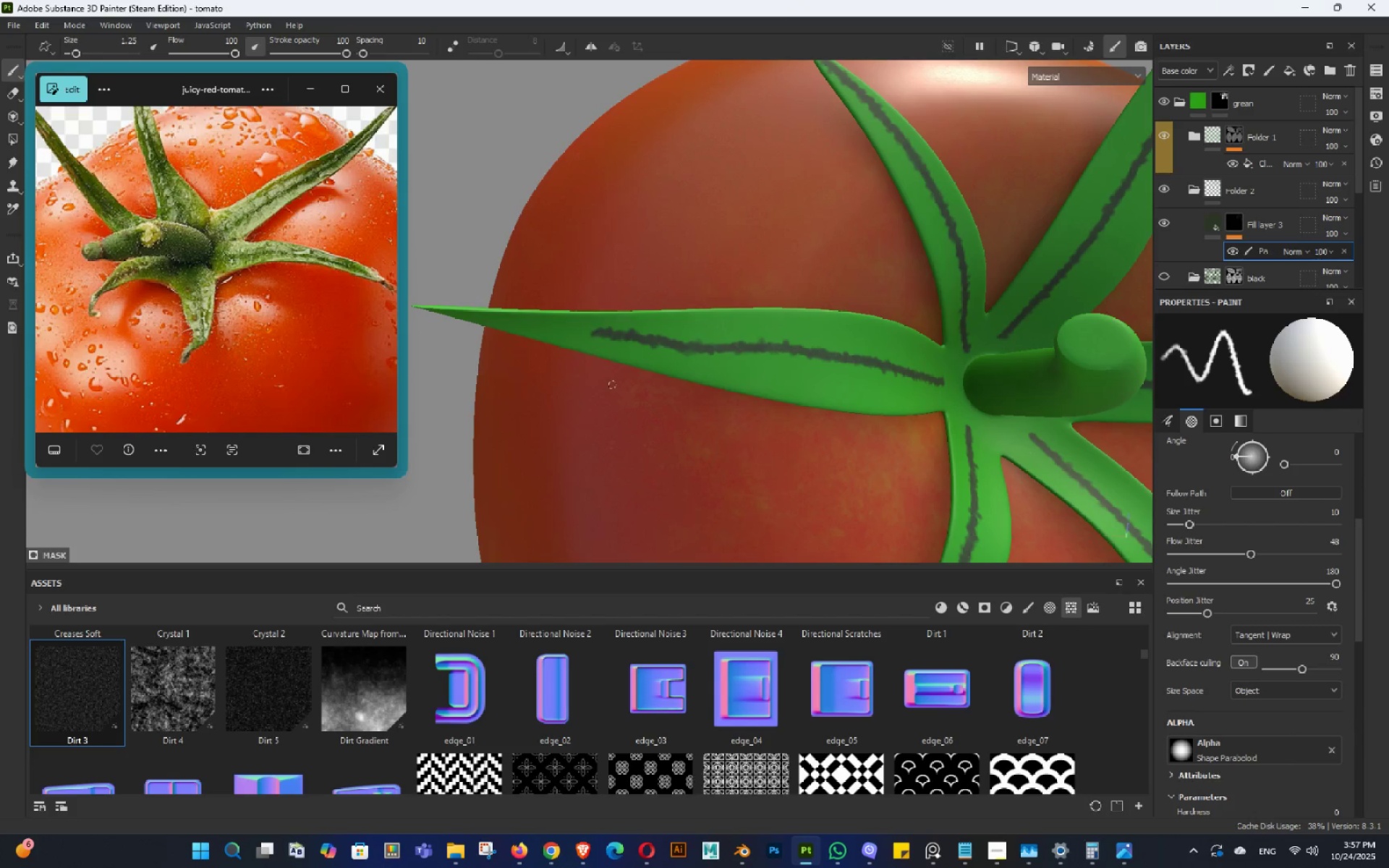 
hold_key(key=AltLeft, duration=0.63)
left_click_drag(start_coordinate=[642, 359], to_coordinate=[640, 290])
 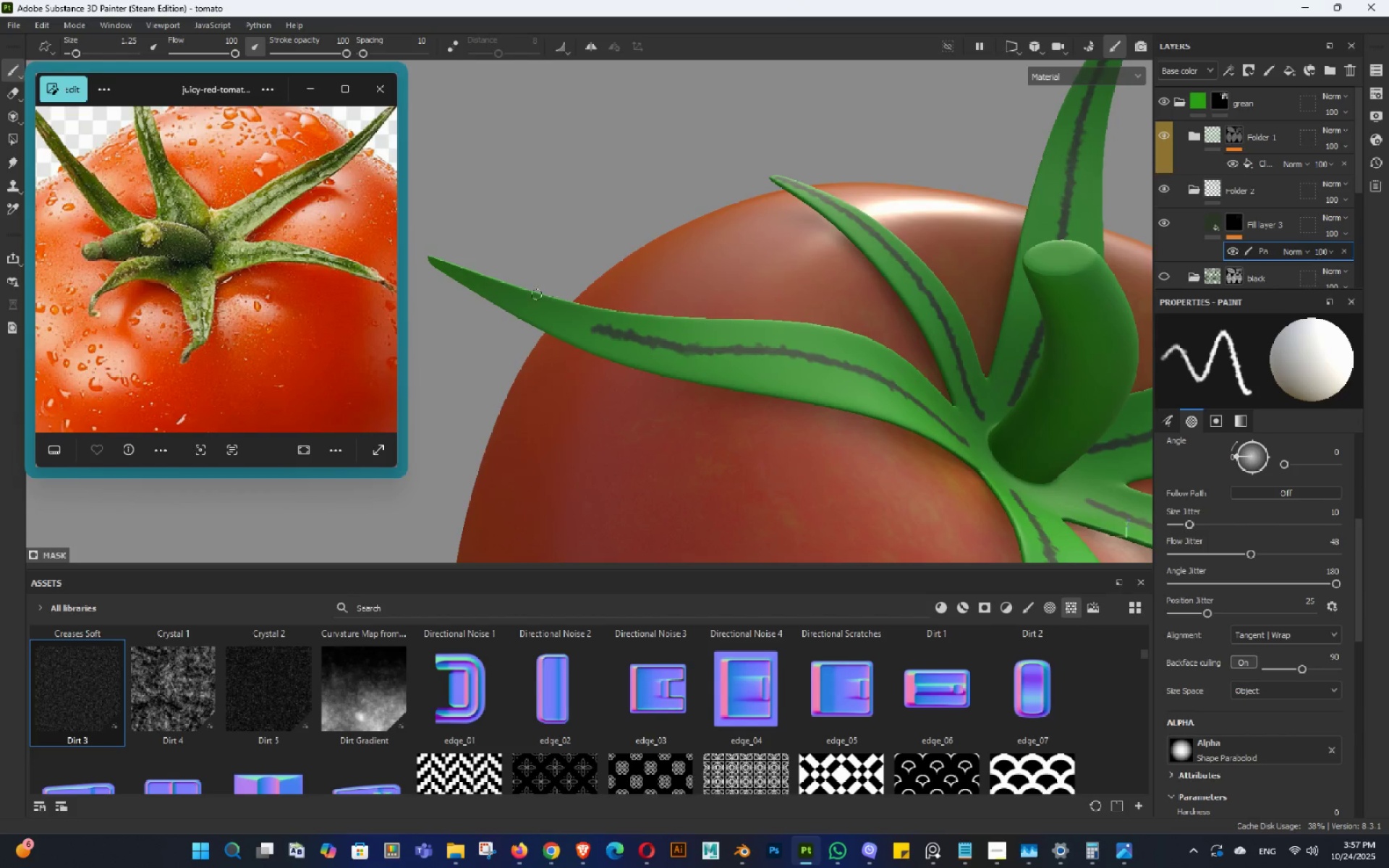 
hold_key(key=ShiftLeft, duration=1.42)
left_click([501, 297])
 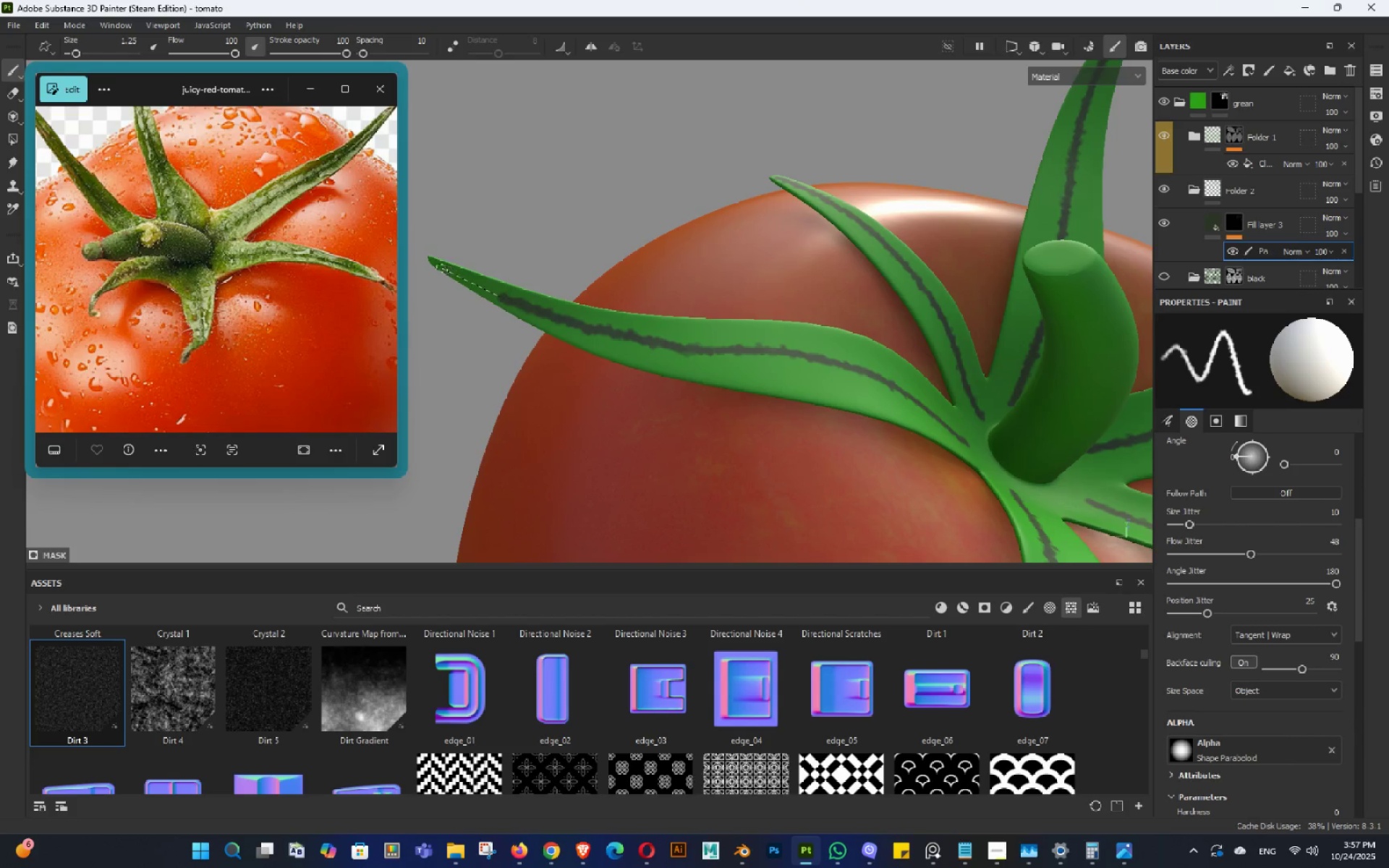 
left_click([439, 268])
 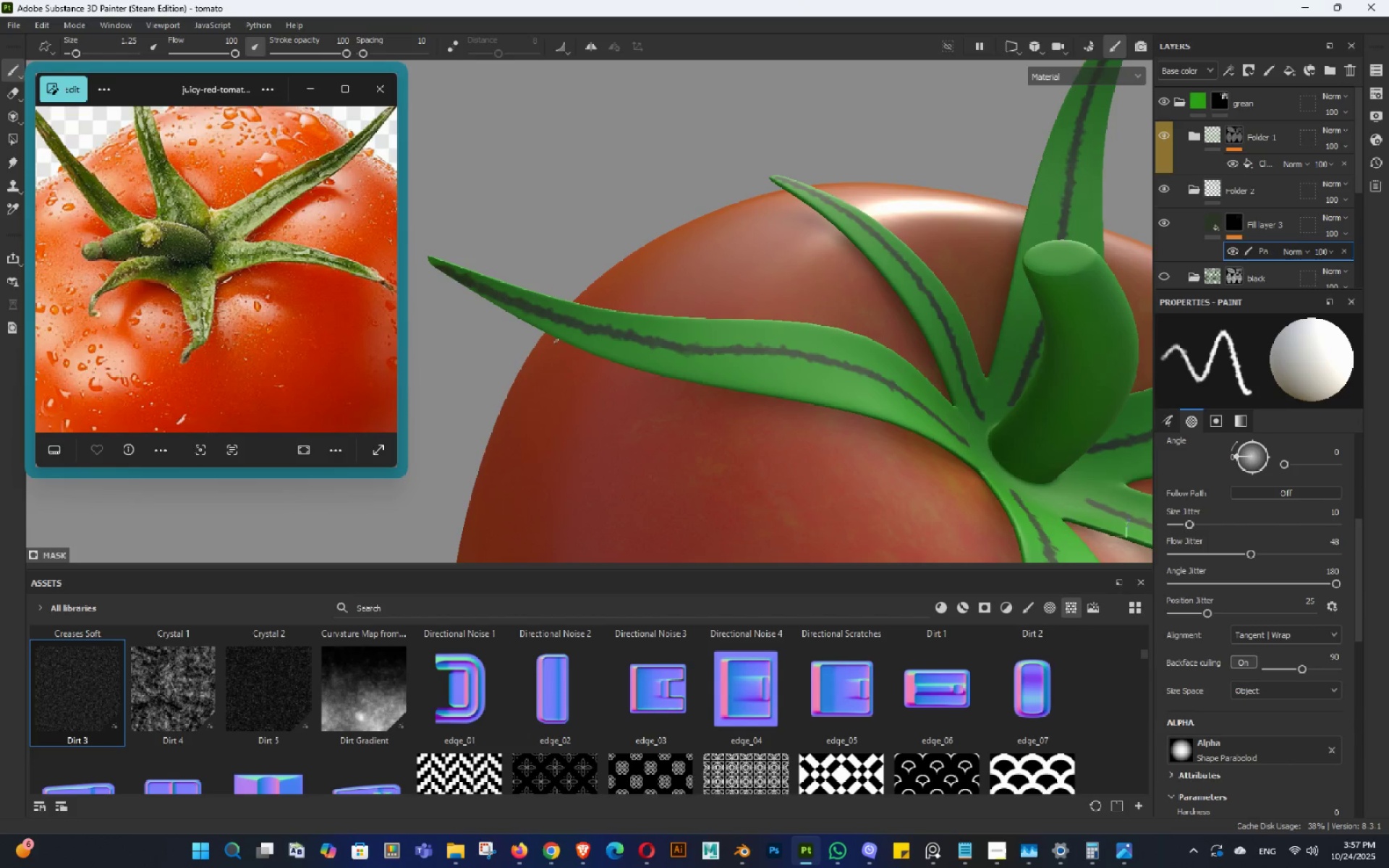 
hold_key(key=AltLeft, duration=1.36)
left_click_drag(start_coordinate=[642, 297], to_coordinate=[697, 342])
 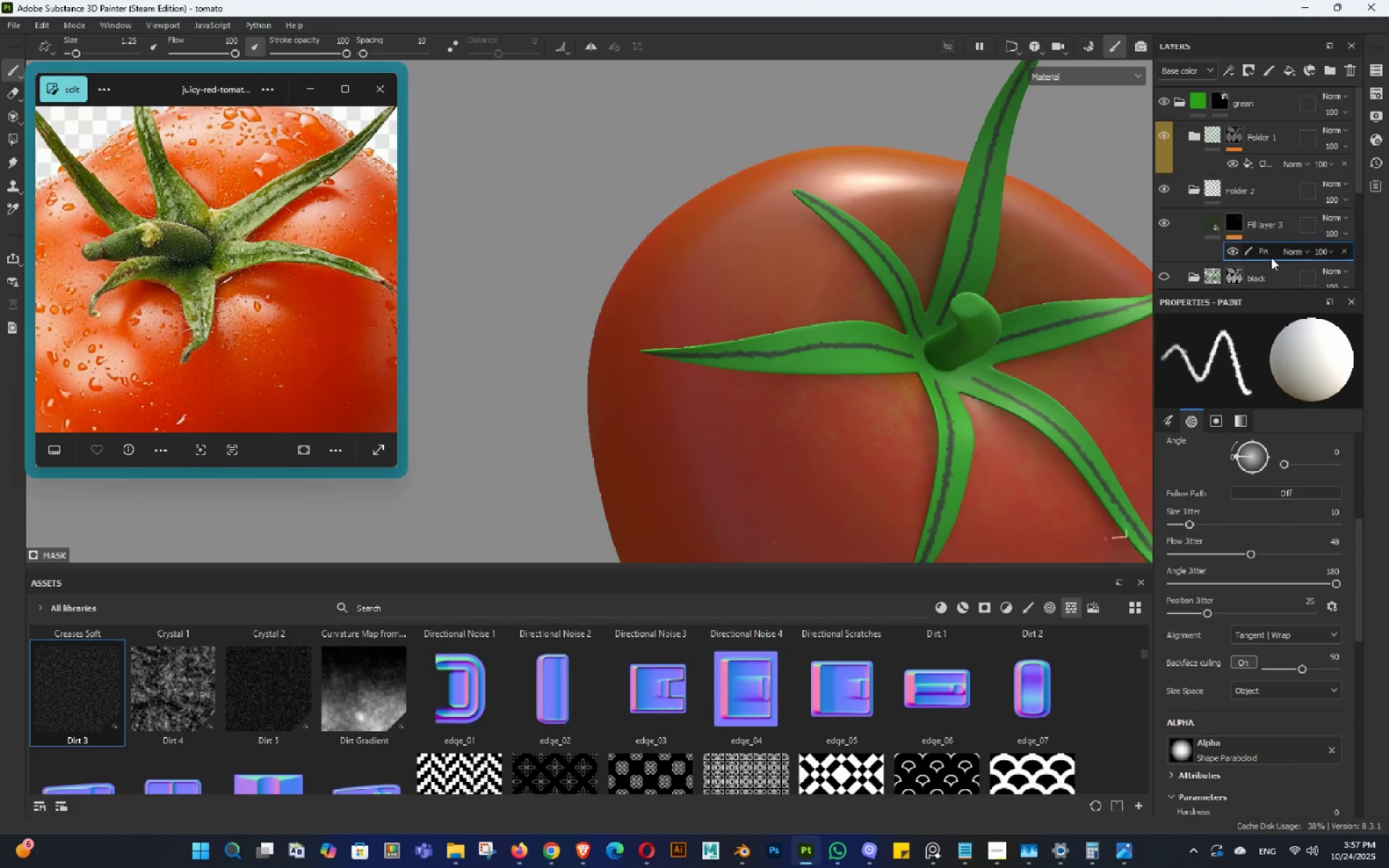 
right_click([1269, 247])
 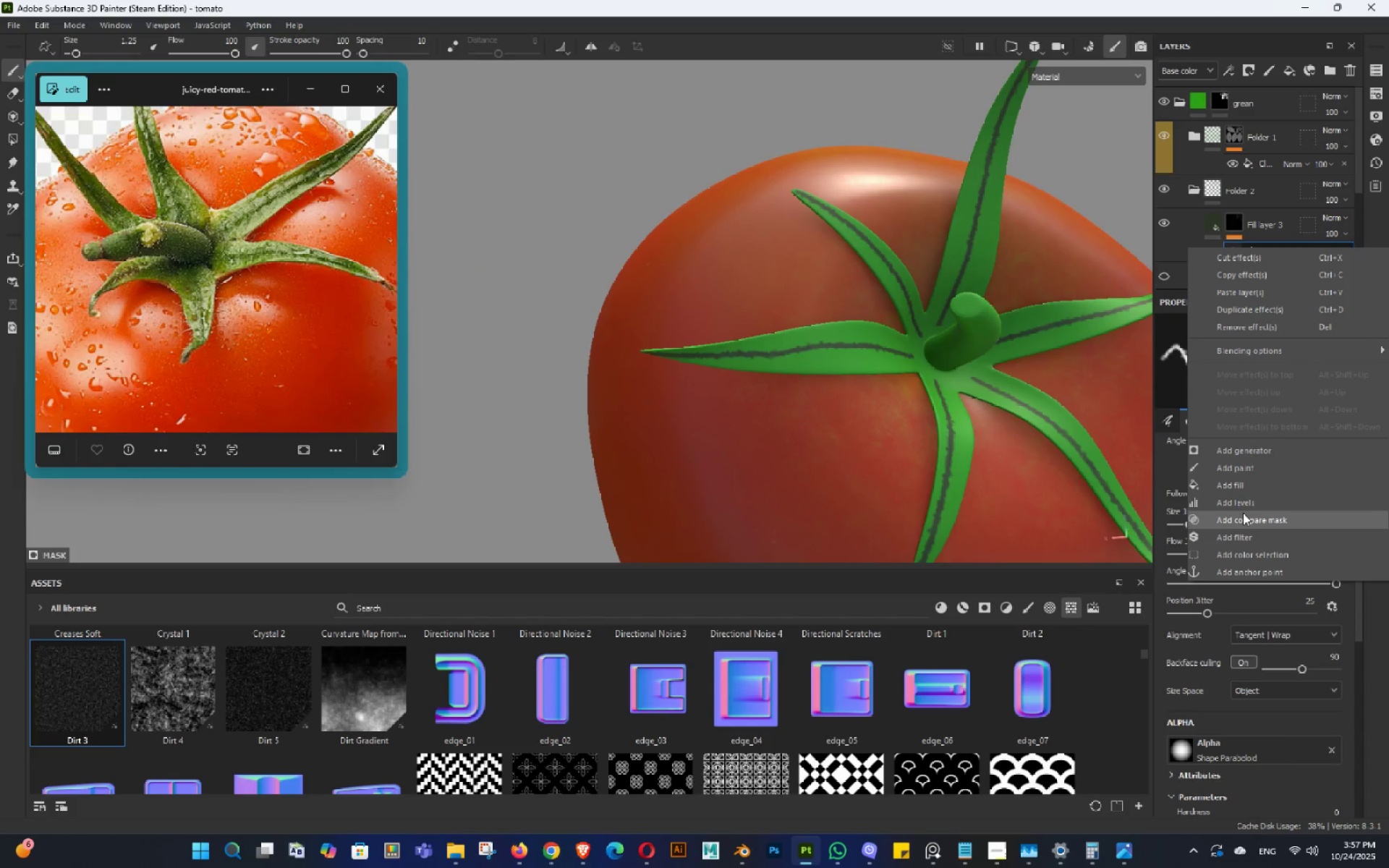 
left_click([1239, 530])
 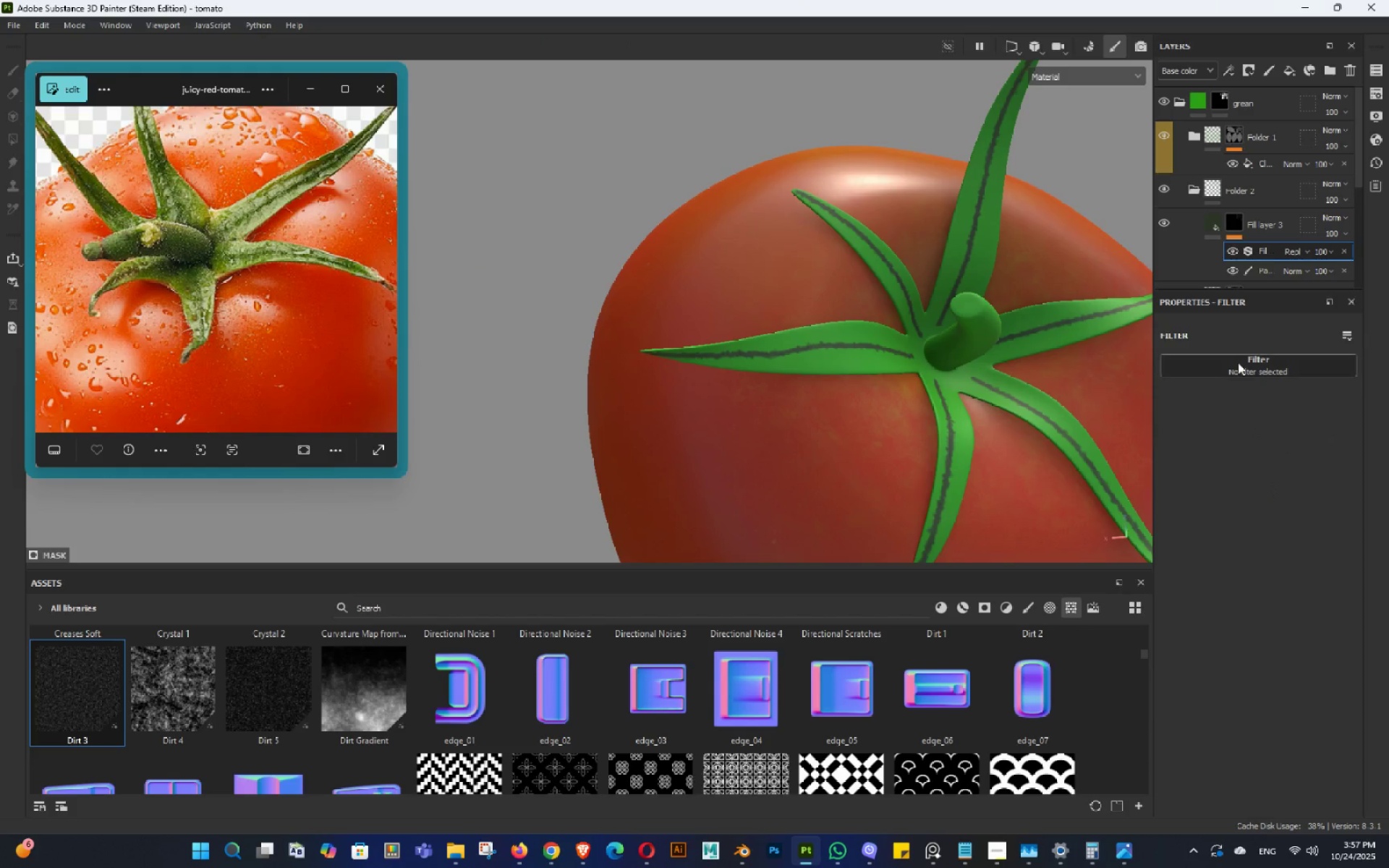 
left_click([1239, 365])
 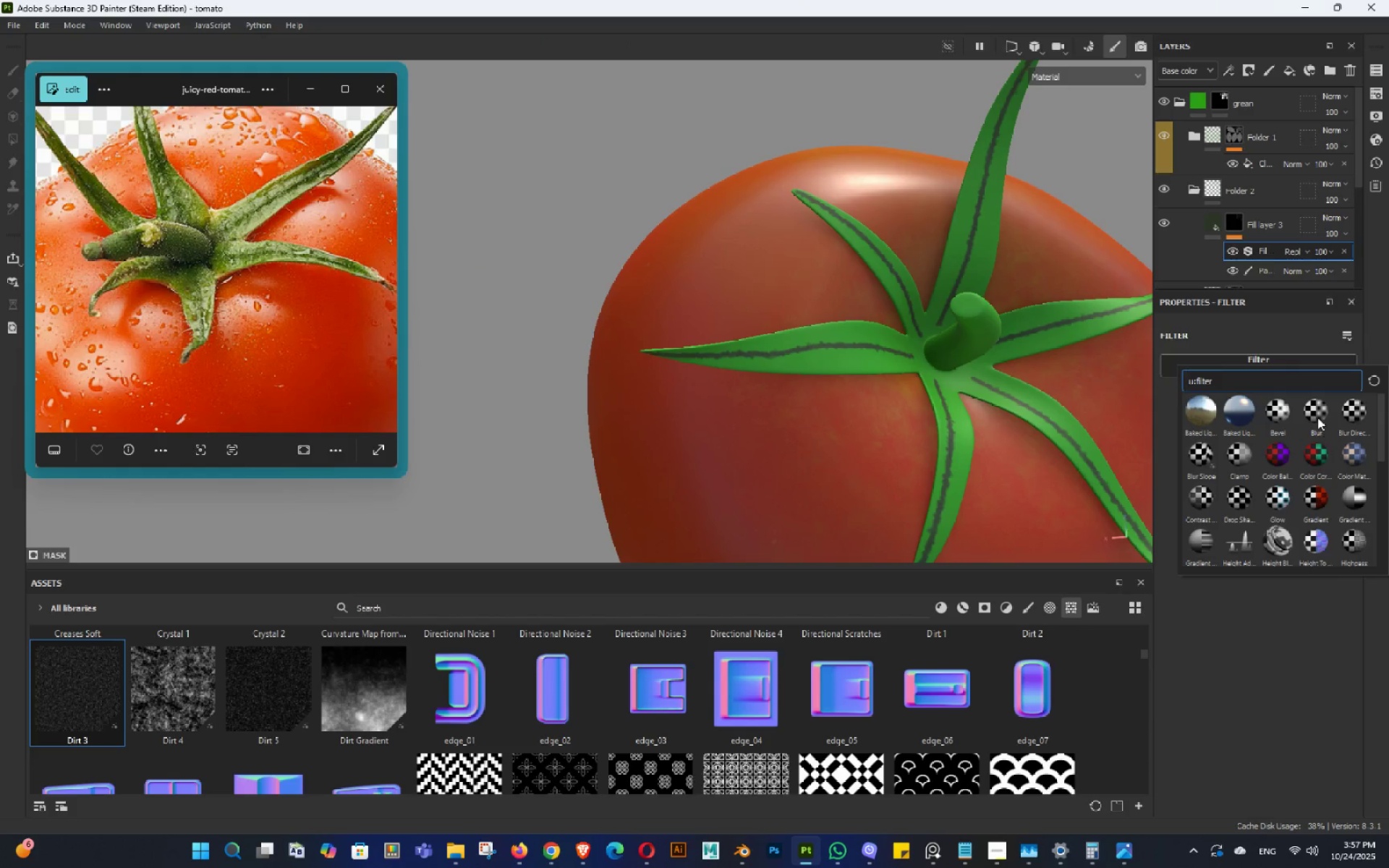 
left_click([1317, 417])
 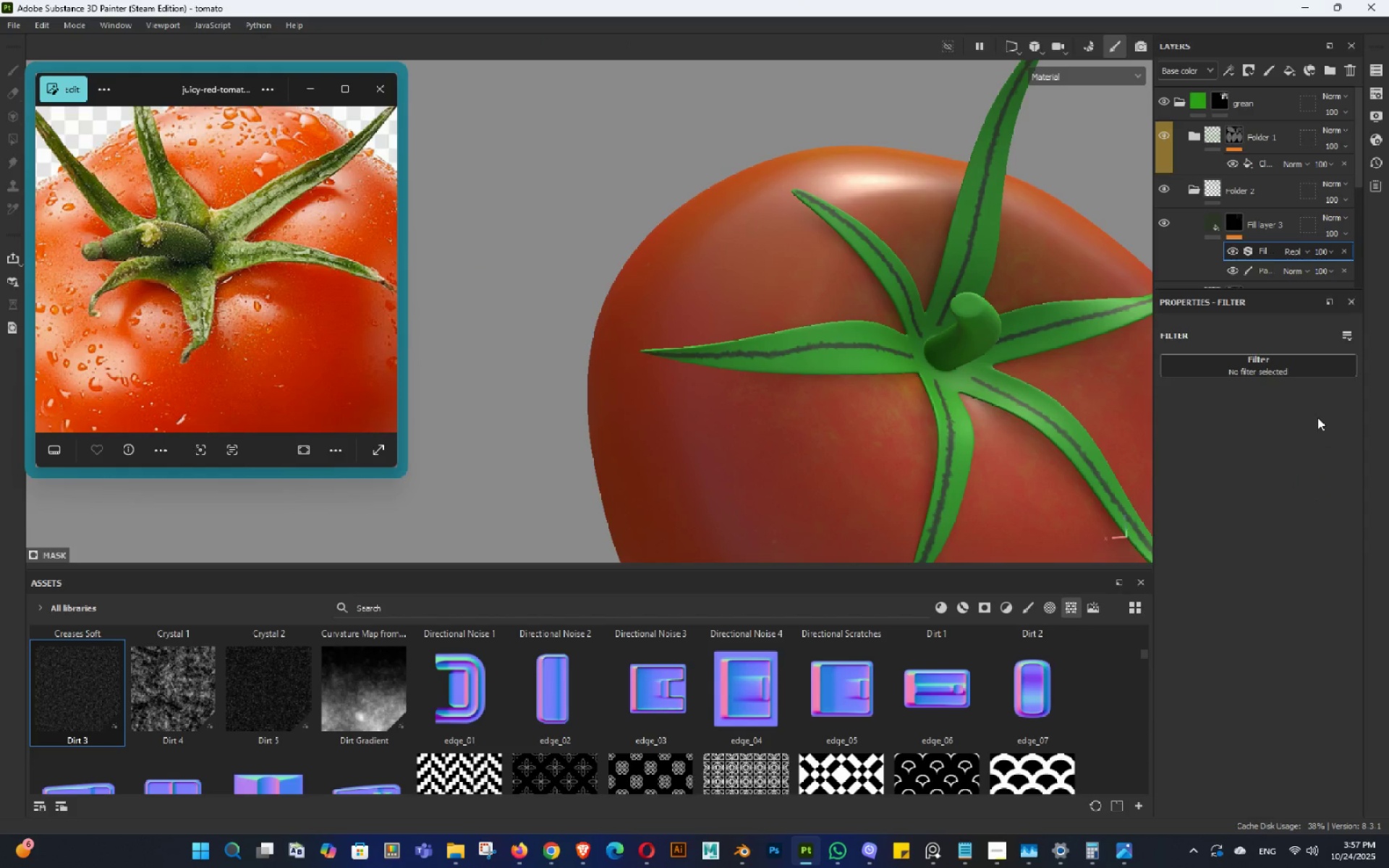 
hold_key(key=AltLeft, duration=1.38)
left_click_drag(start_coordinate=[901, 401], to_coordinate=[933, 424])
 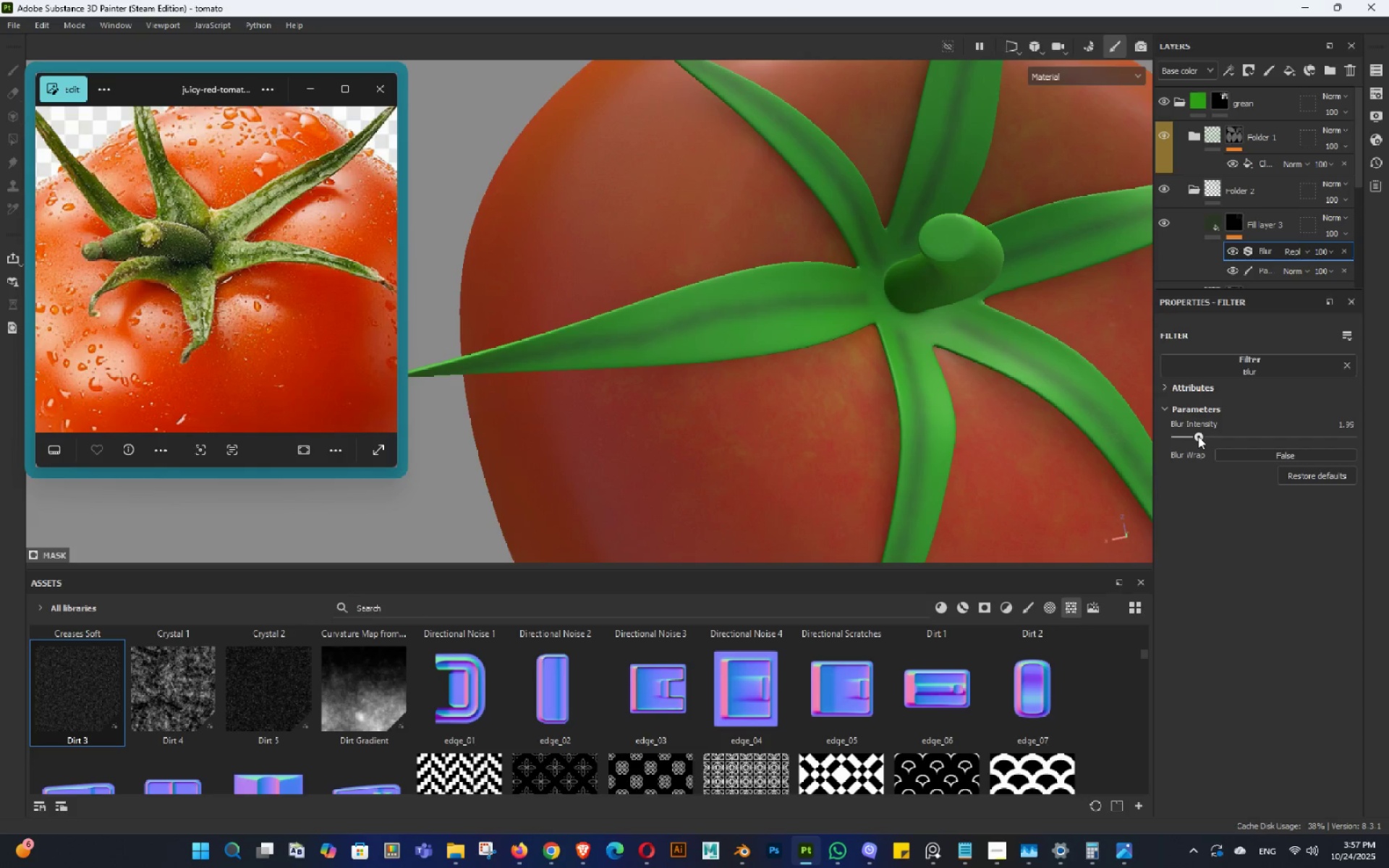 
hold_key(key=ShiftLeft, duration=1.54)
 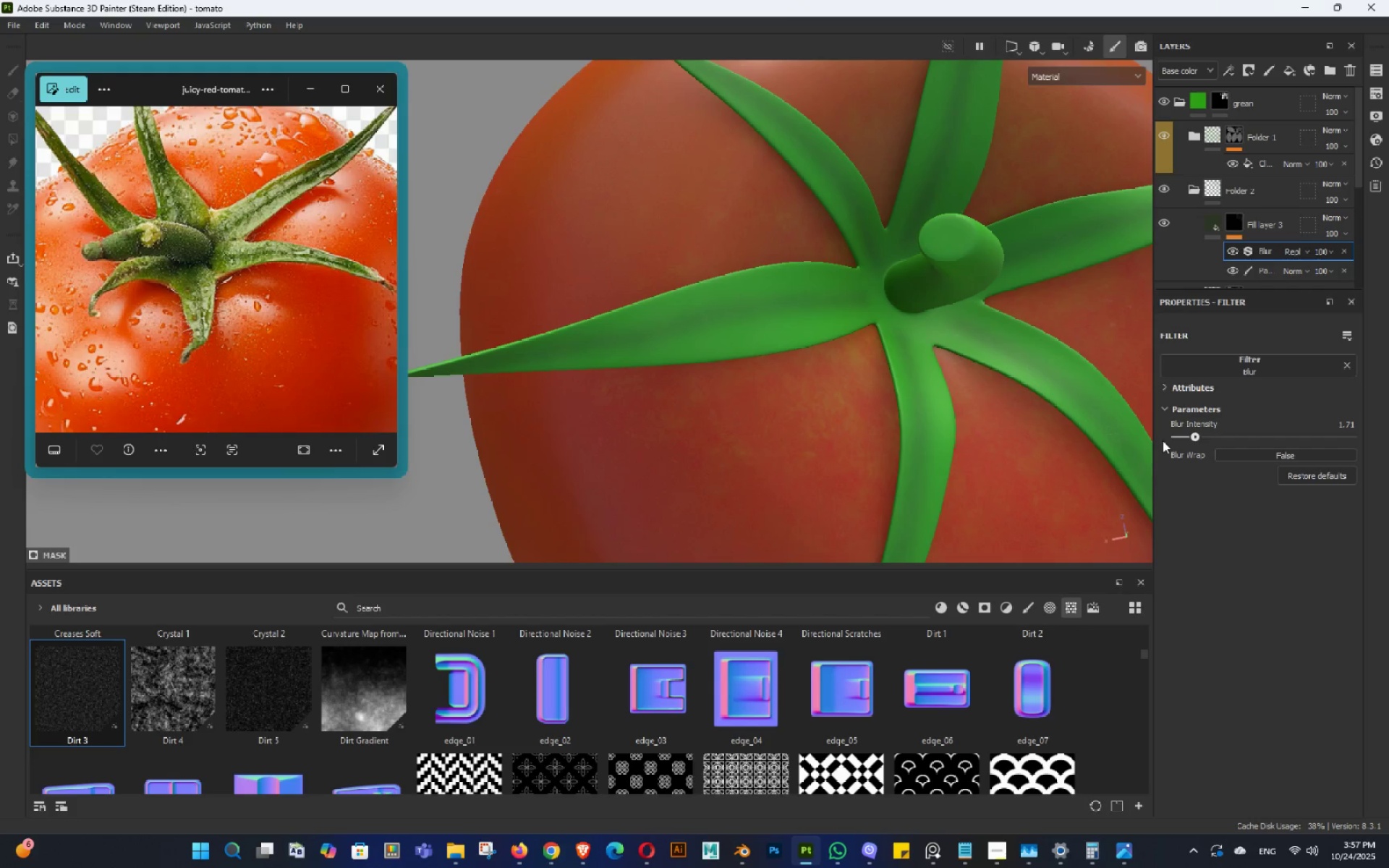 
key(Shift+ShiftLeft)
 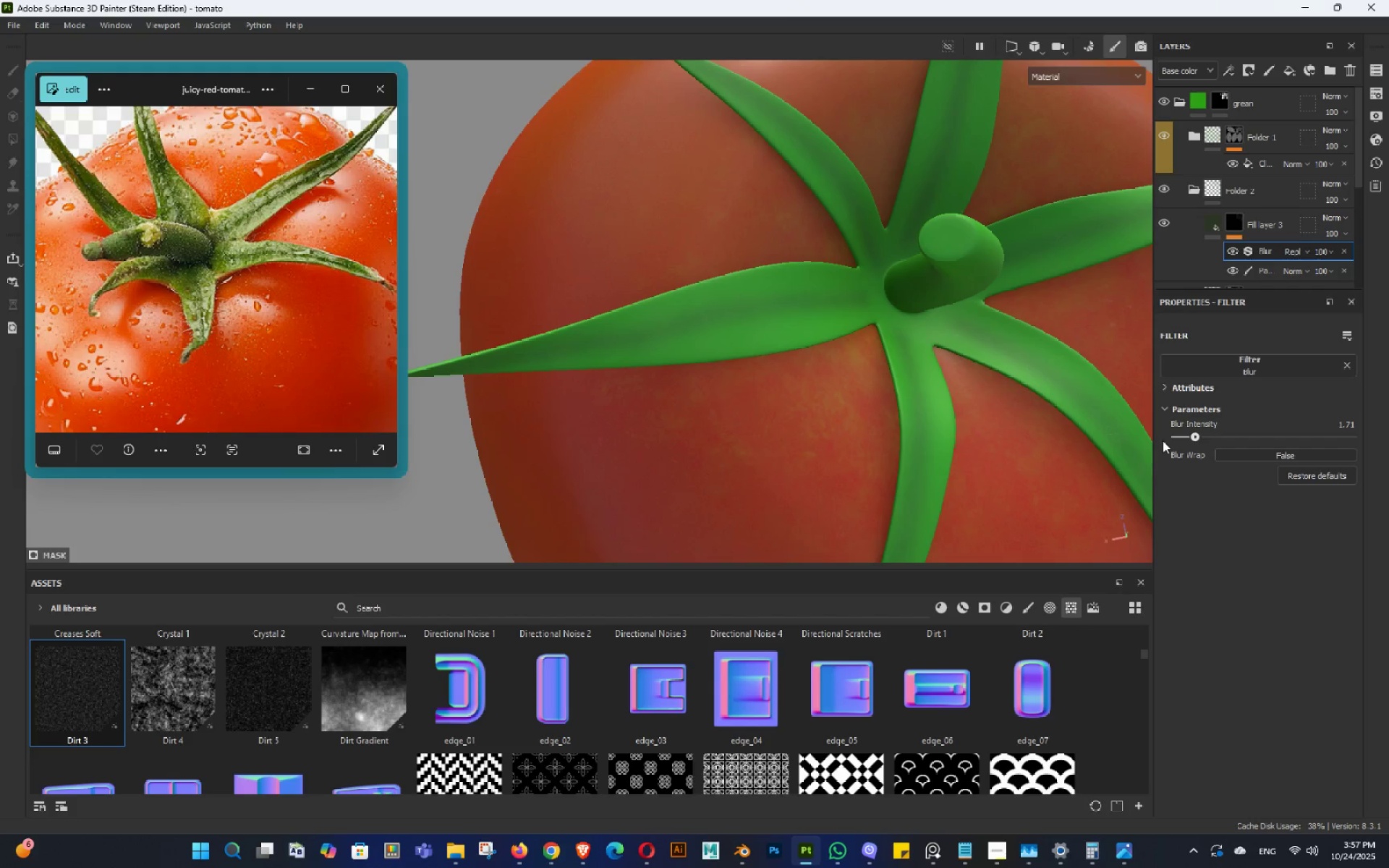 
key(Shift+ShiftLeft)
 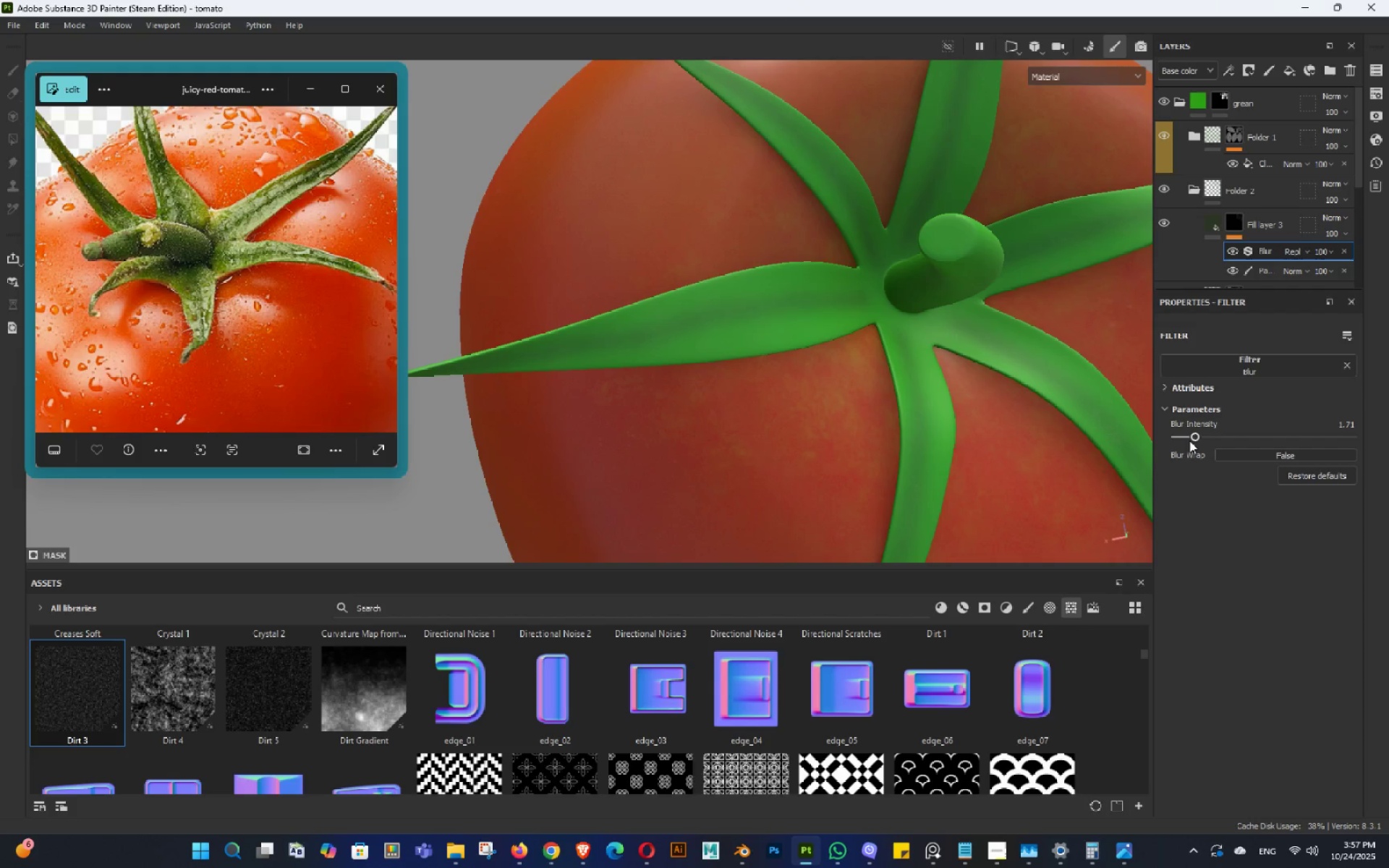 
key(Shift+ShiftLeft)
 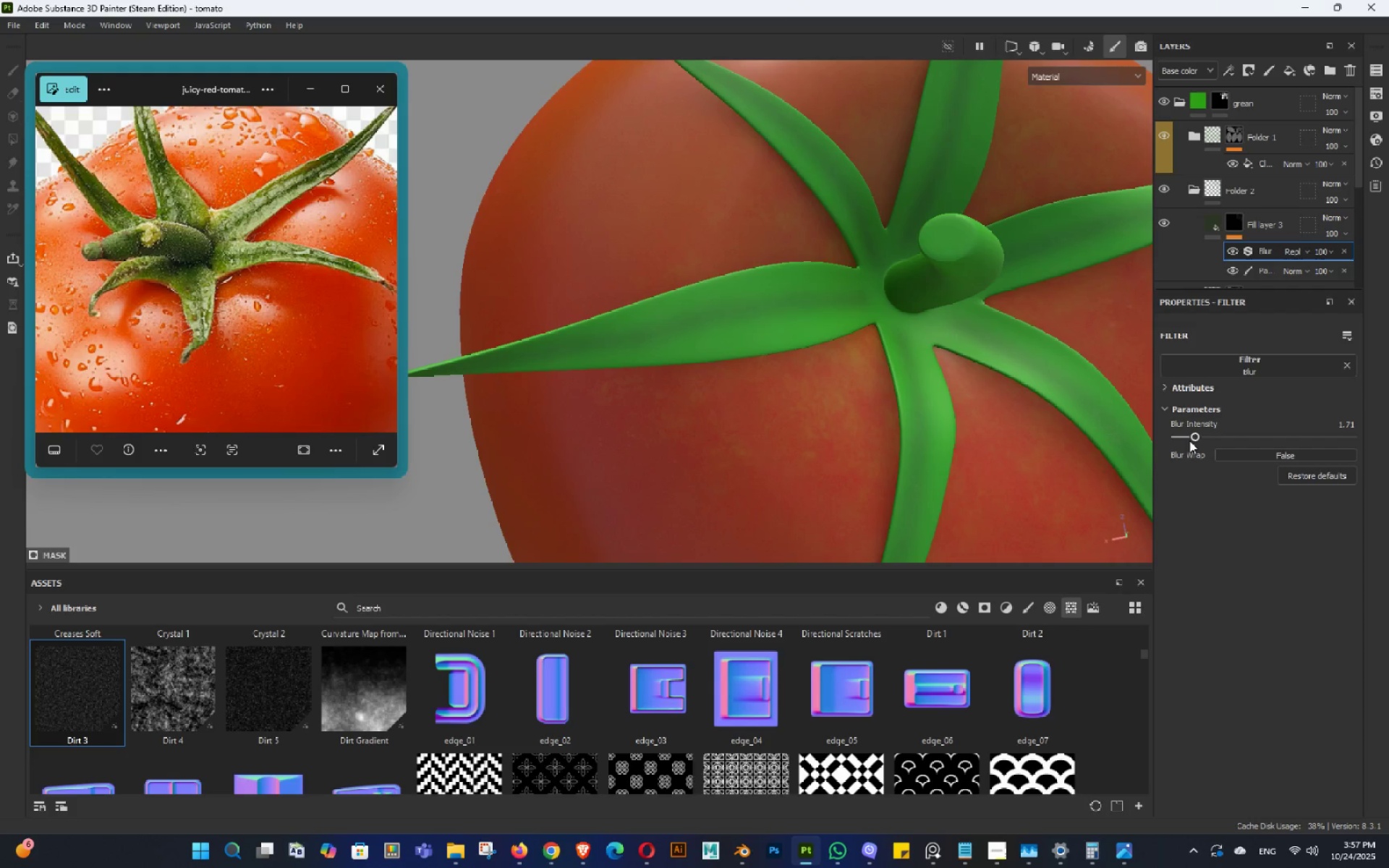 
key(Shift+ShiftLeft)
 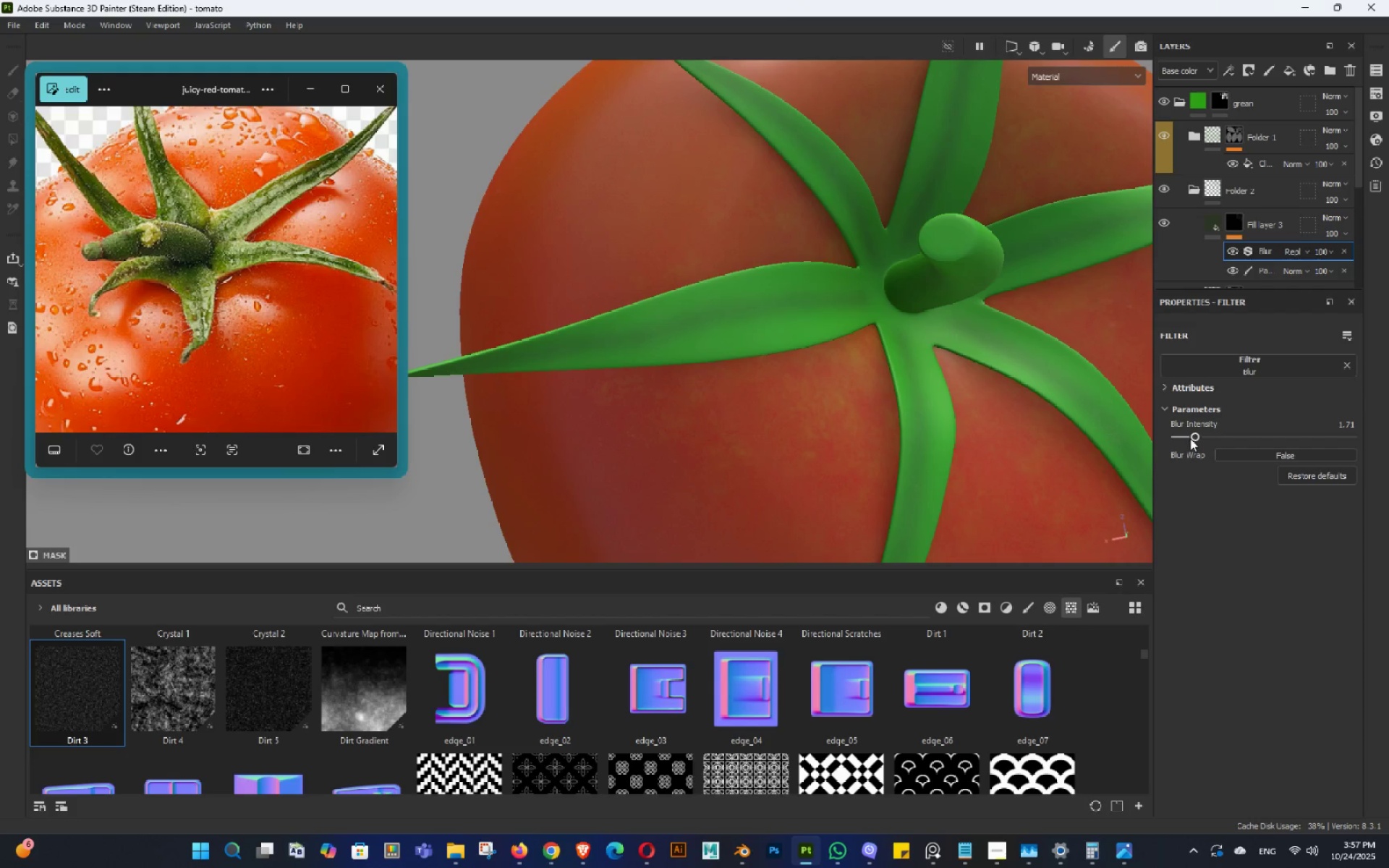 
key(Shift+ShiftLeft)
 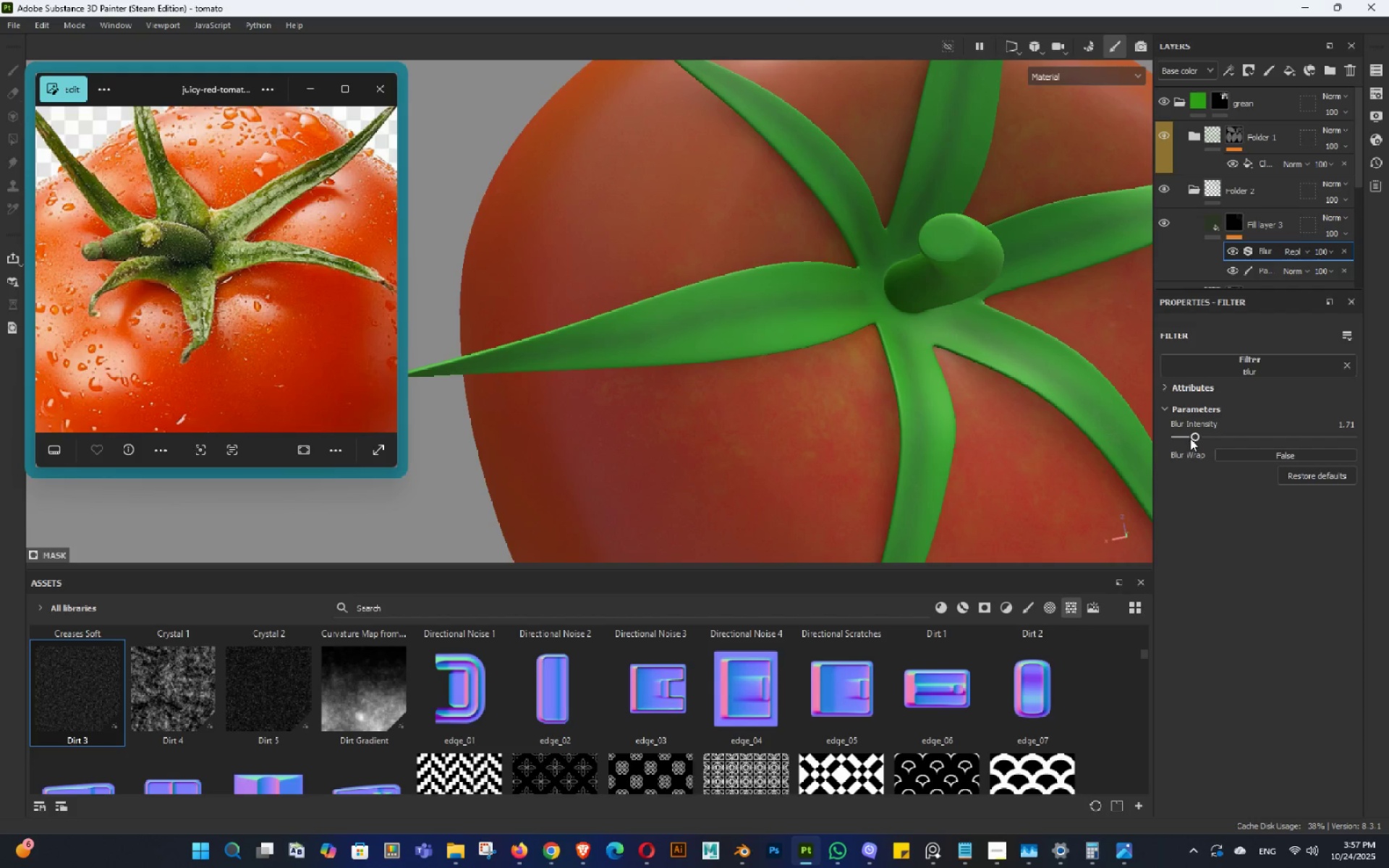 
key(Shift+ShiftLeft)
 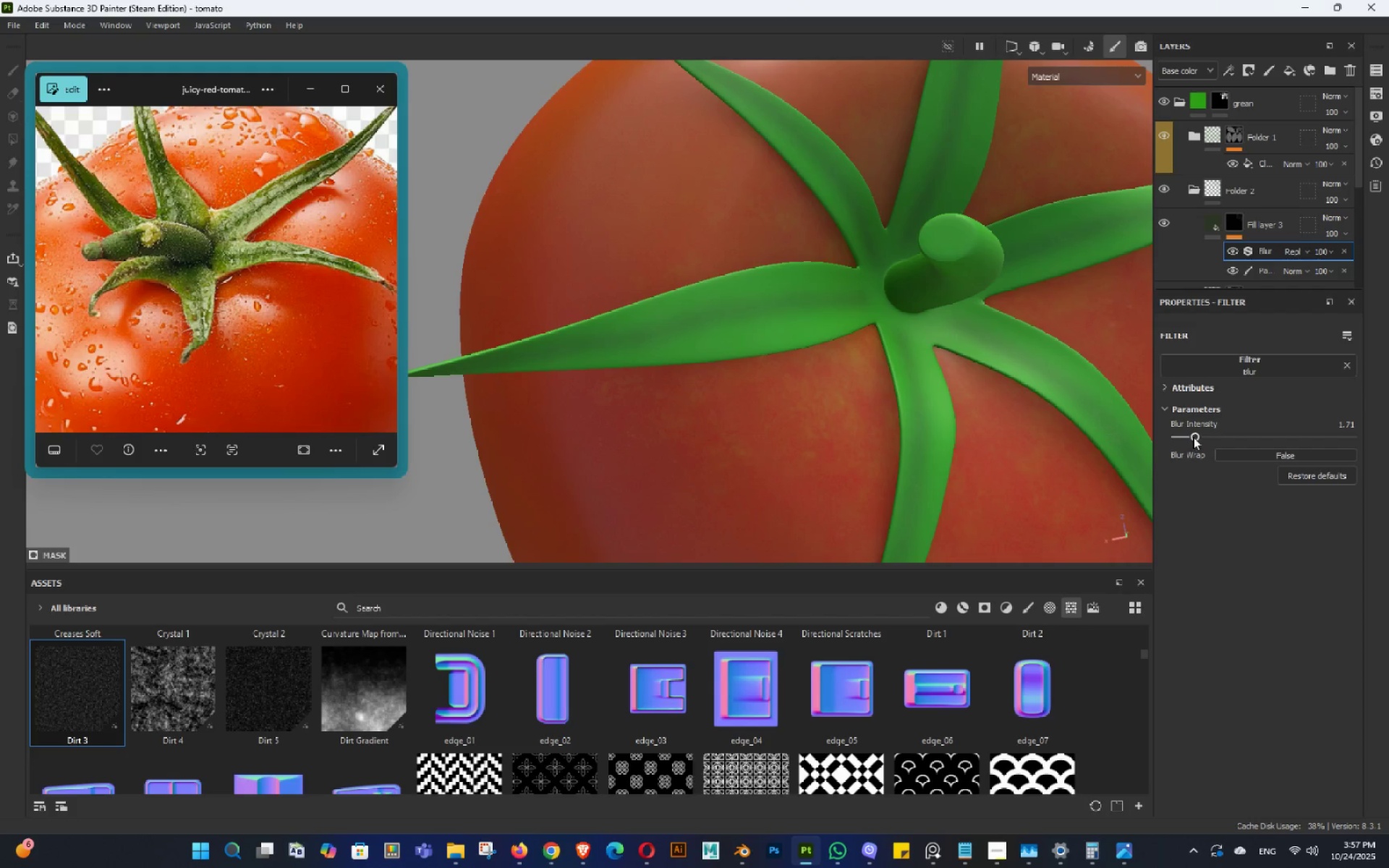 
key(Shift+ShiftLeft)
 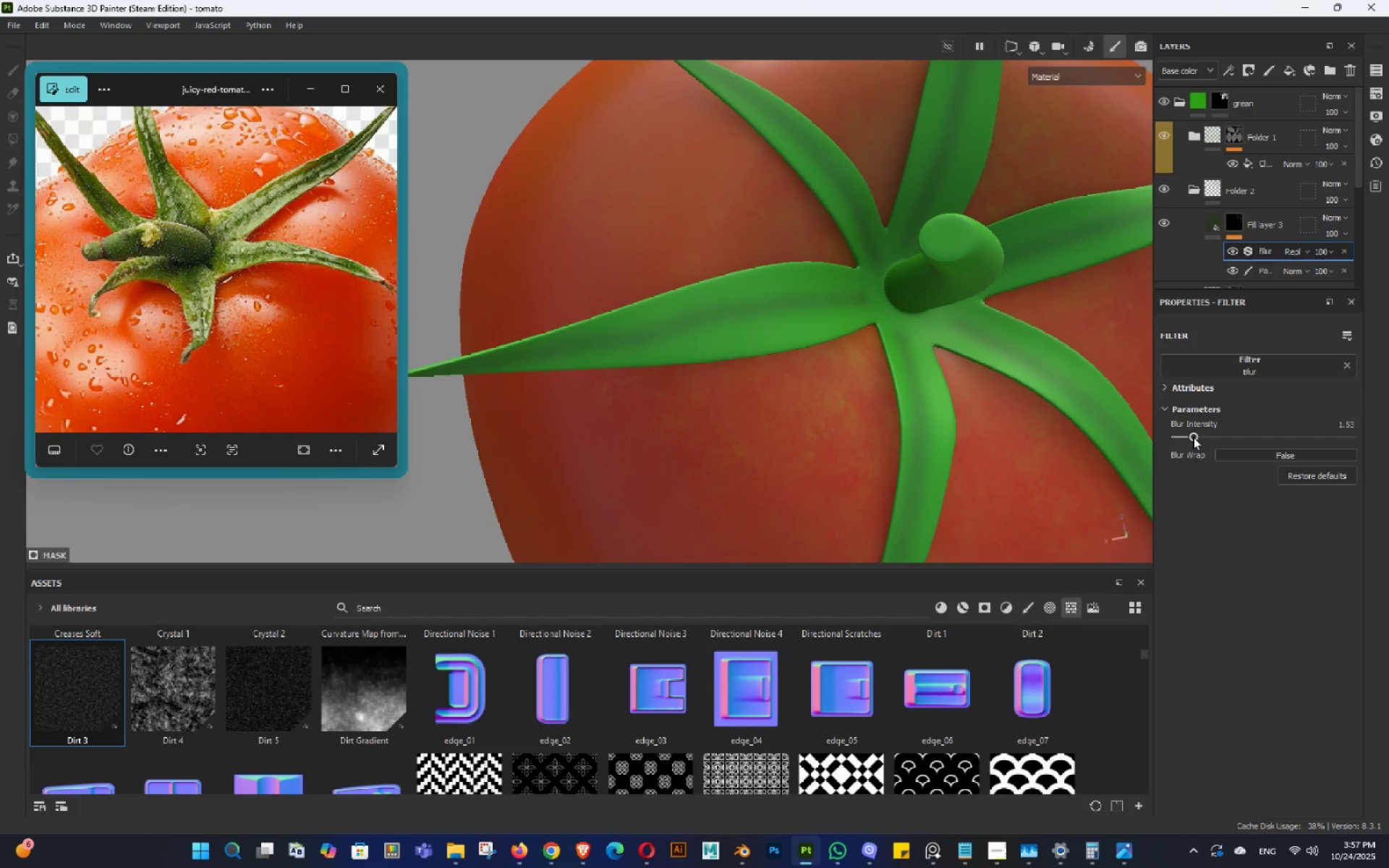 
left_click([1193, 437])
 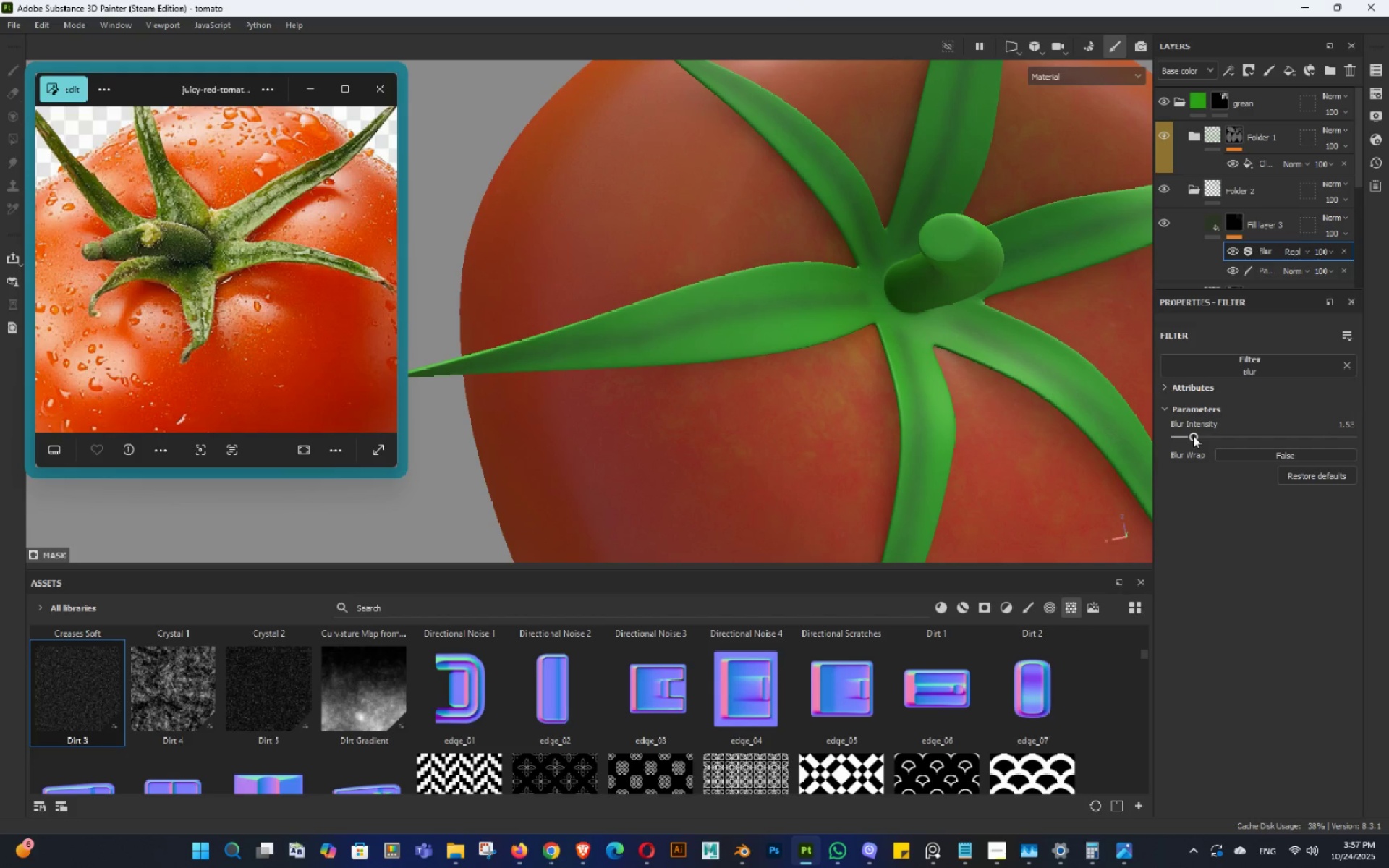 
double_click([1193, 435])
 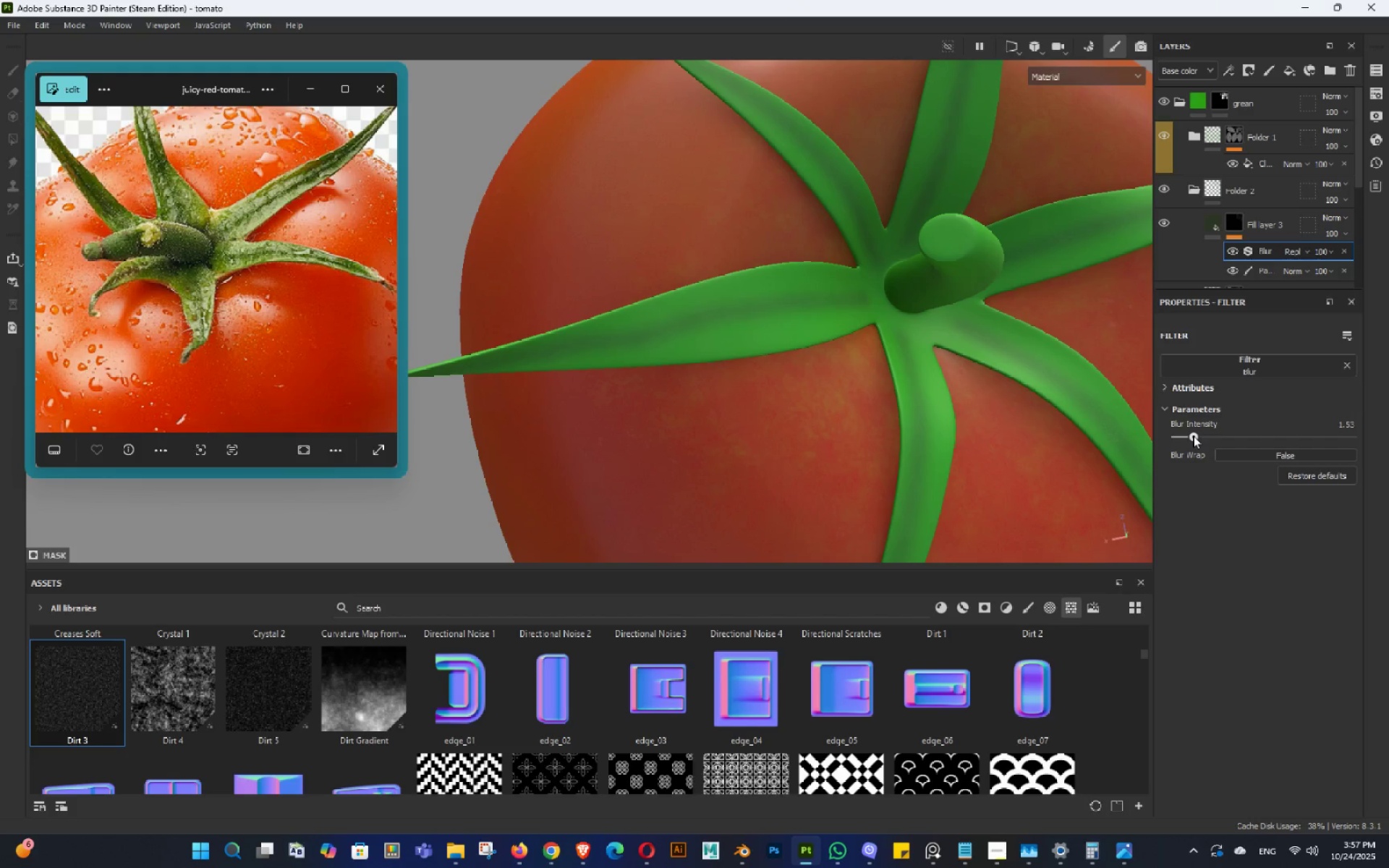 
triple_click([1193, 435])
 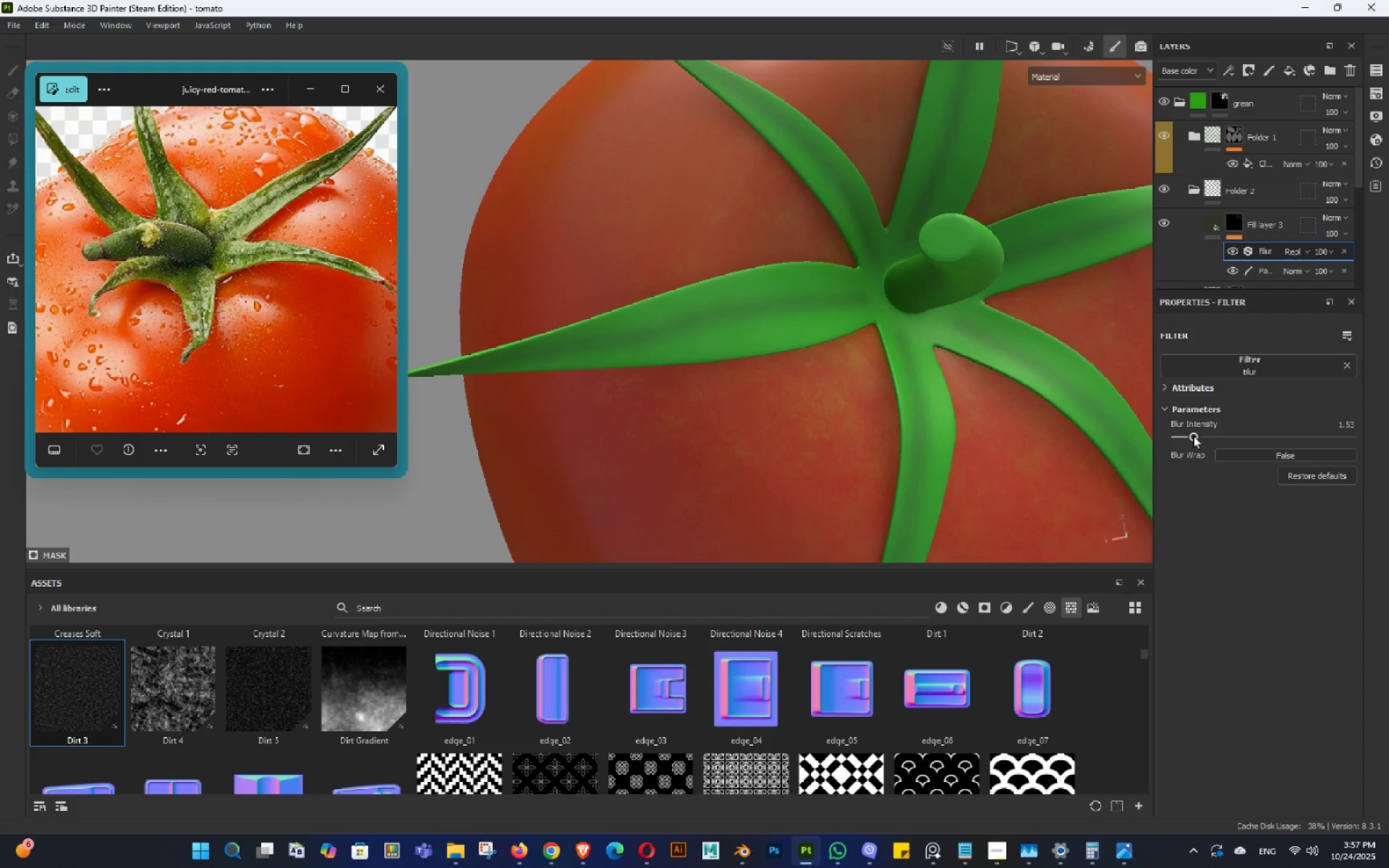 
triple_click([1193, 435])
 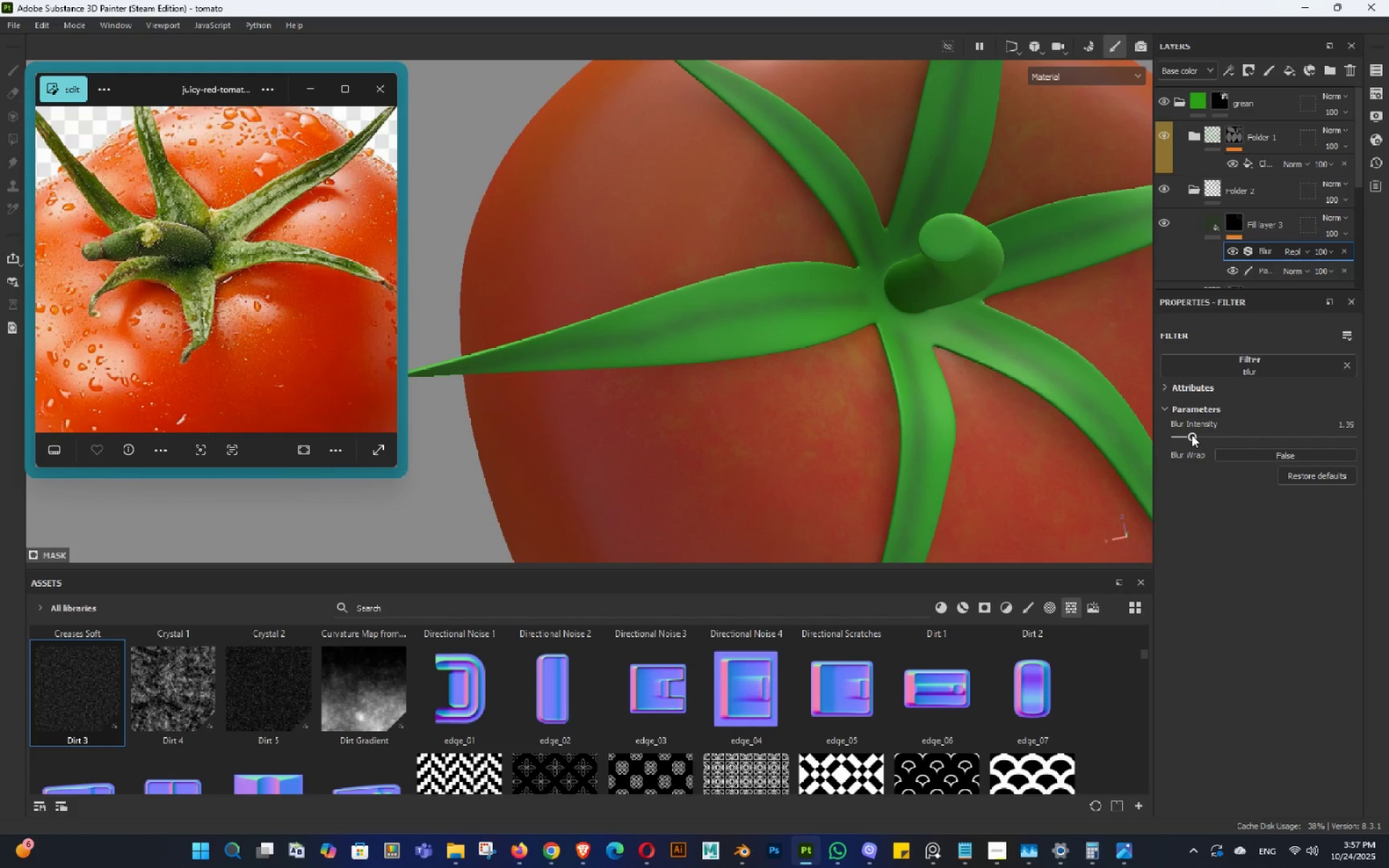 
triple_click([1192, 435])
 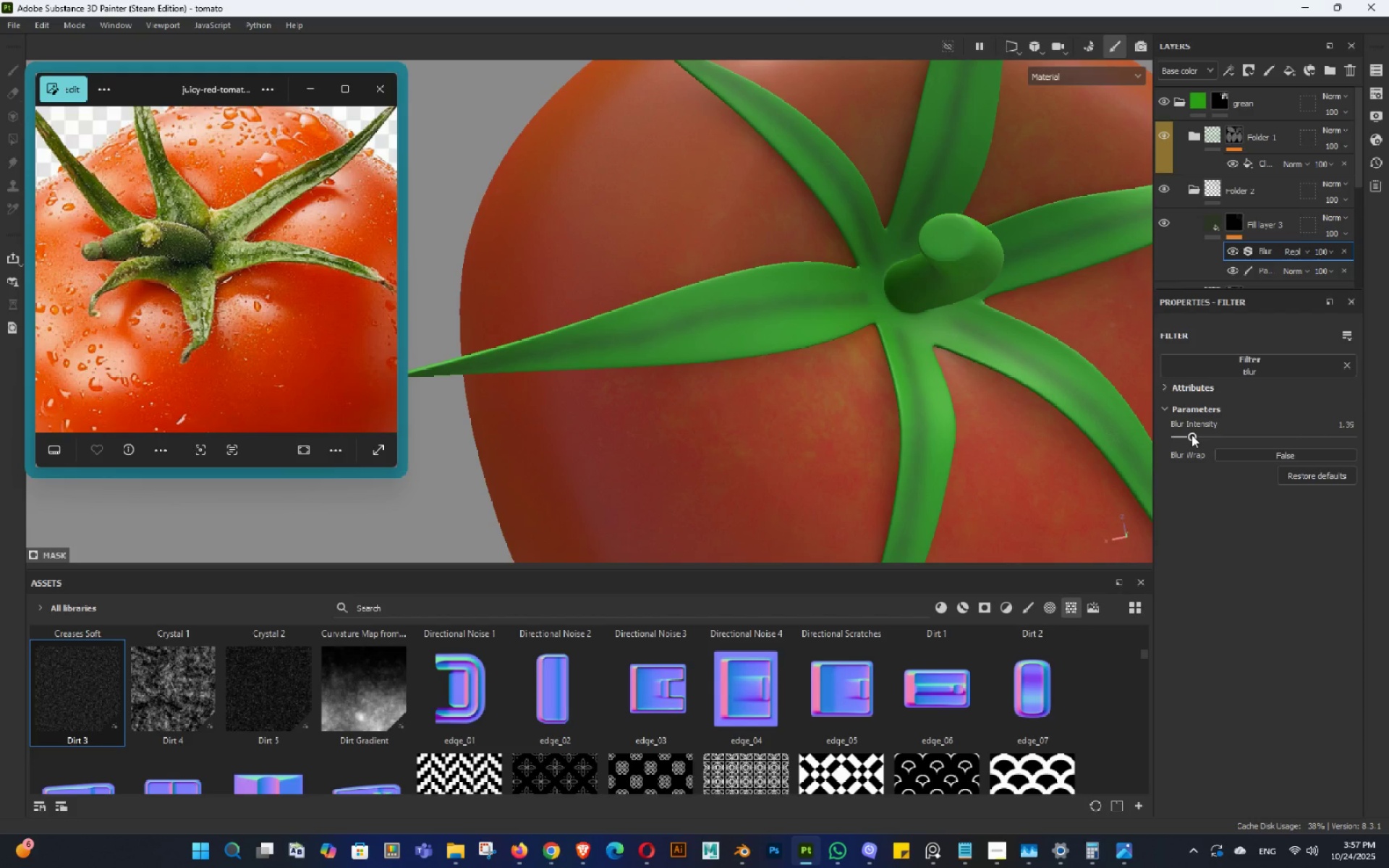 
triple_click([1192, 435])
 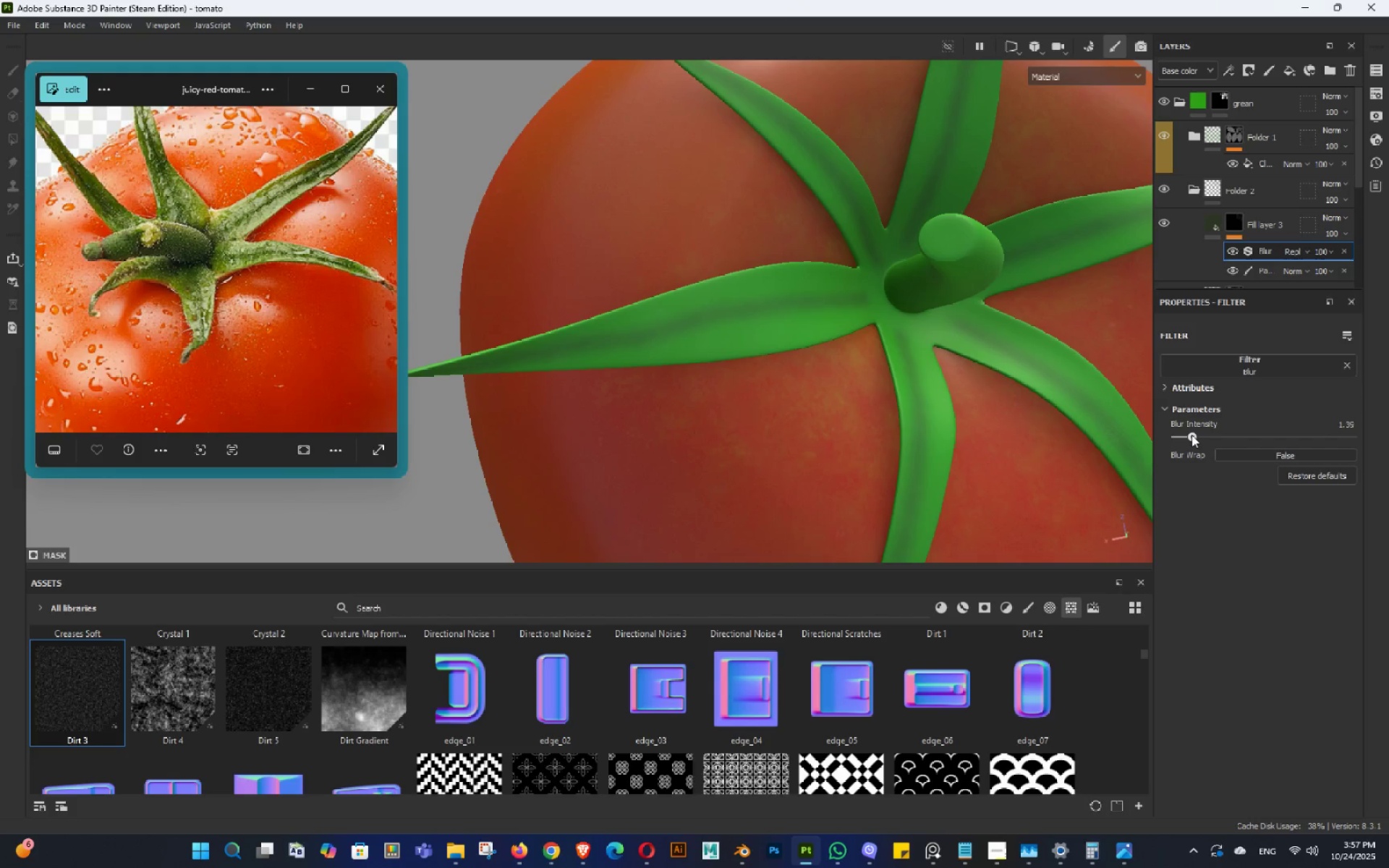 
triple_click([1192, 435])
 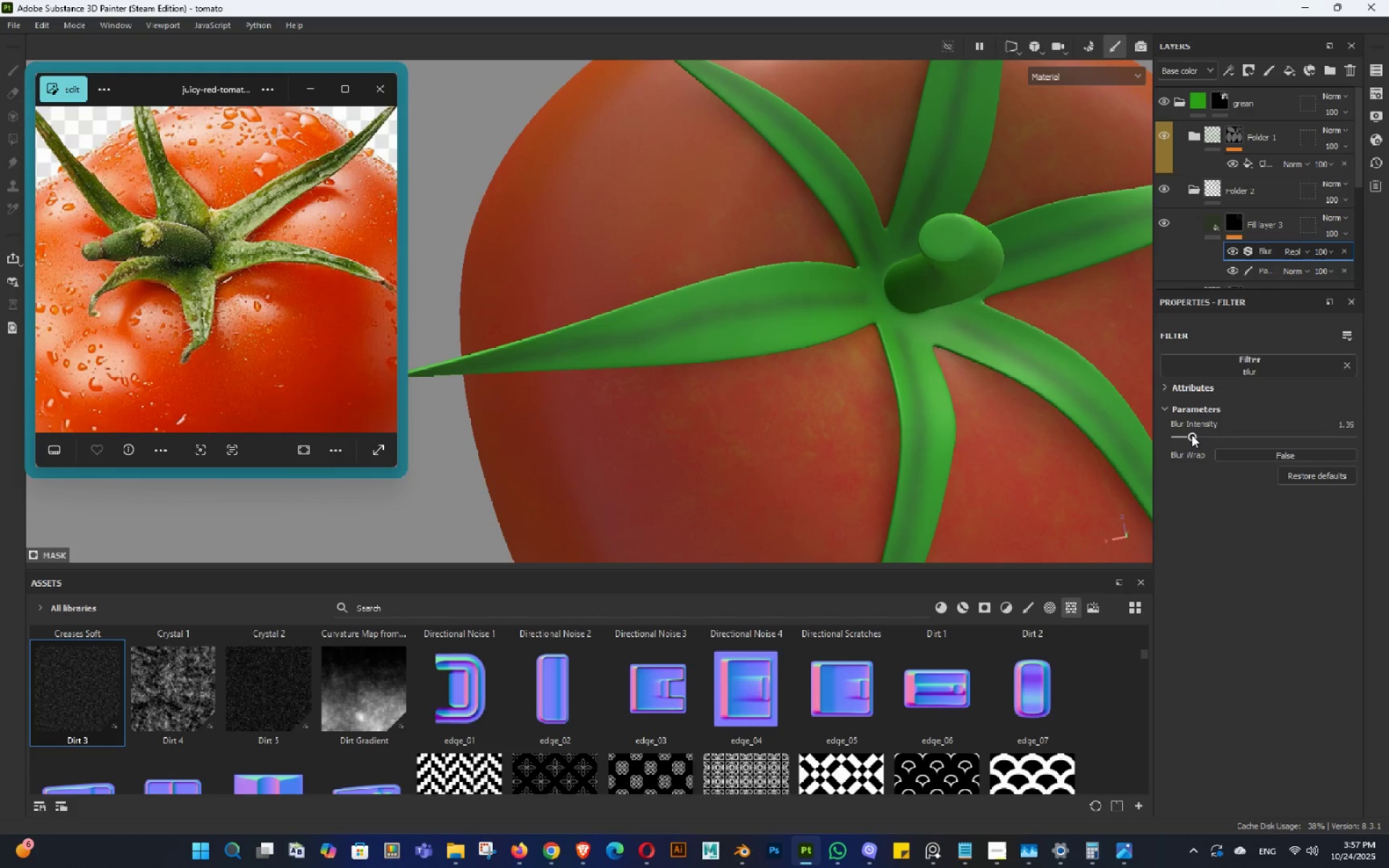 
triple_click([1192, 435])
 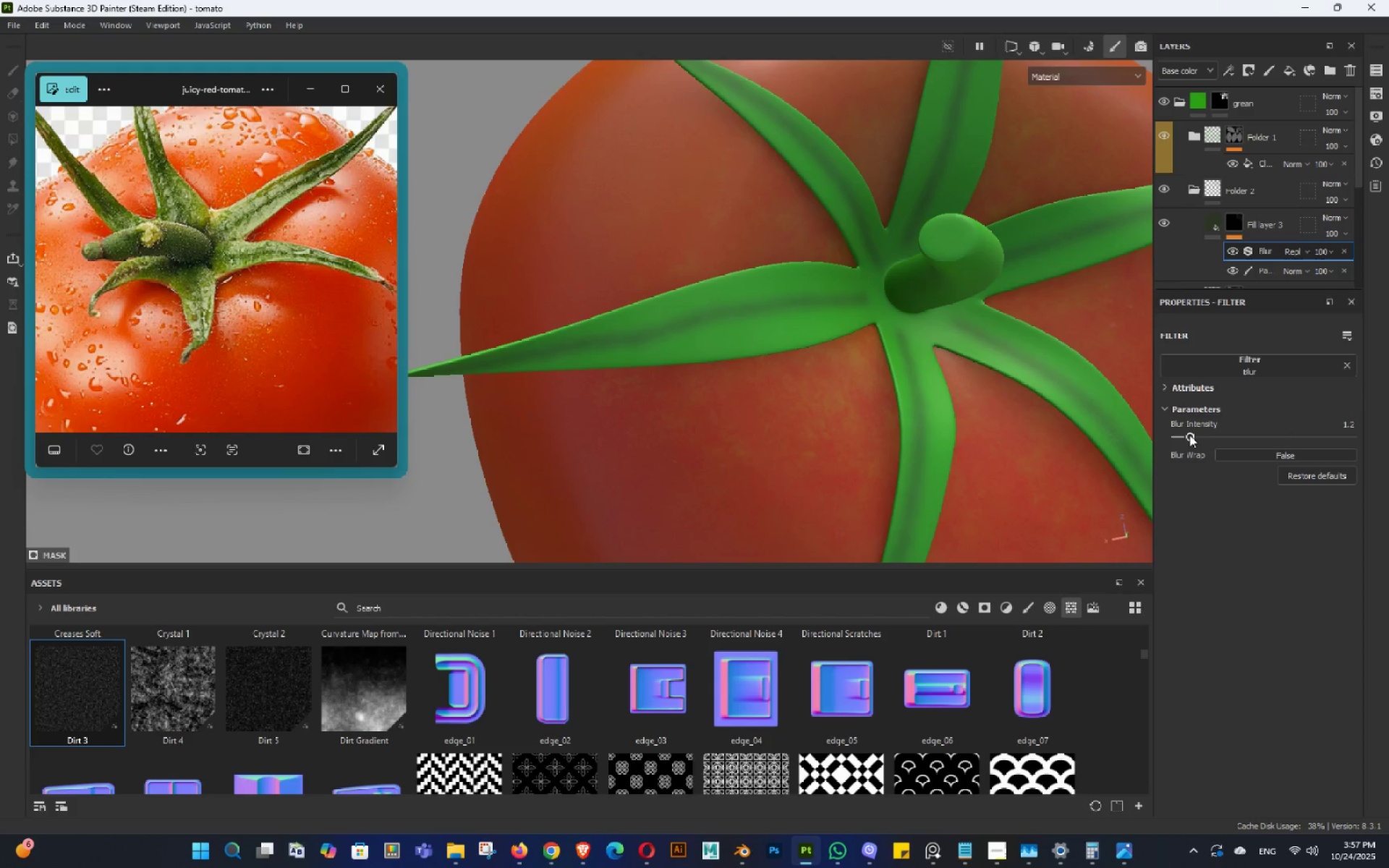 
triple_click([1189, 435])
 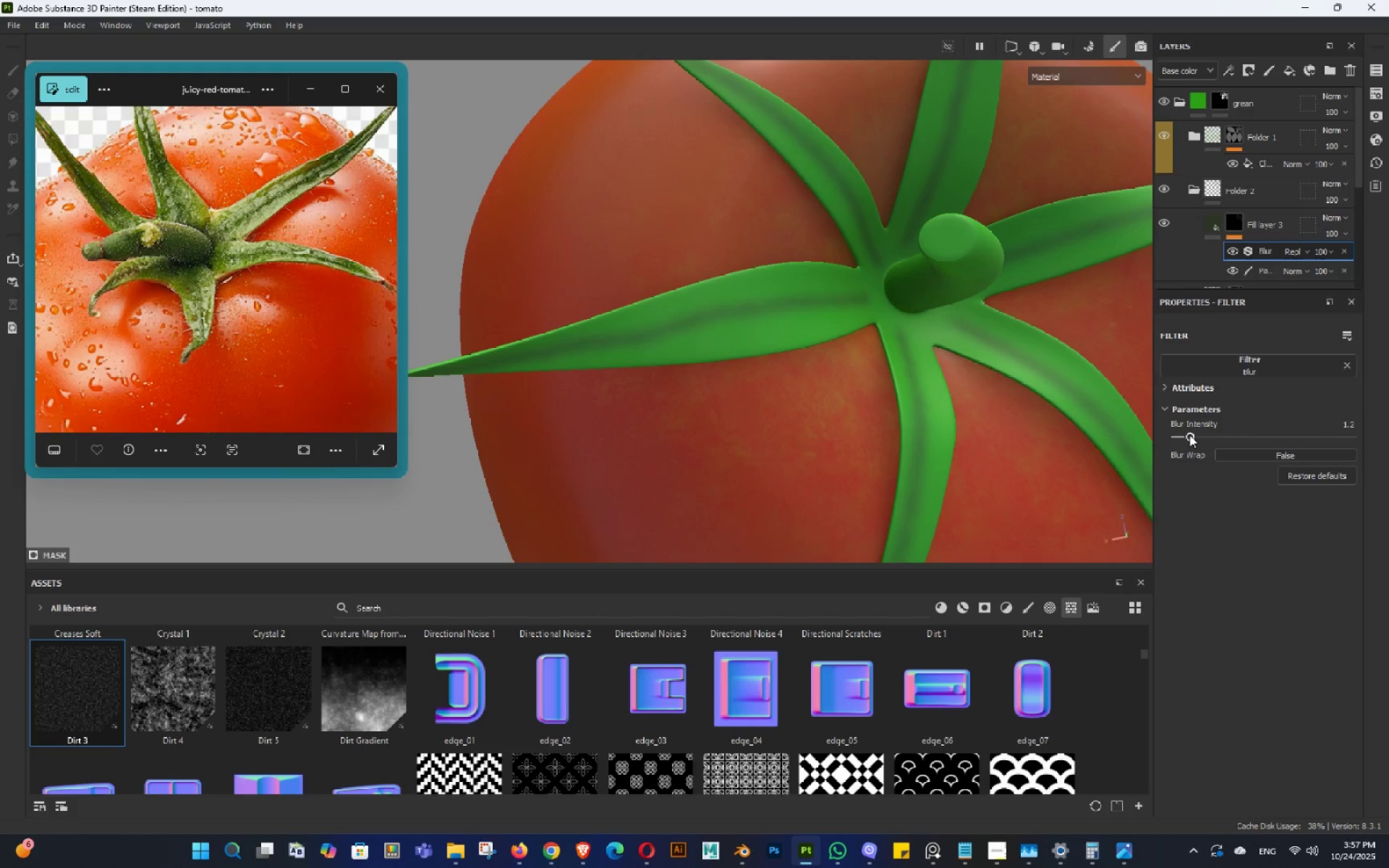 
triple_click([1189, 435])
 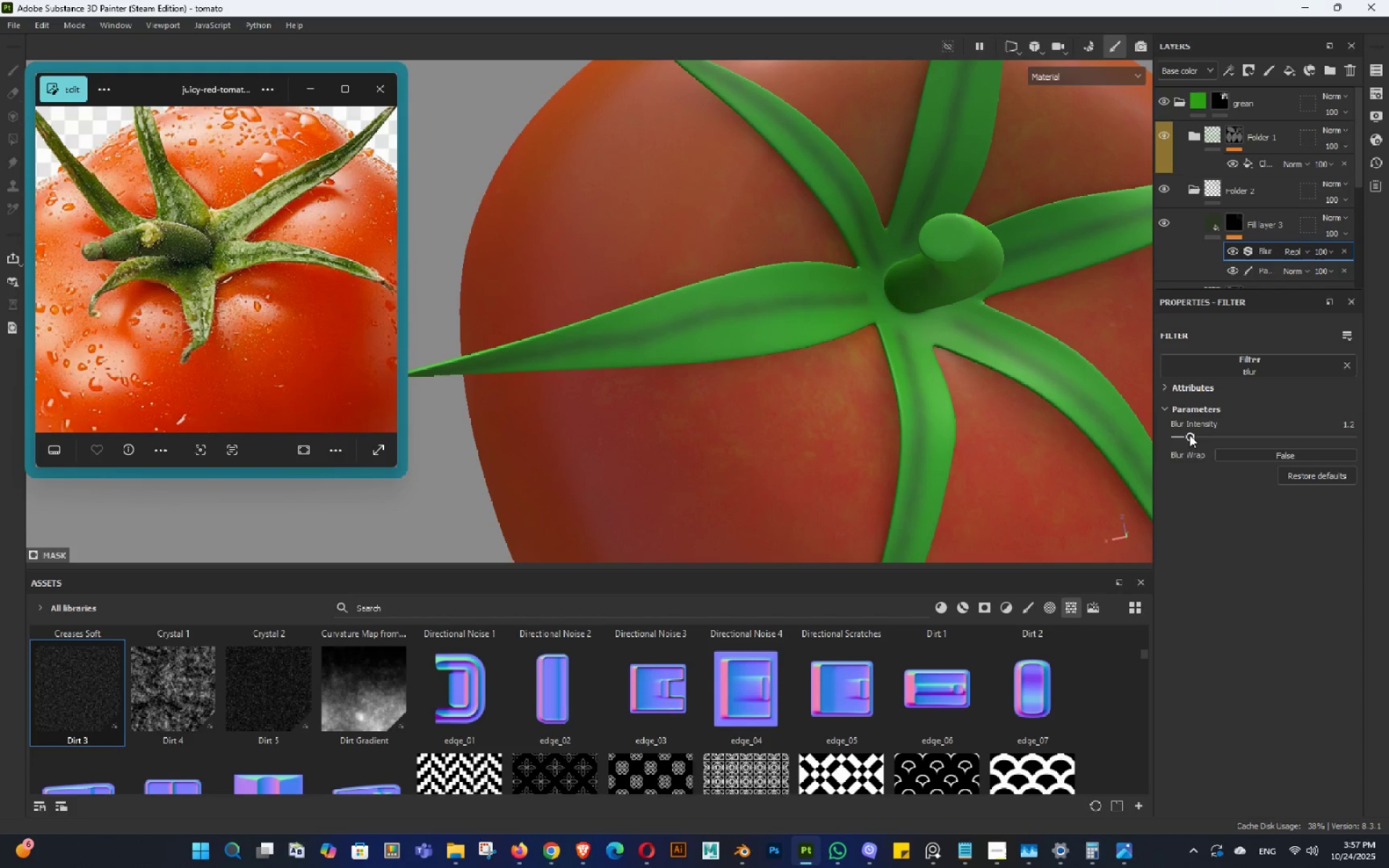 
triple_click([1189, 435])
 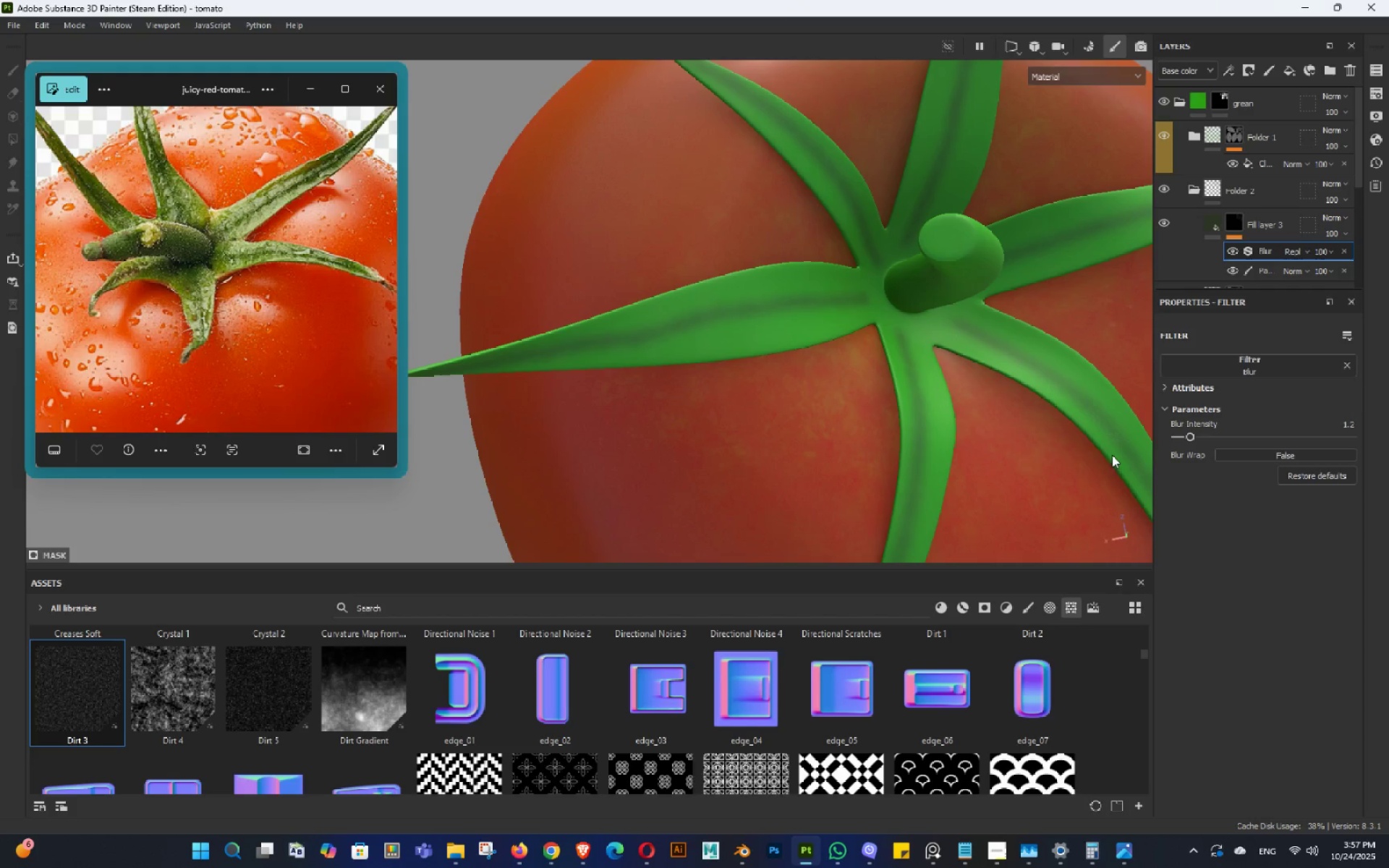 
triple_click([1189, 435])
 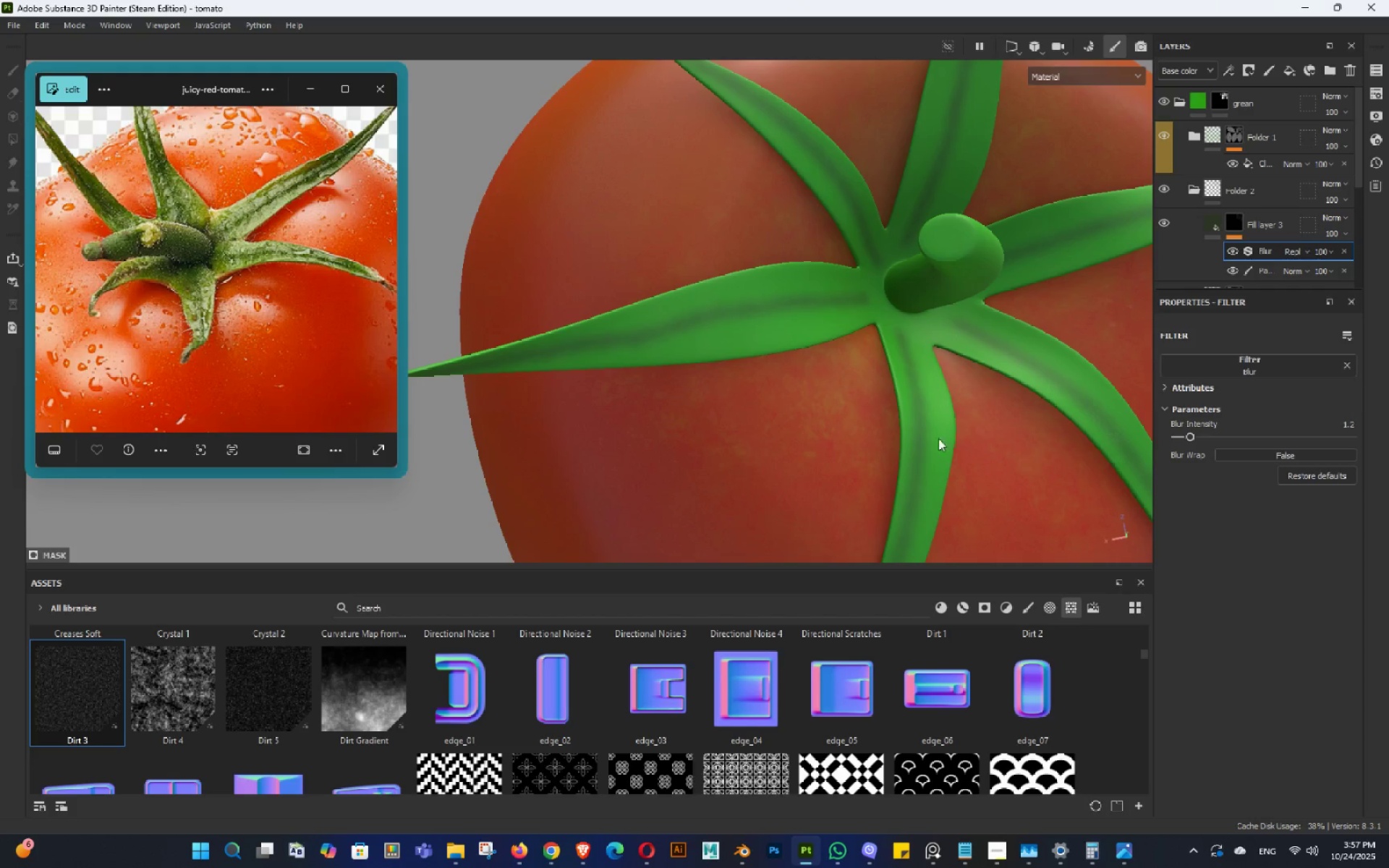 
hold_key(key=AltLeft, duration=1.5)
 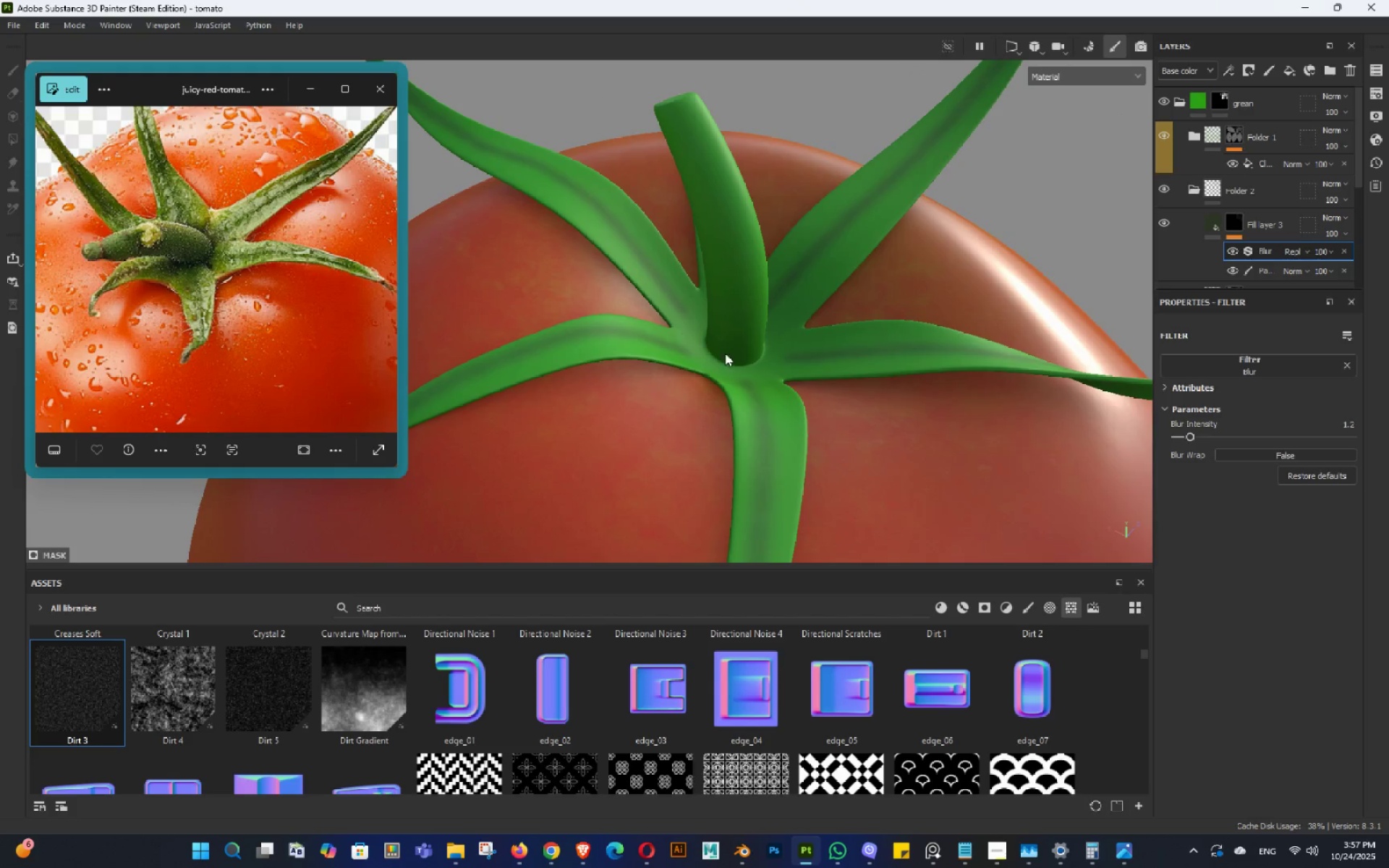 
hold_key(key=AltLeft, duration=0.86)
 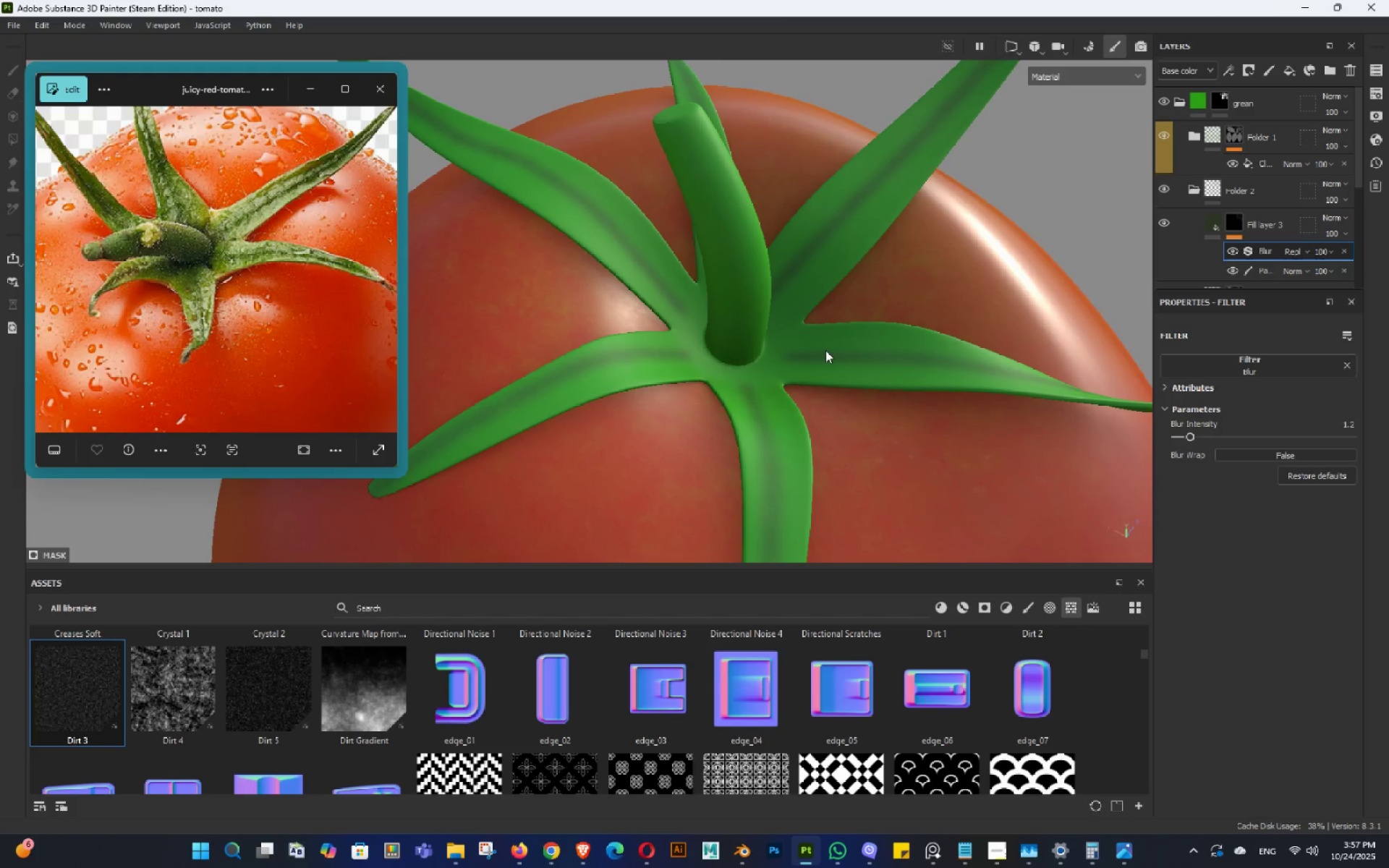 
key(Alt+AltLeft)
 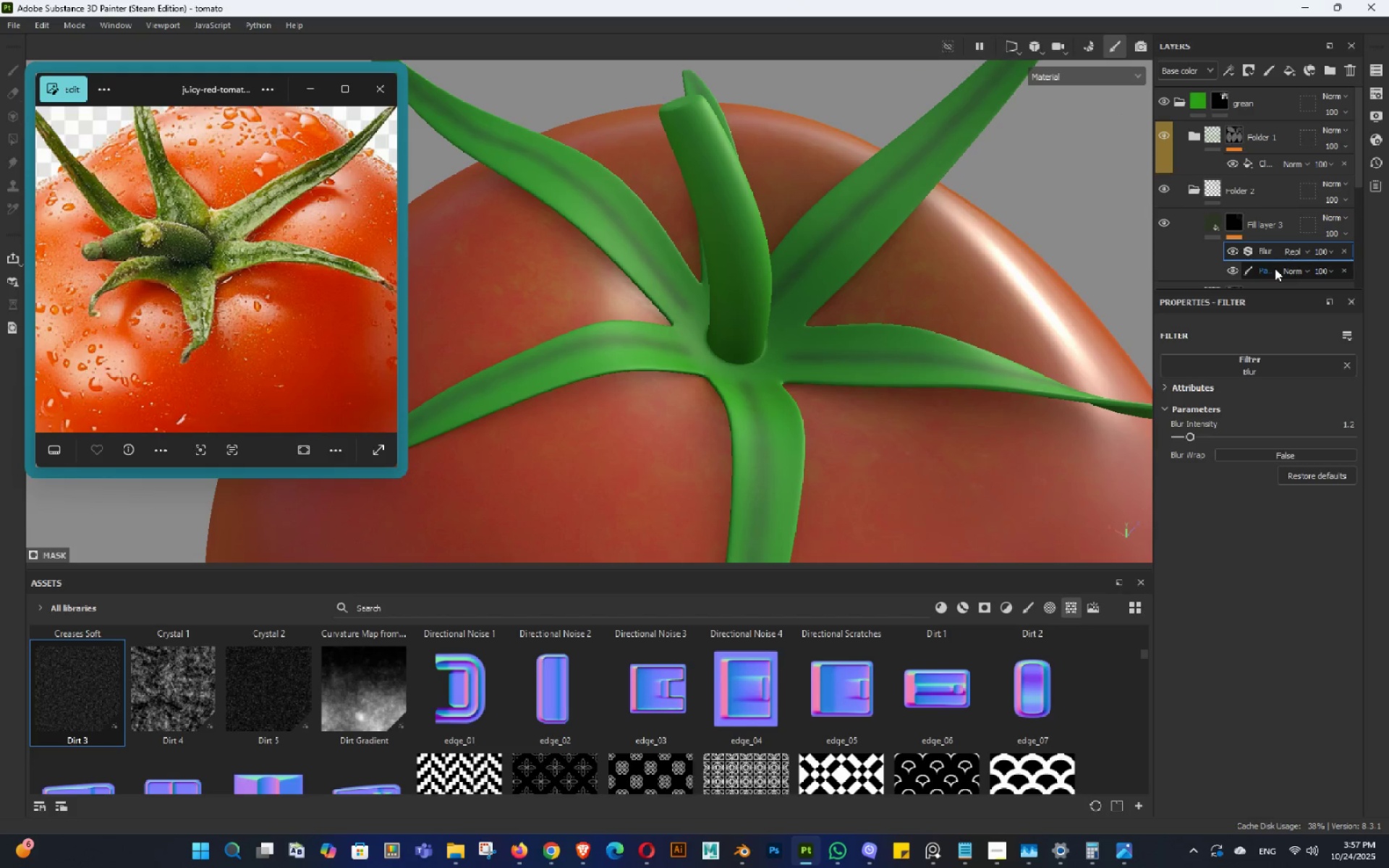 
left_click([1274, 268])
 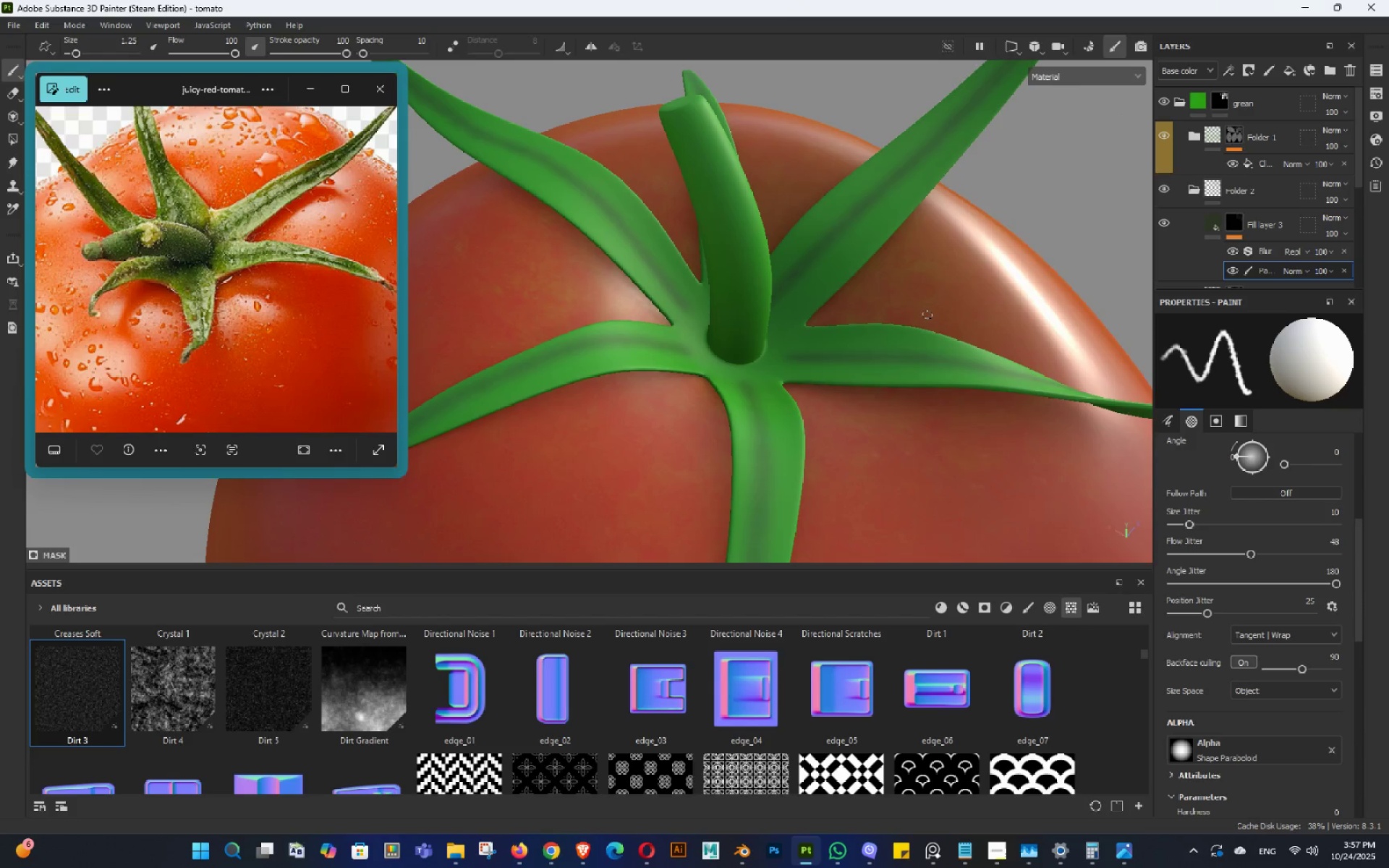 
hold_key(key=AltLeft, duration=0.78)
 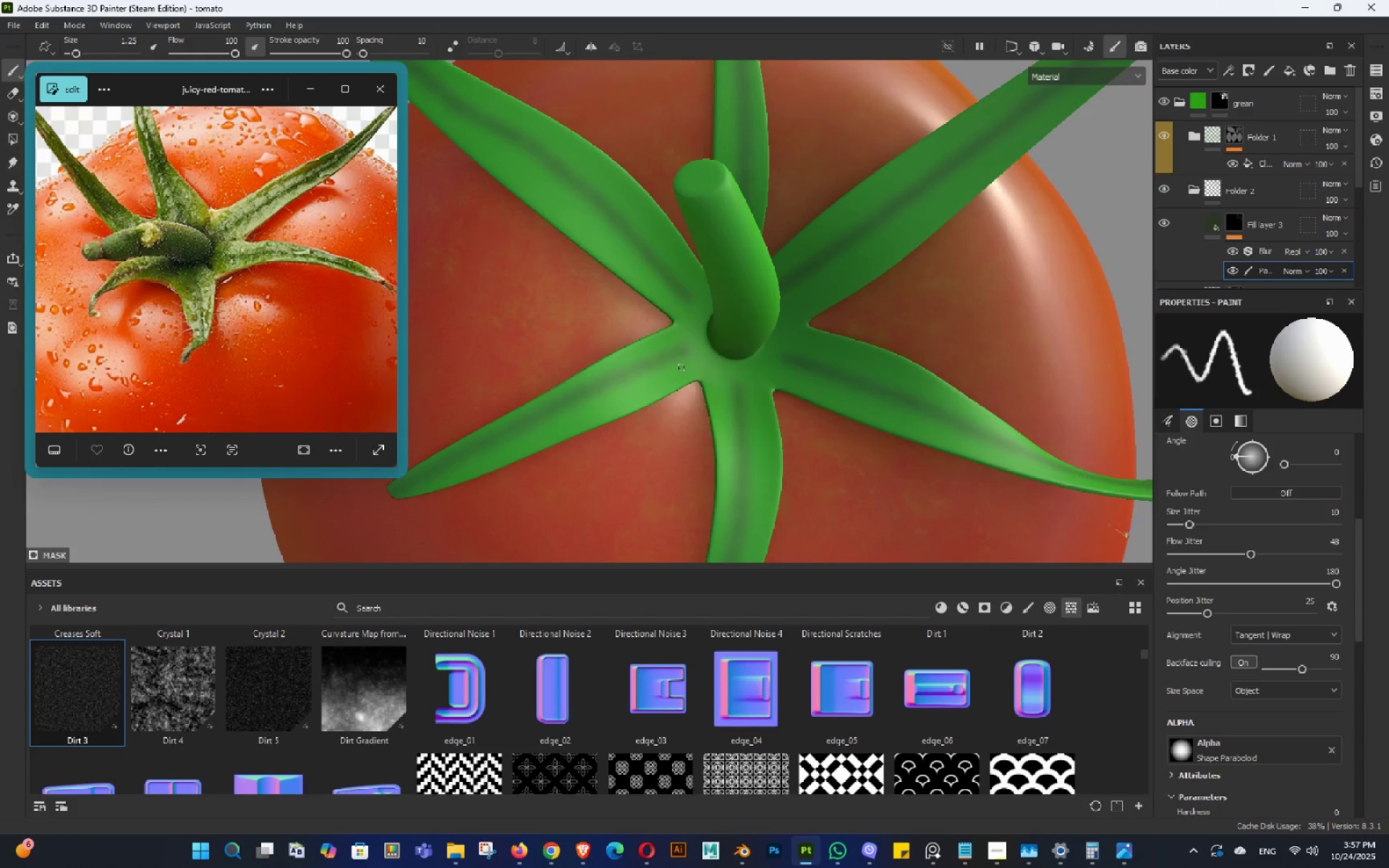 
hold_key(key=ControlLeft, duration=0.89)
 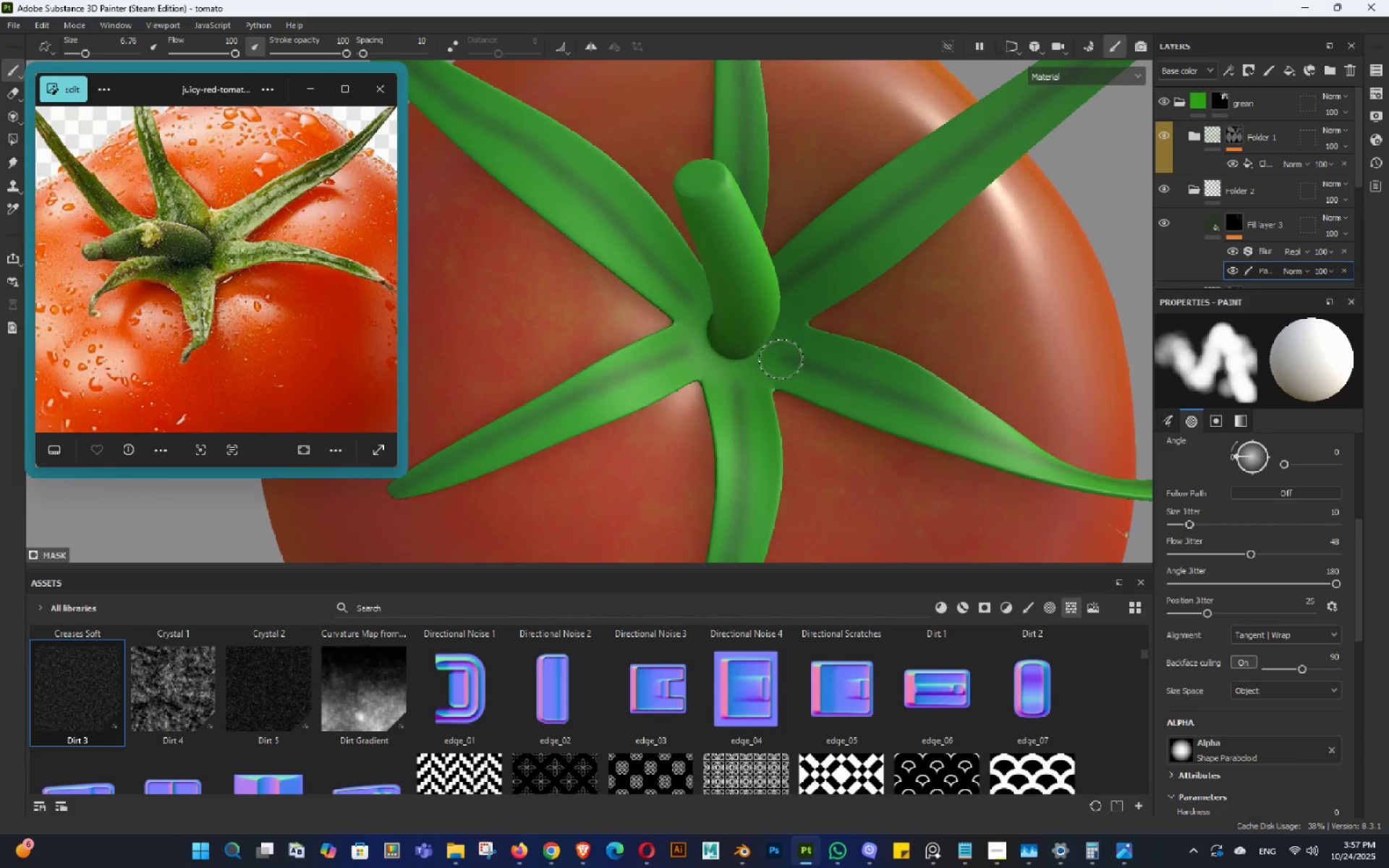 
hold_key(key=AltLeft, duration=0.78)
 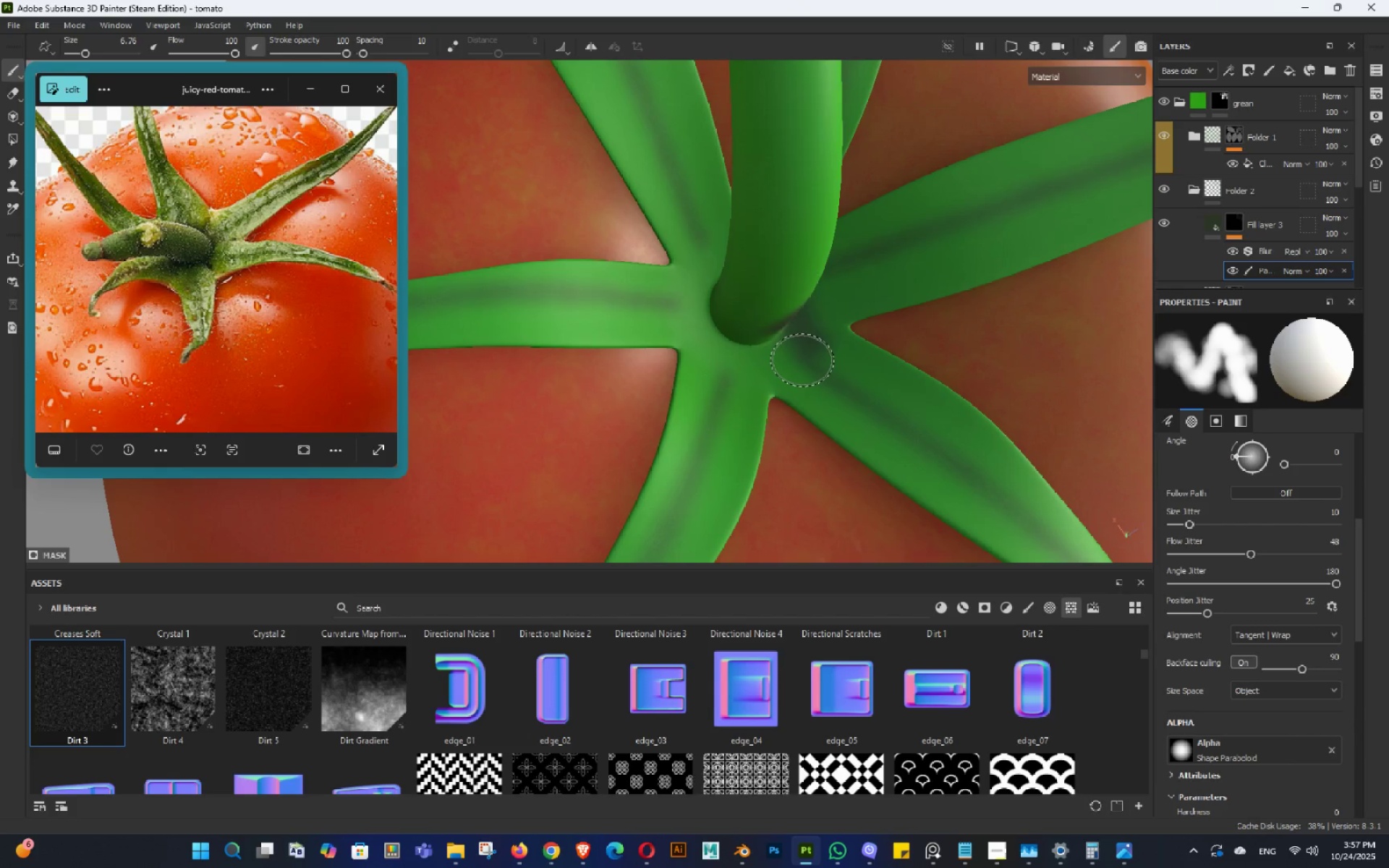 
double_click([802, 359])
 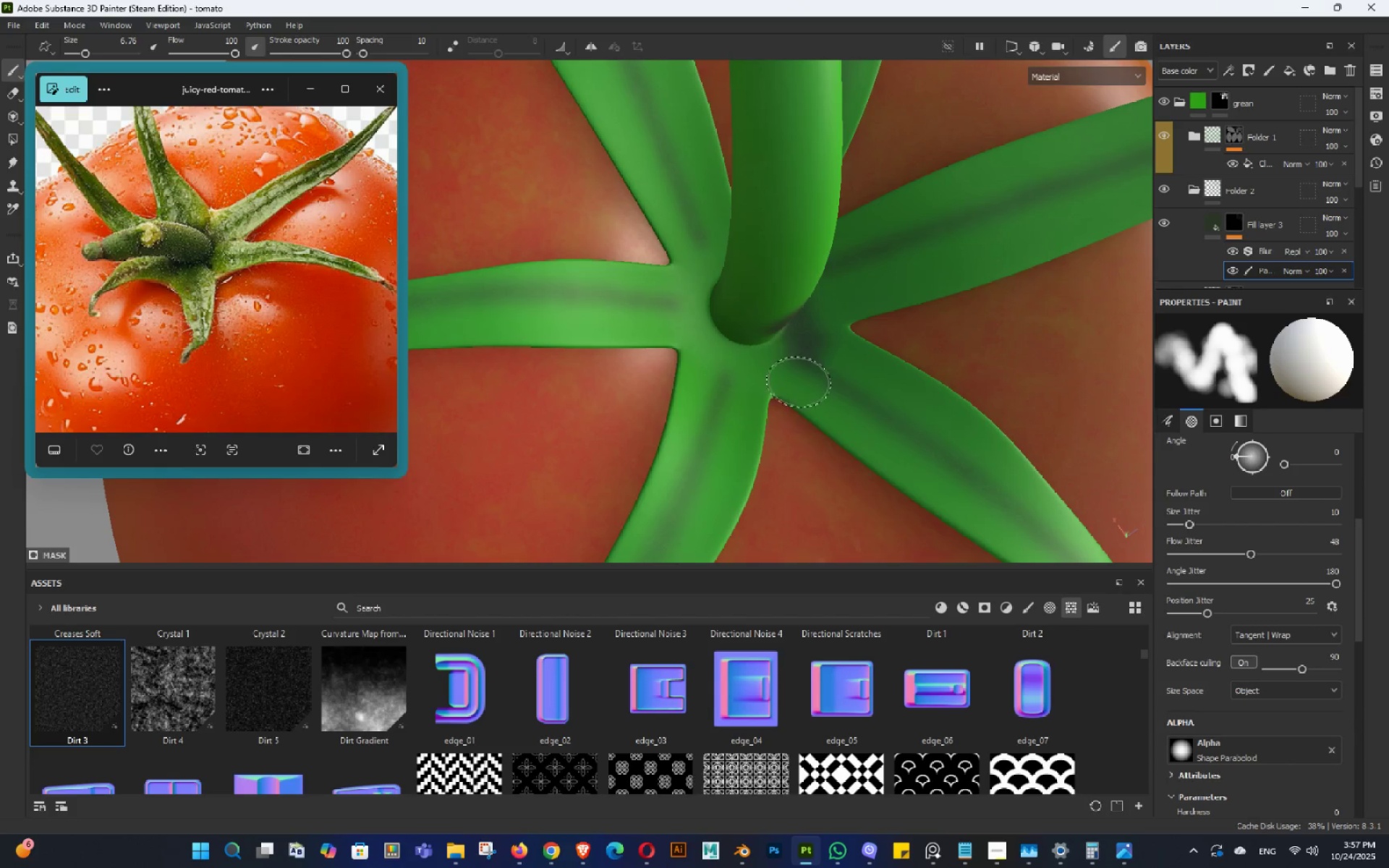 
key(Control+Z)
 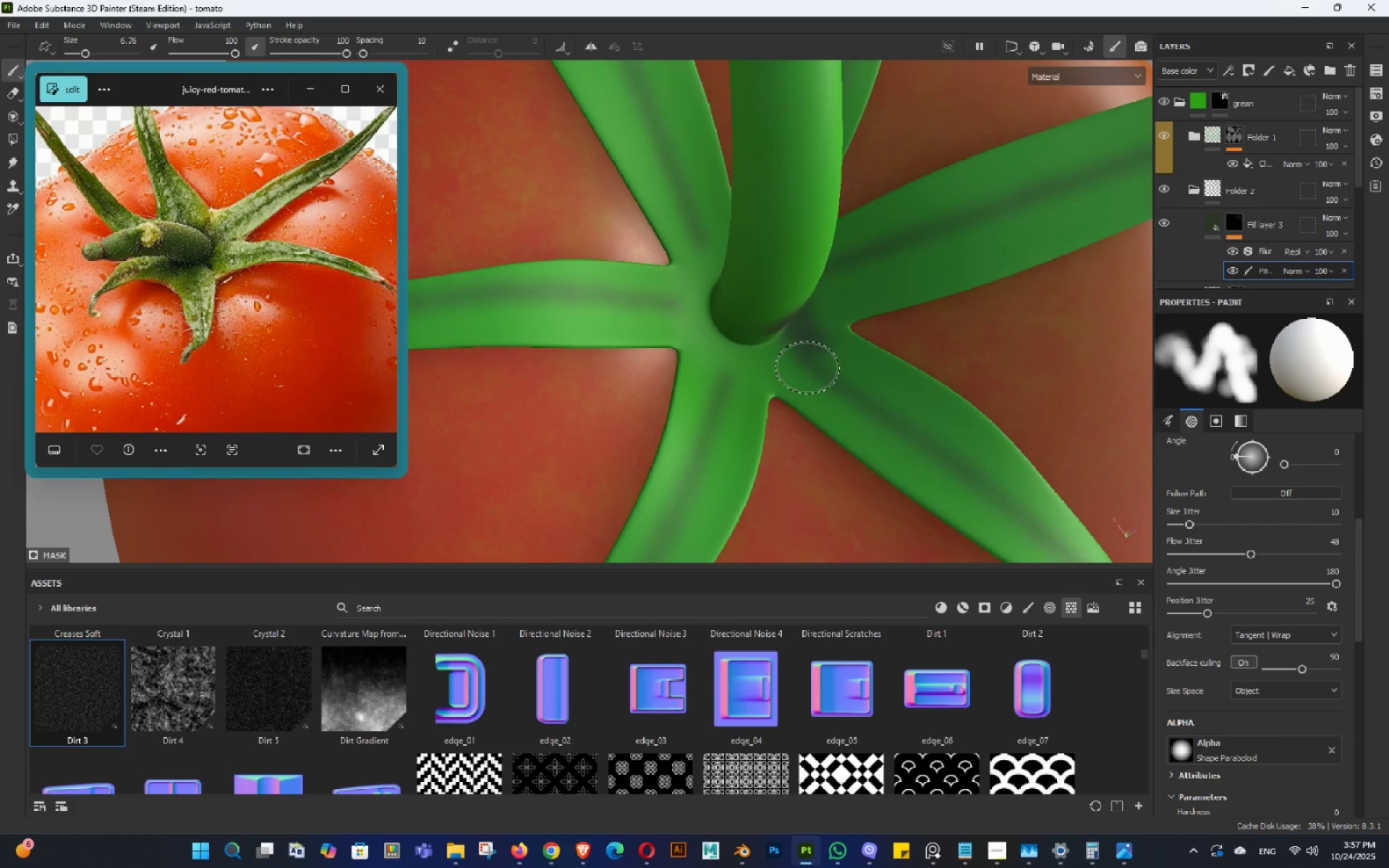 
hold_key(key=Z, duration=0.54)
 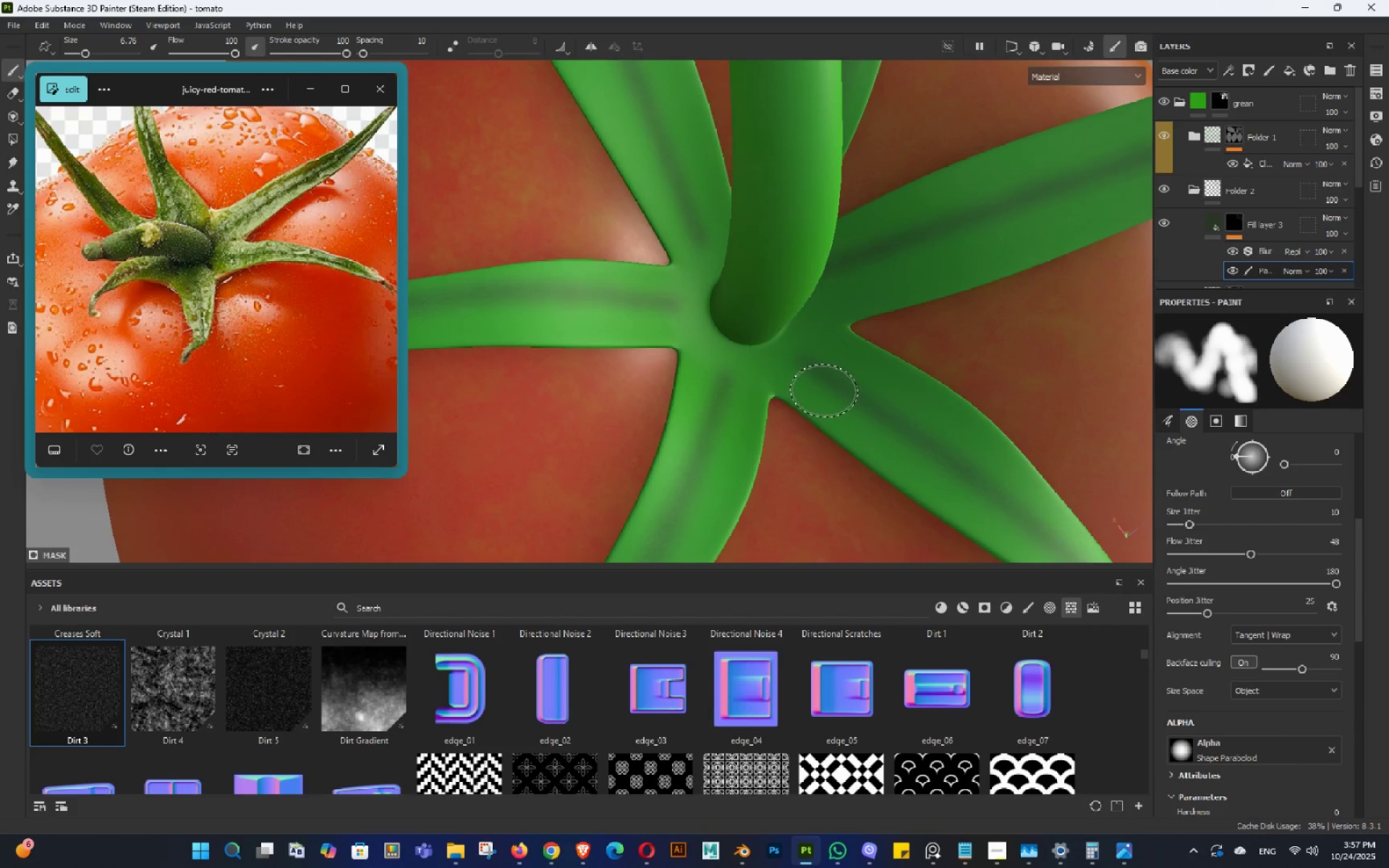 
key(Alt+AltLeft)
 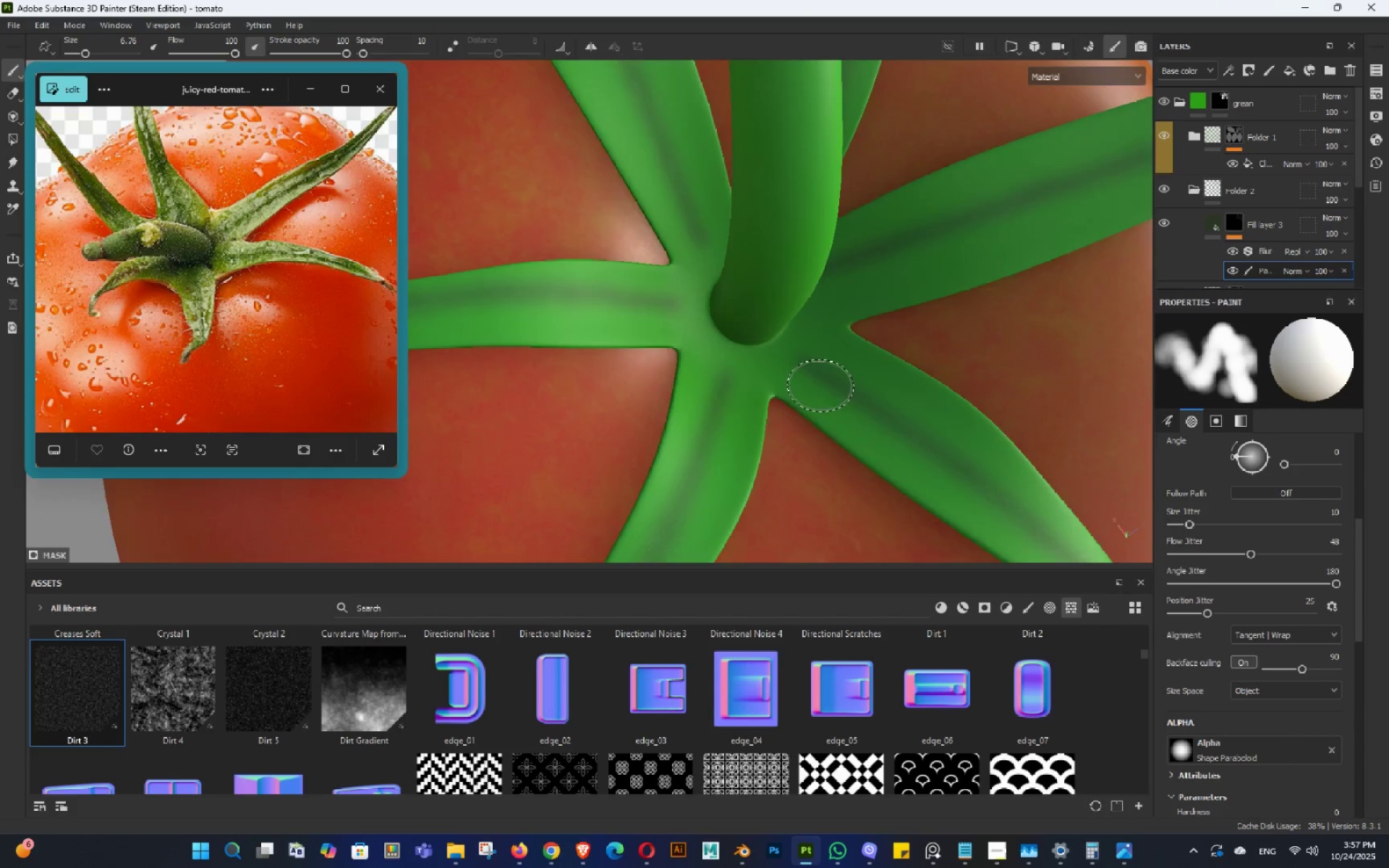 
left_click_drag(start_coordinate=[794, 375], to_coordinate=[728, 354])
 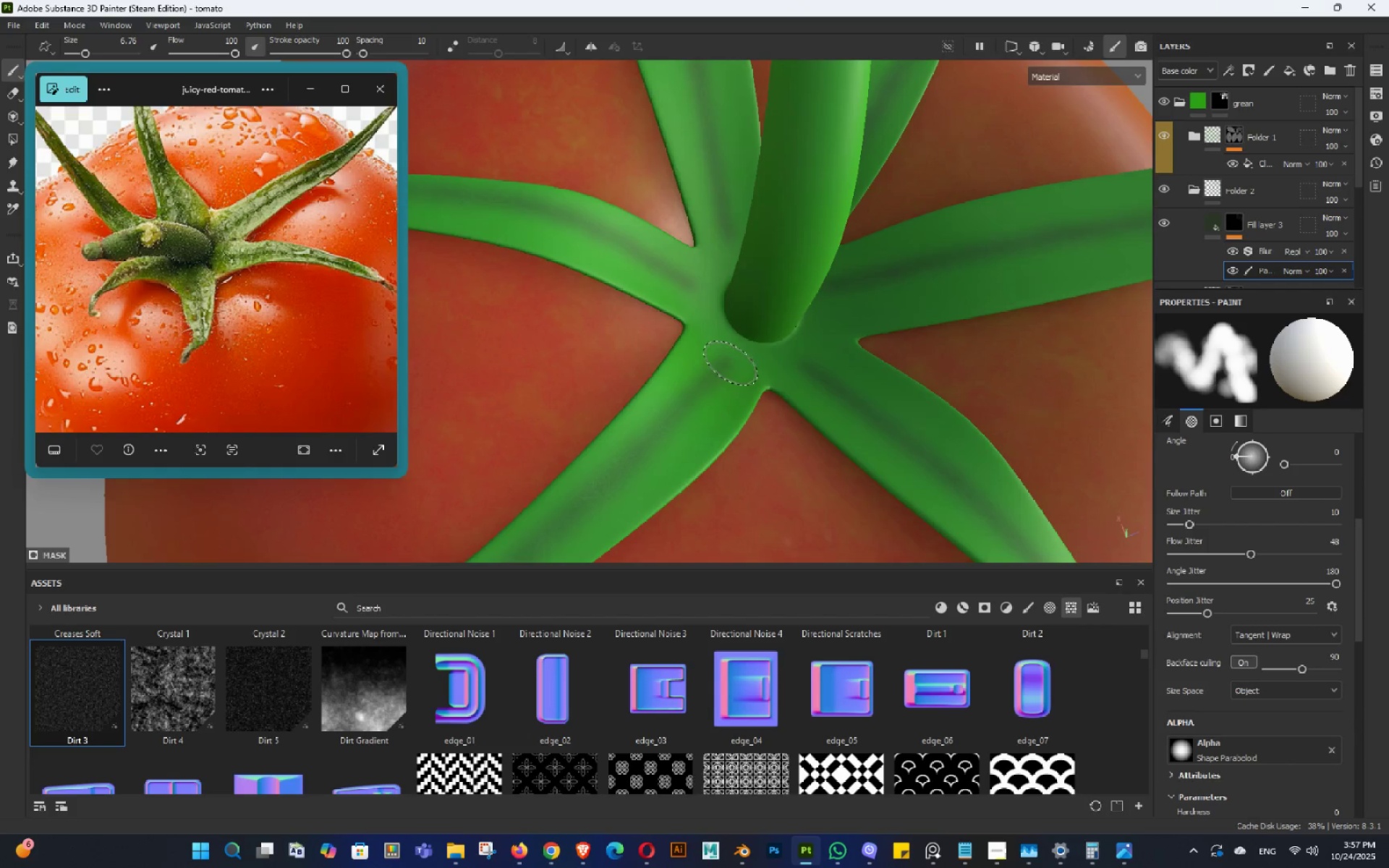 
hold_key(key=ControlLeft, duration=0.78)
 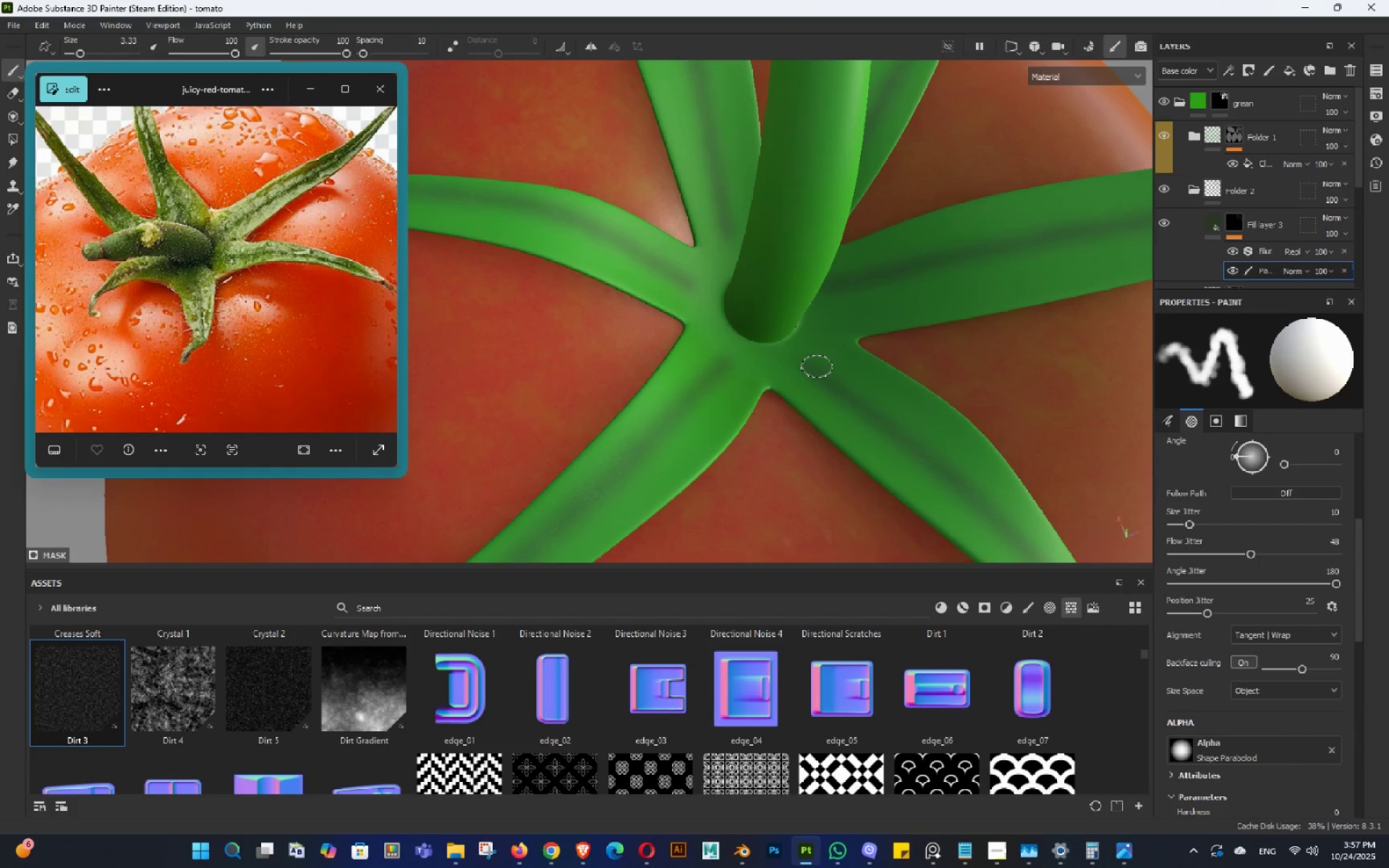 
left_click_drag(start_coordinate=[816, 365], to_coordinate=[788, 339])
 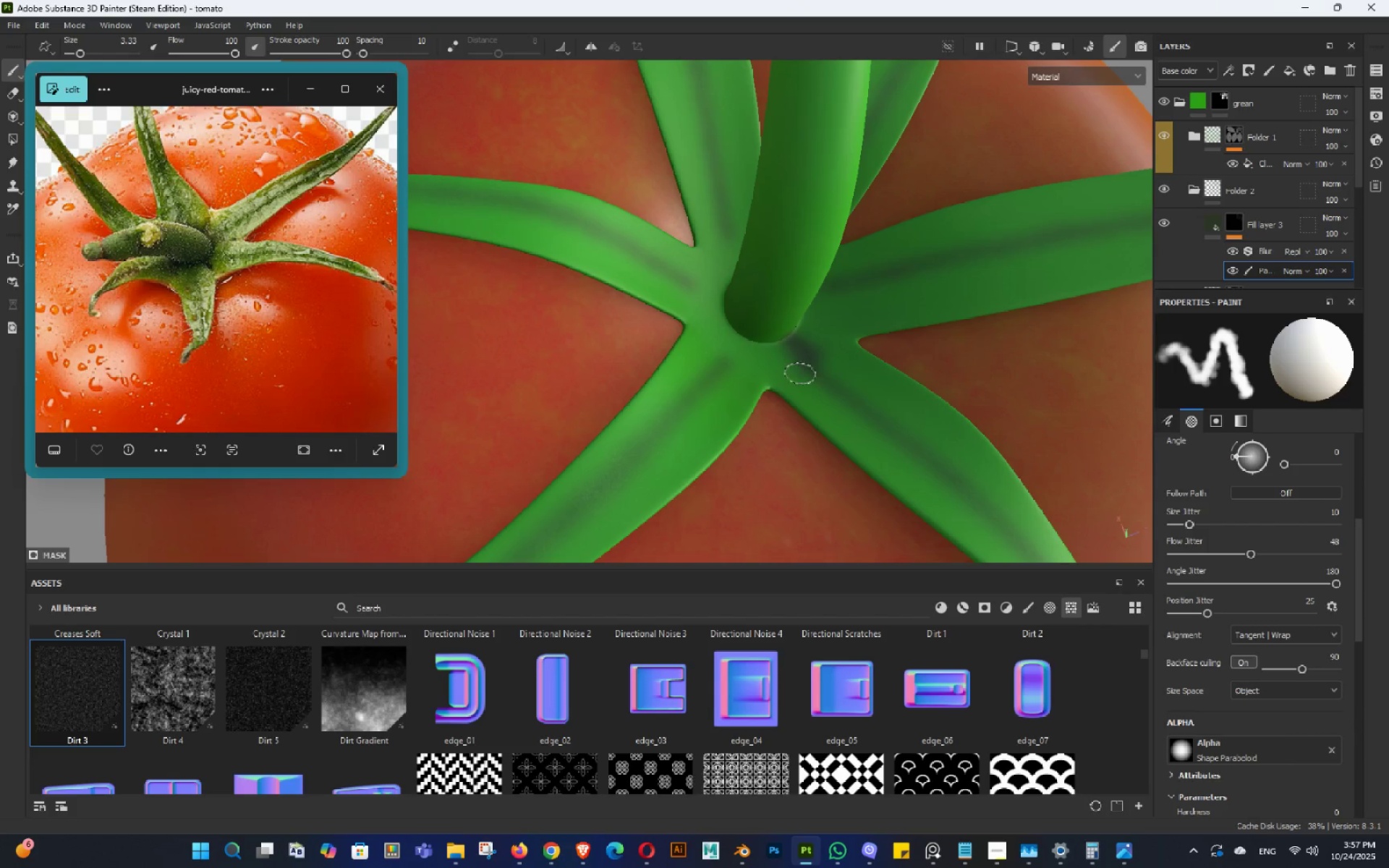 
key(Control+ControlLeft)
 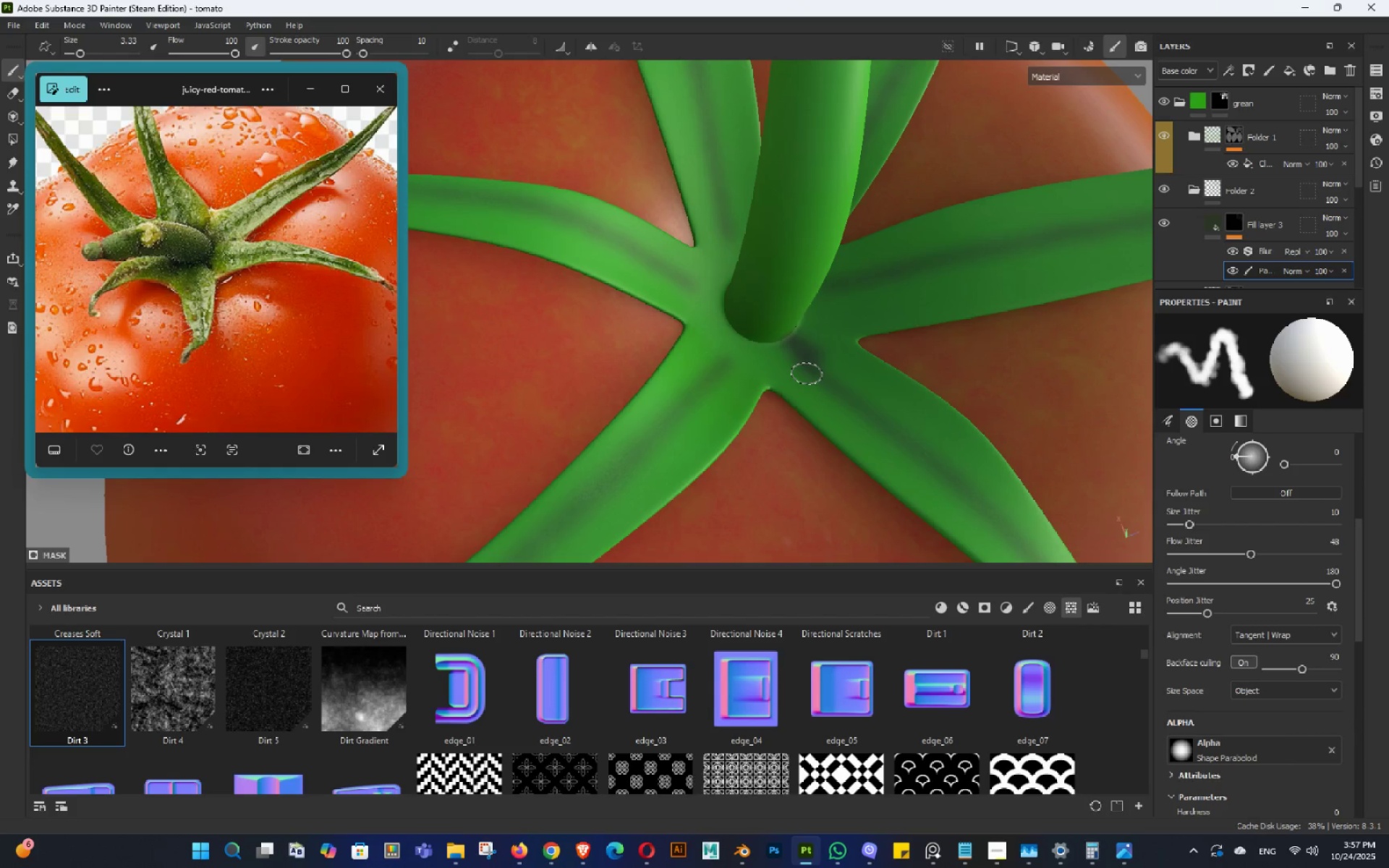 
key(Control+Z)
 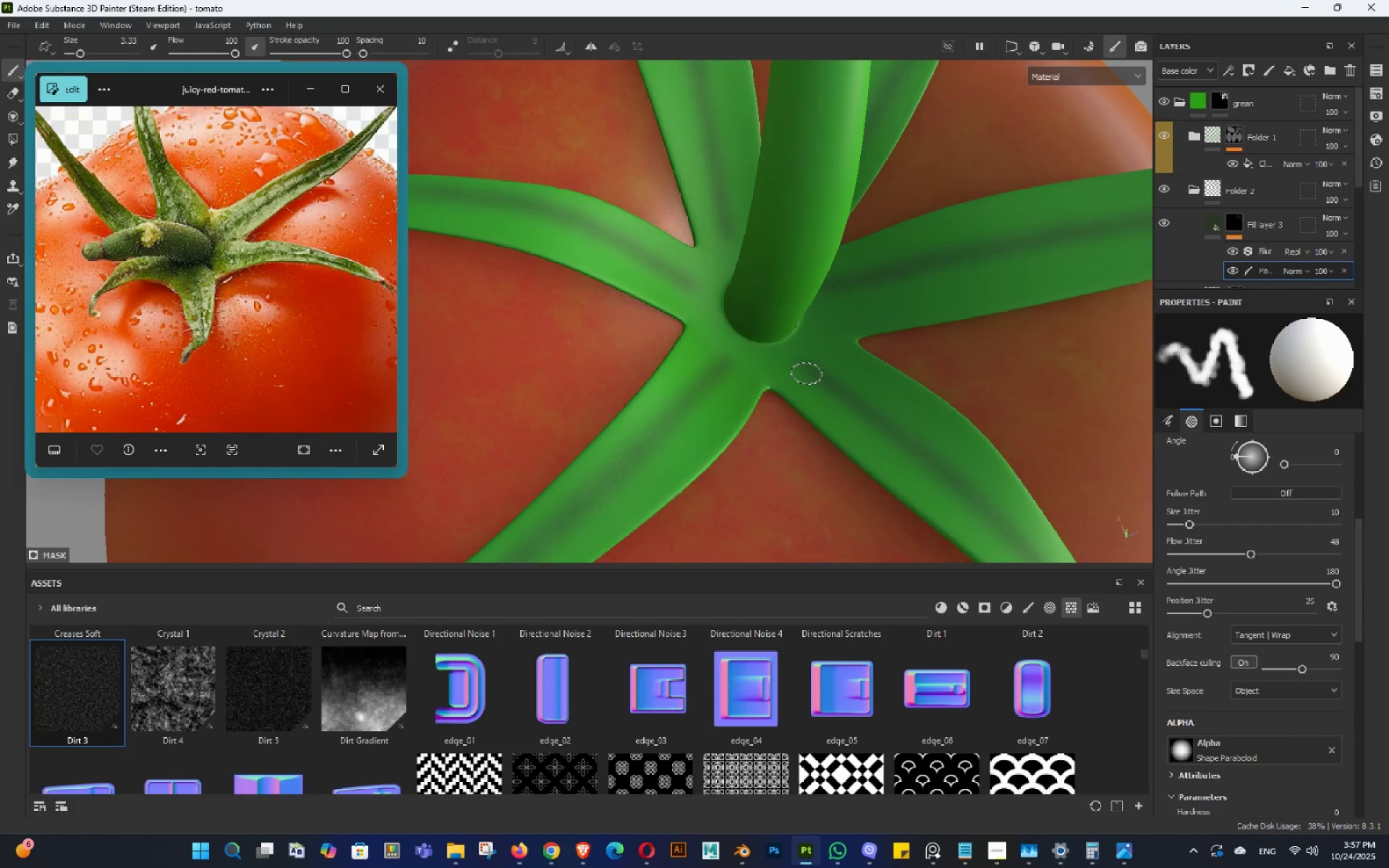 
hold_key(key=ControlLeft, duration=0.58)
 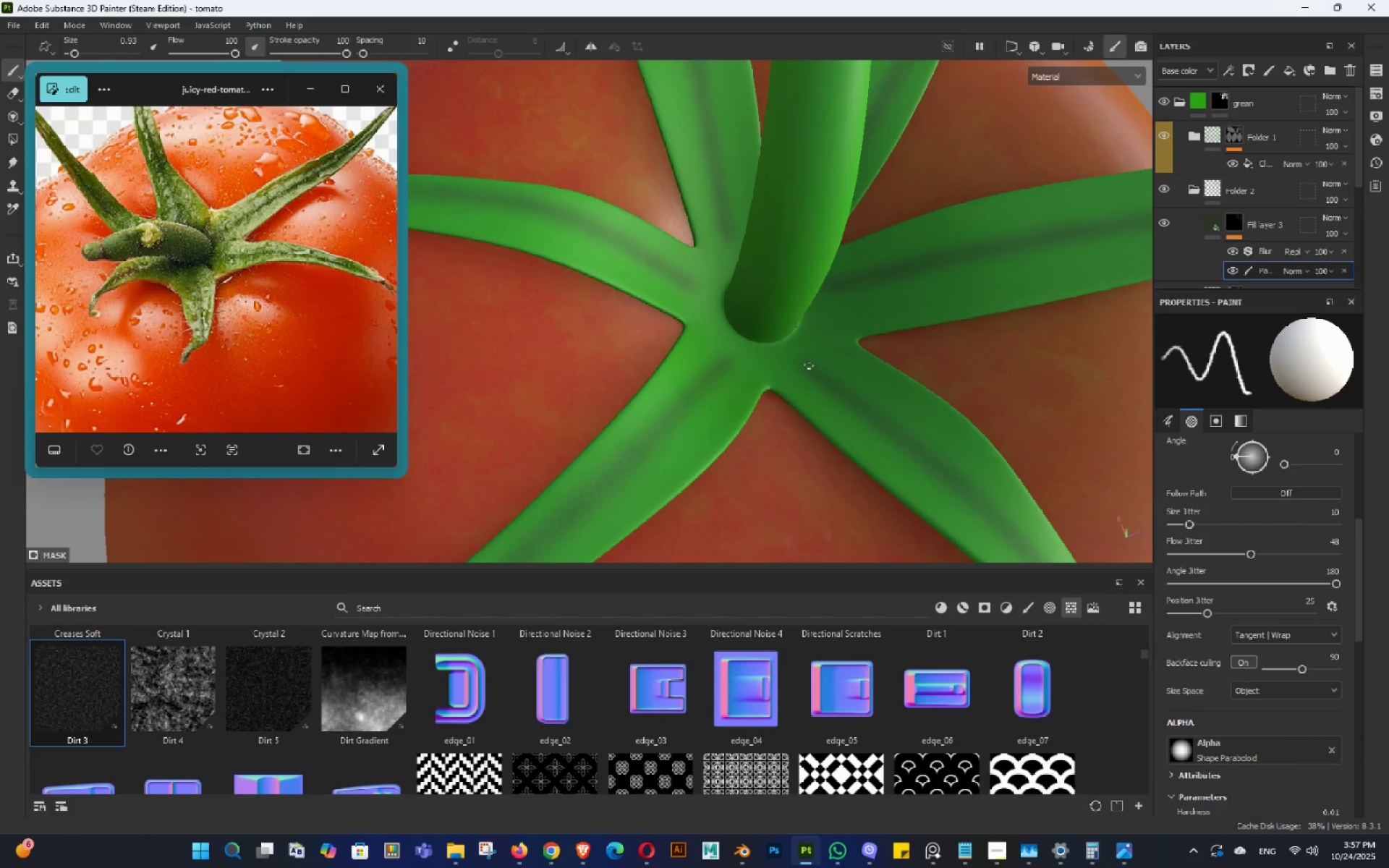 
left_click_drag(start_coordinate=[809, 365], to_coordinate=[788, 343])
 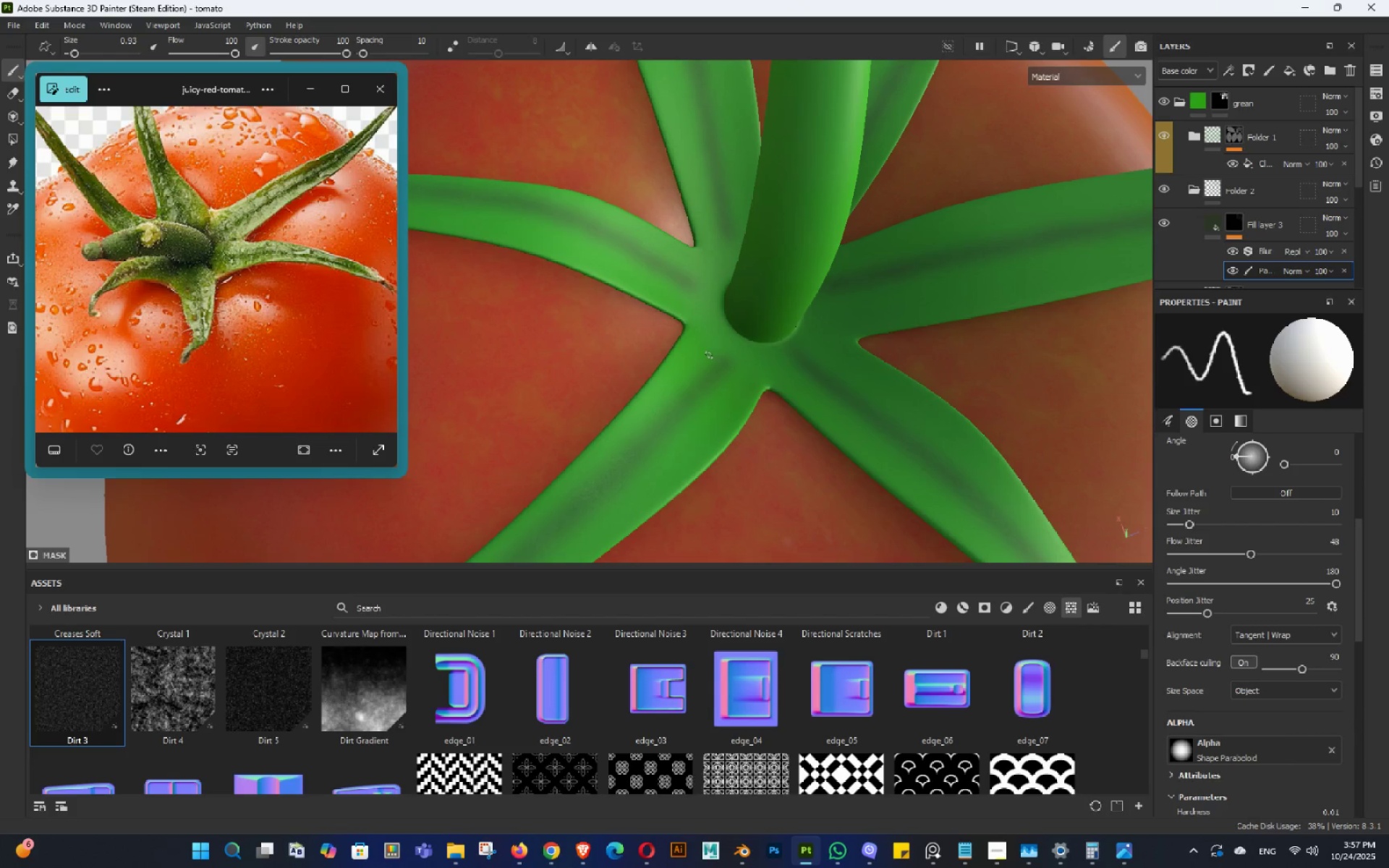 
left_click_drag(start_coordinate=[715, 356], to_coordinate=[702, 378])
 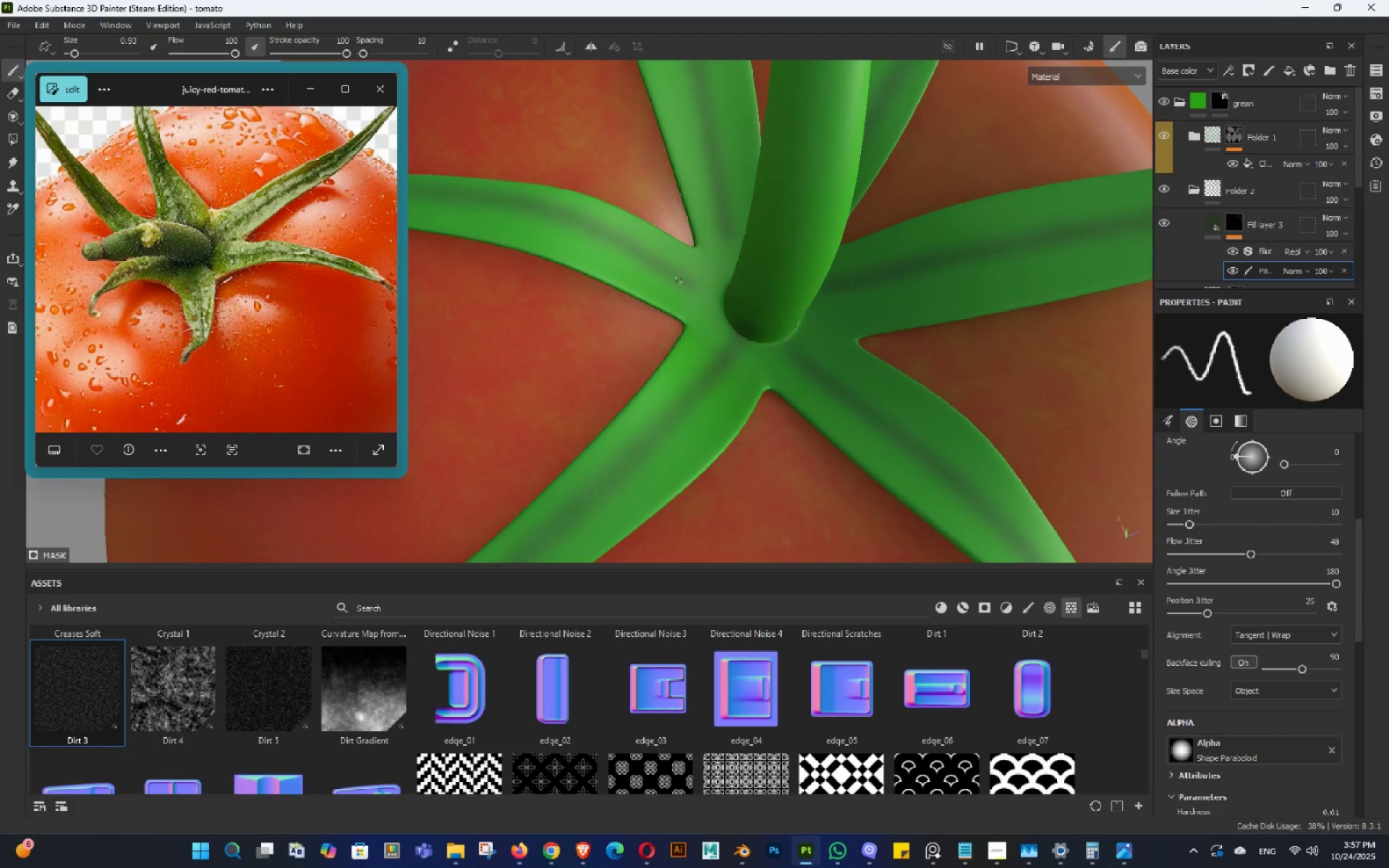 
left_click_drag(start_coordinate=[680, 277], to_coordinate=[725, 302])
 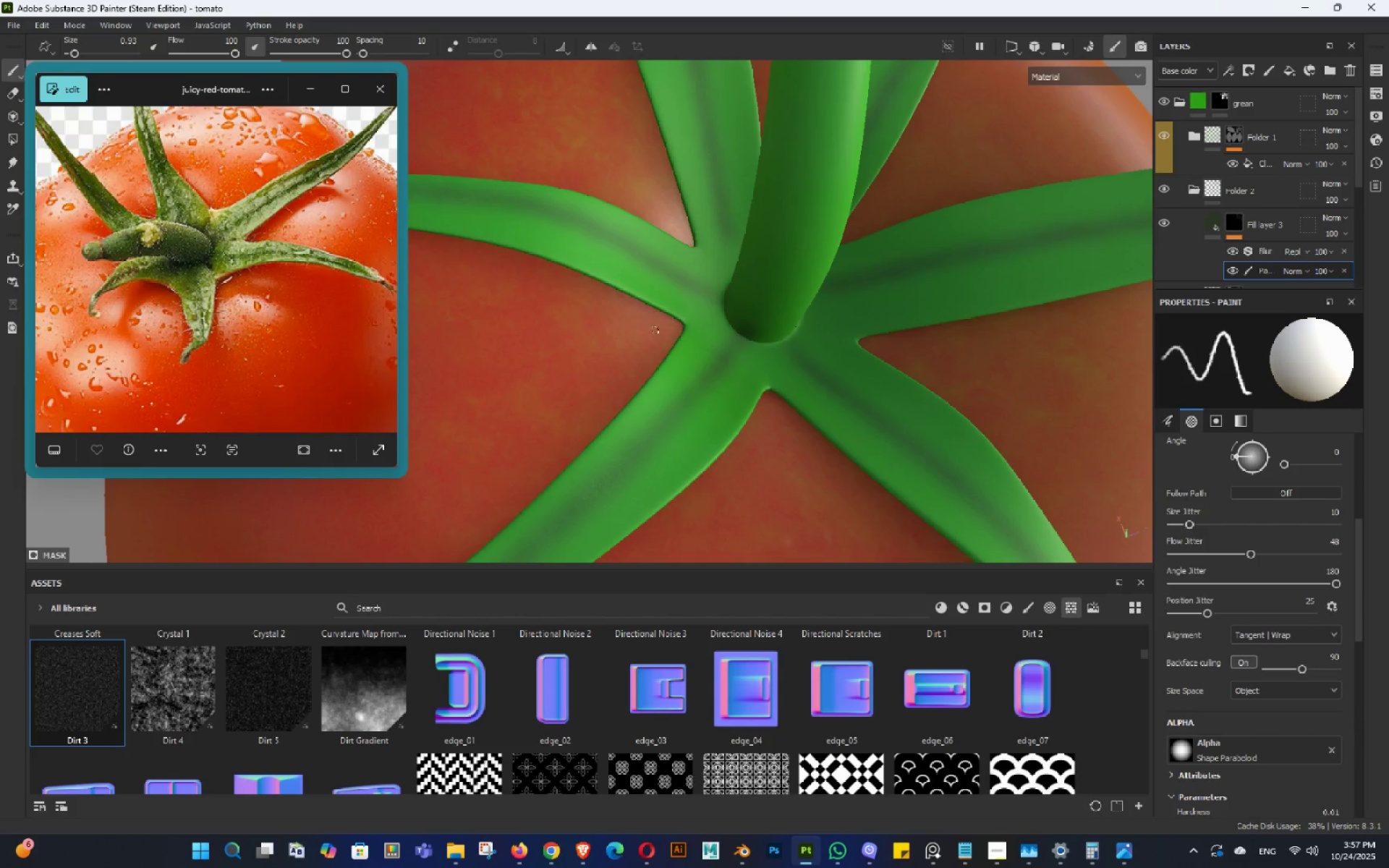 
hold_key(key=AltLeft, duration=1.31)
left_click_drag(start_coordinate=[659, 336], to_coordinate=[1040, 360])
 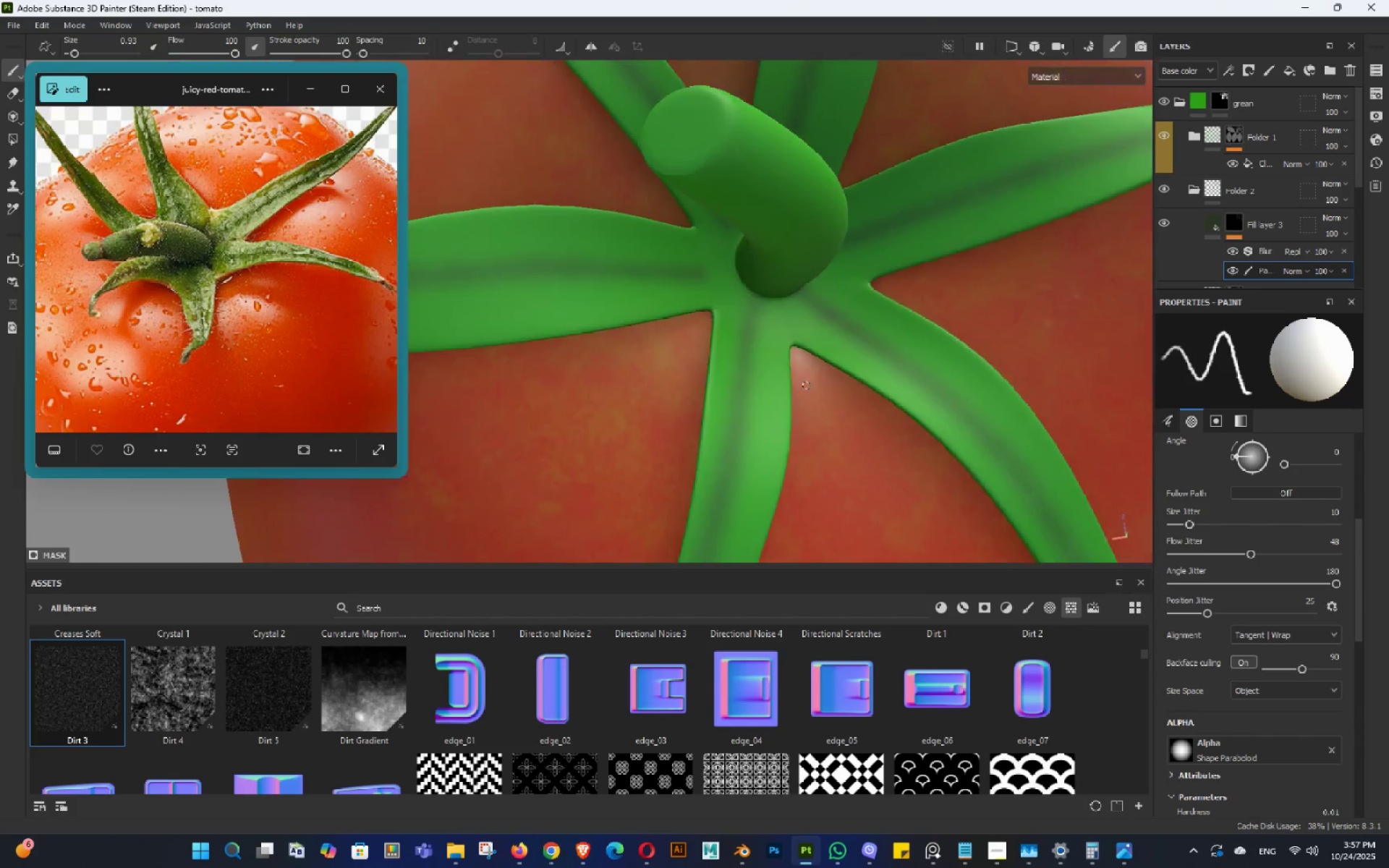 
left_click_drag(start_coordinate=[734, 352], to_coordinate=[915, 311])
 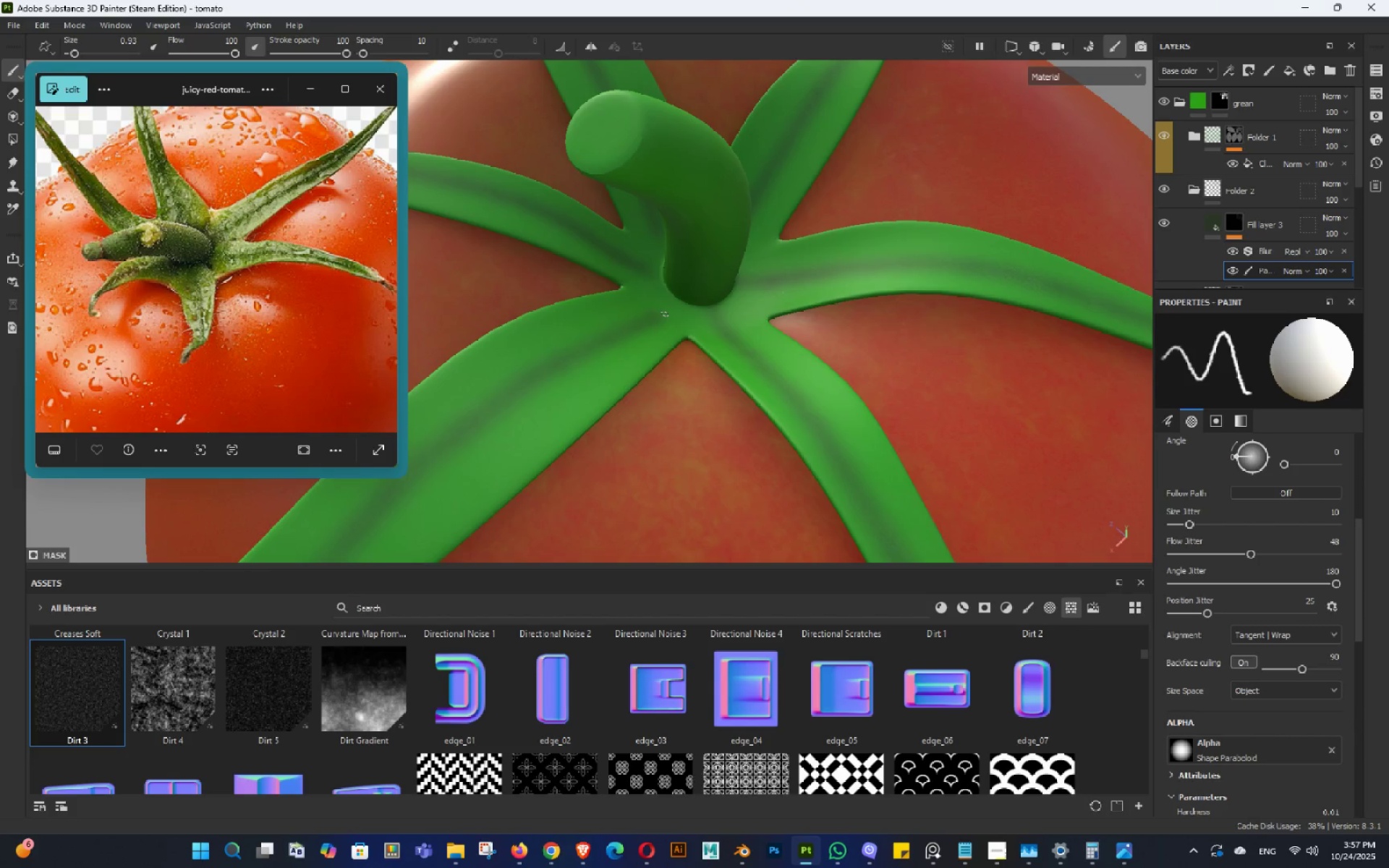 
left_click_drag(start_coordinate=[665, 315], to_coordinate=[664, 306])
 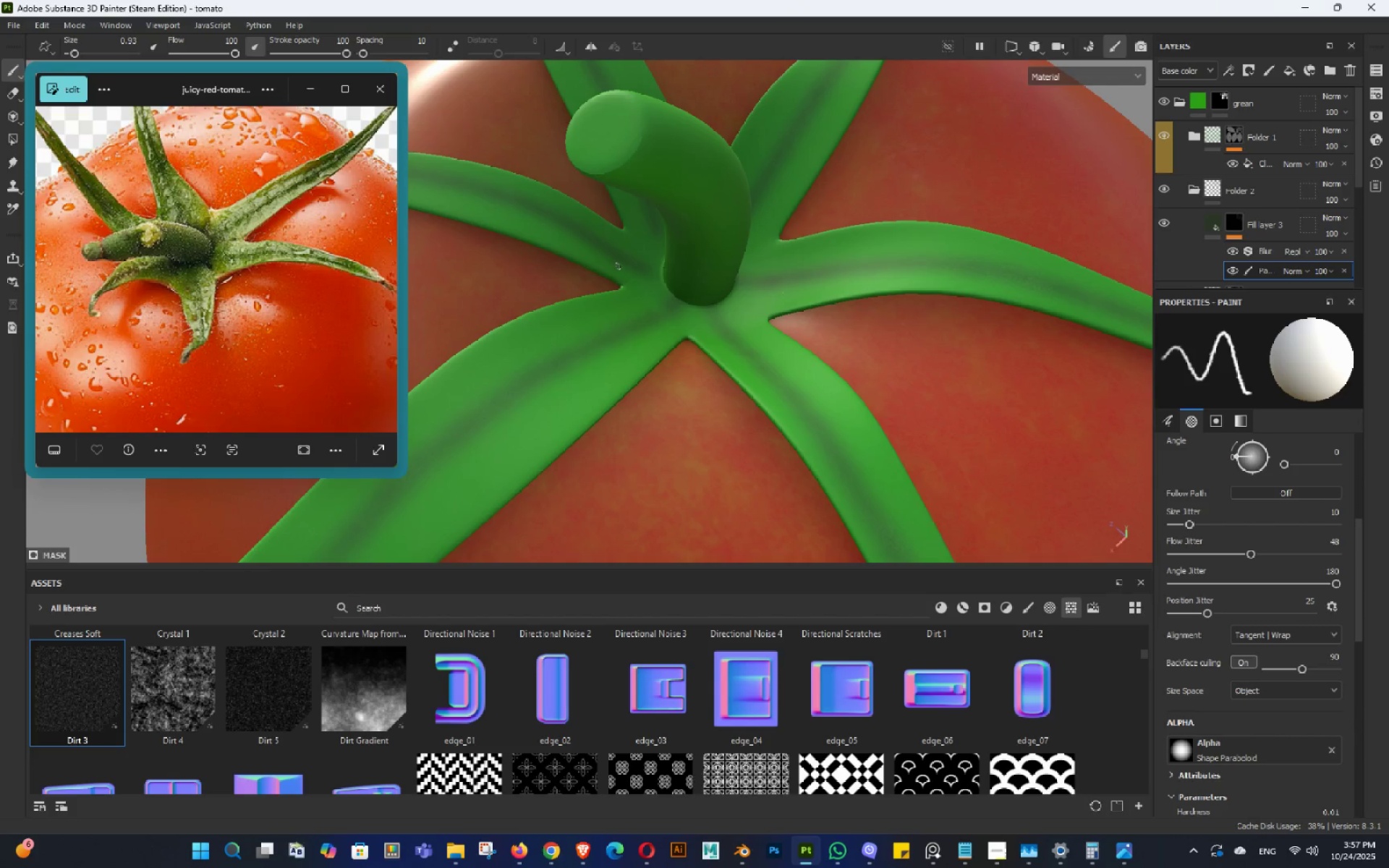 
left_click_drag(start_coordinate=[618, 266], to_coordinate=[669, 286])
 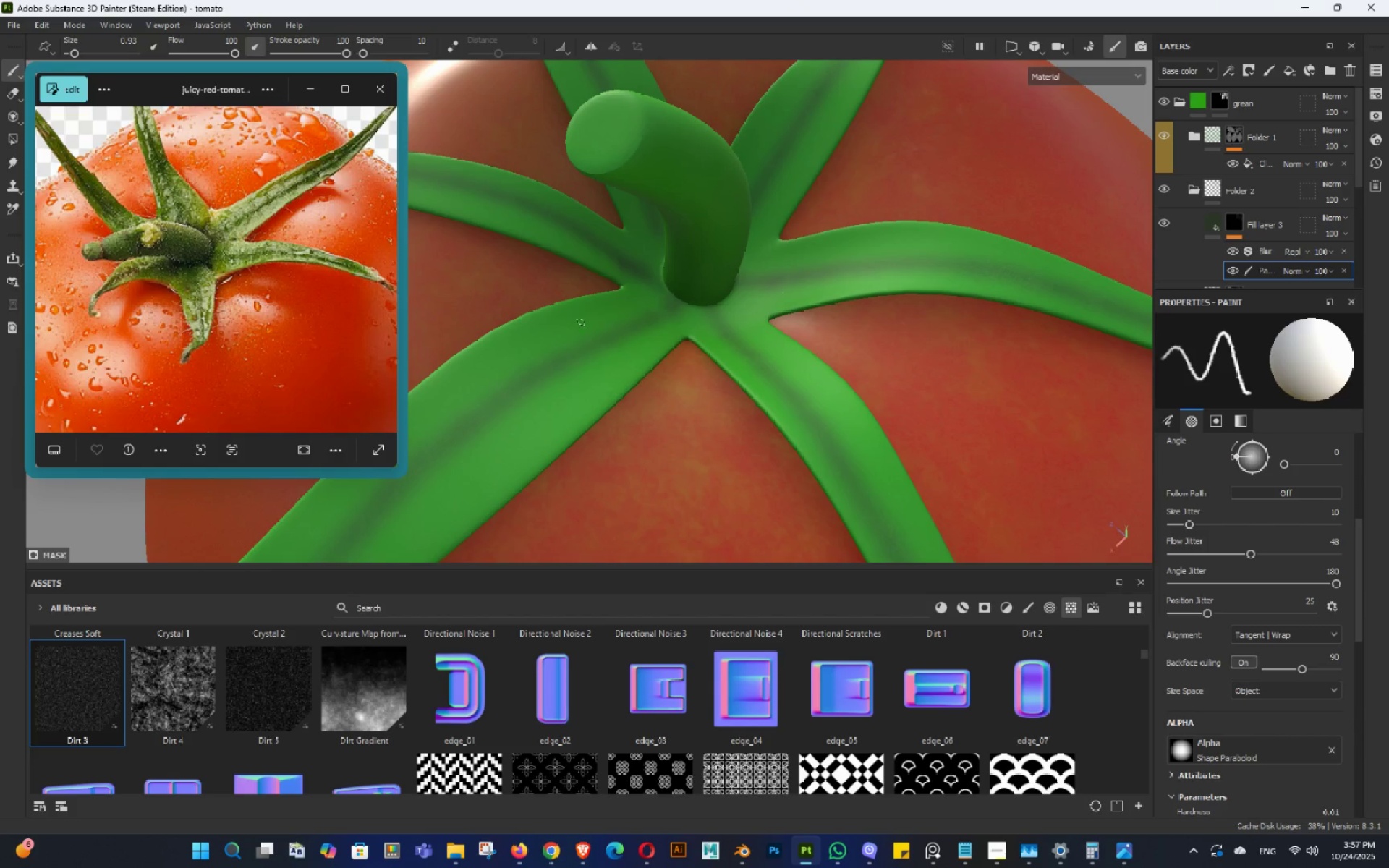 
hold_key(key=AltLeft, duration=1.18)
left_click_drag(start_coordinate=[615, 322], to_coordinate=[844, 318])
 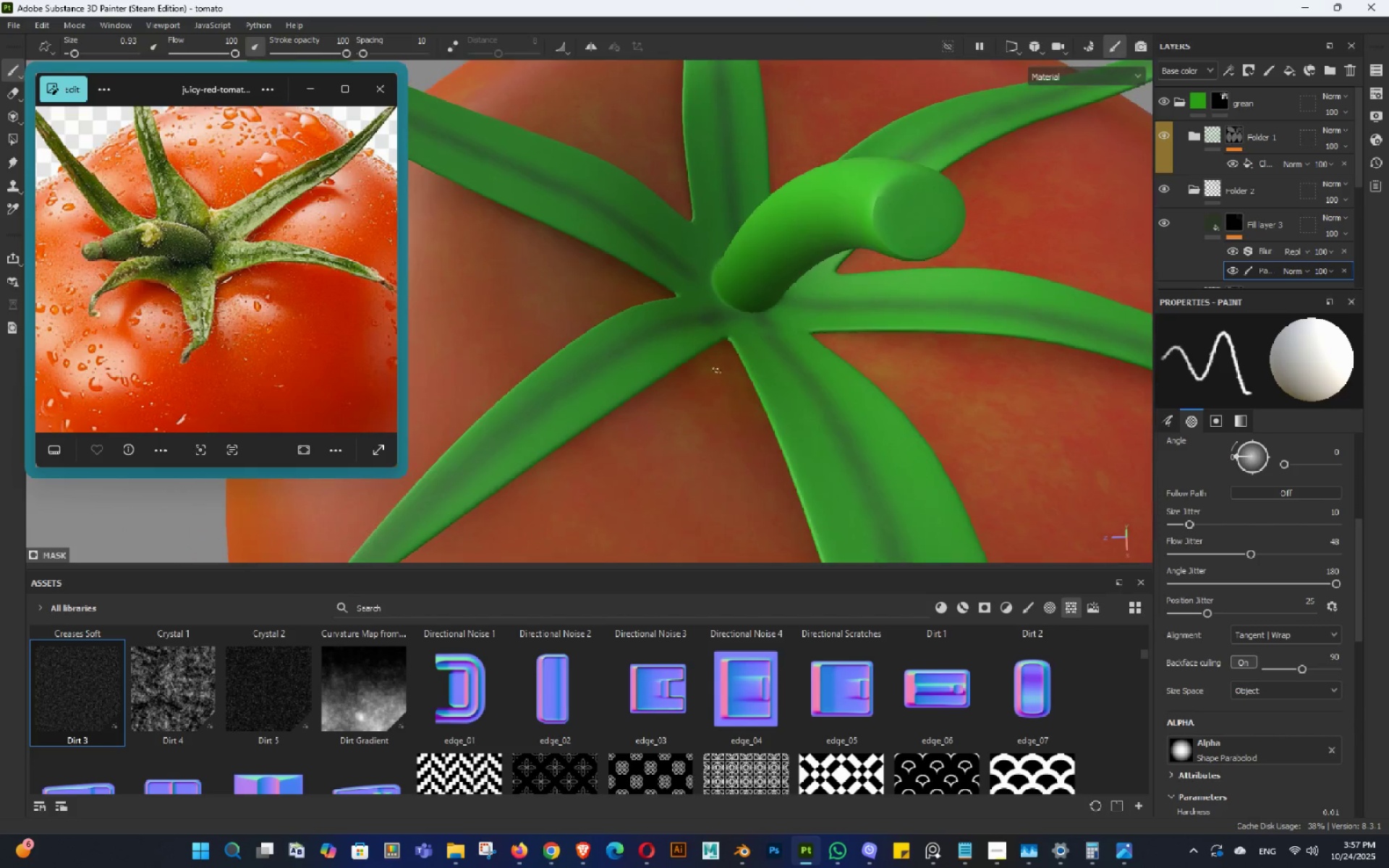 
left_click_drag(start_coordinate=[720, 353], to_coordinate=[857, 352])
 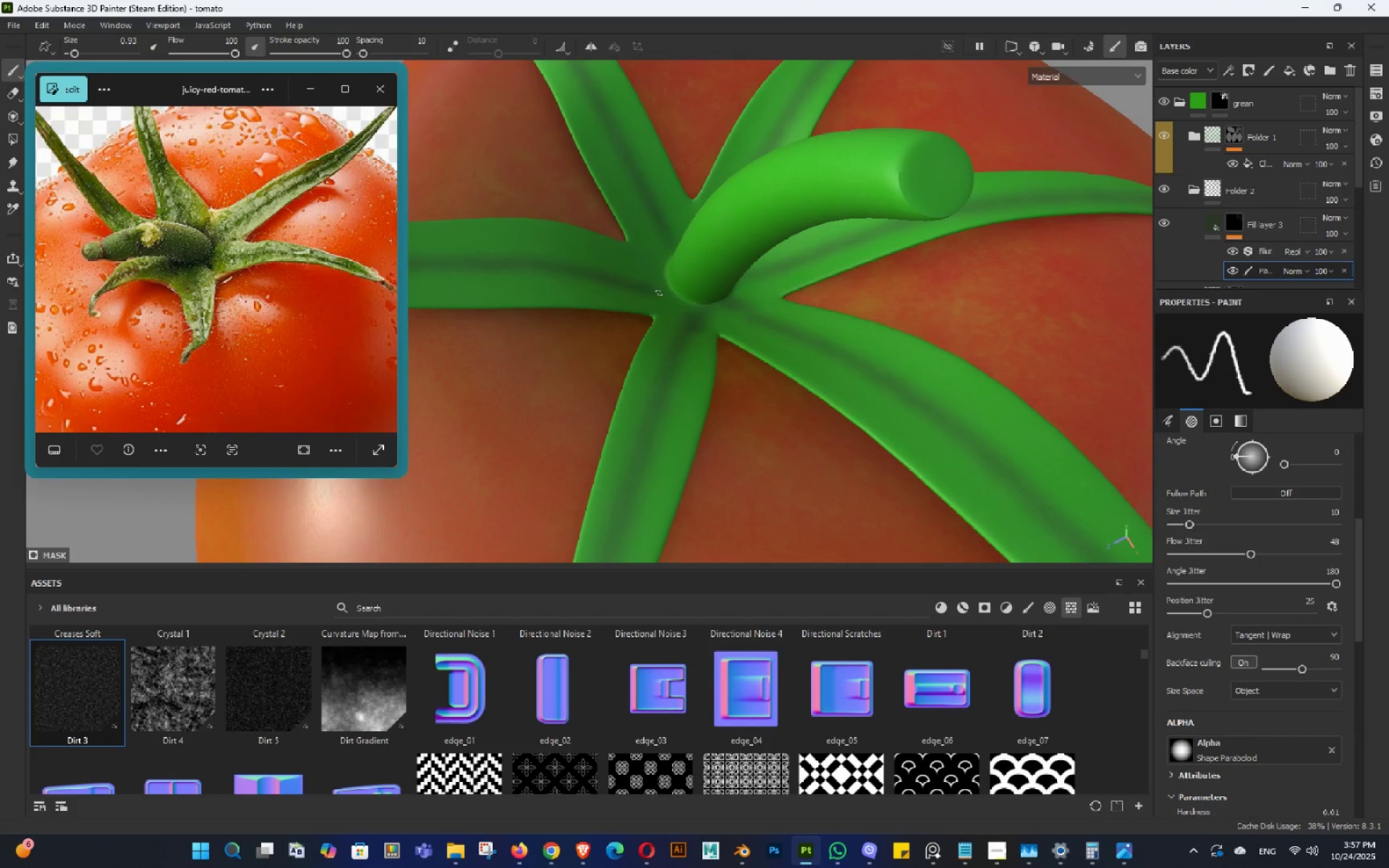 
left_click_drag(start_coordinate=[658, 291], to_coordinate=[692, 291])
 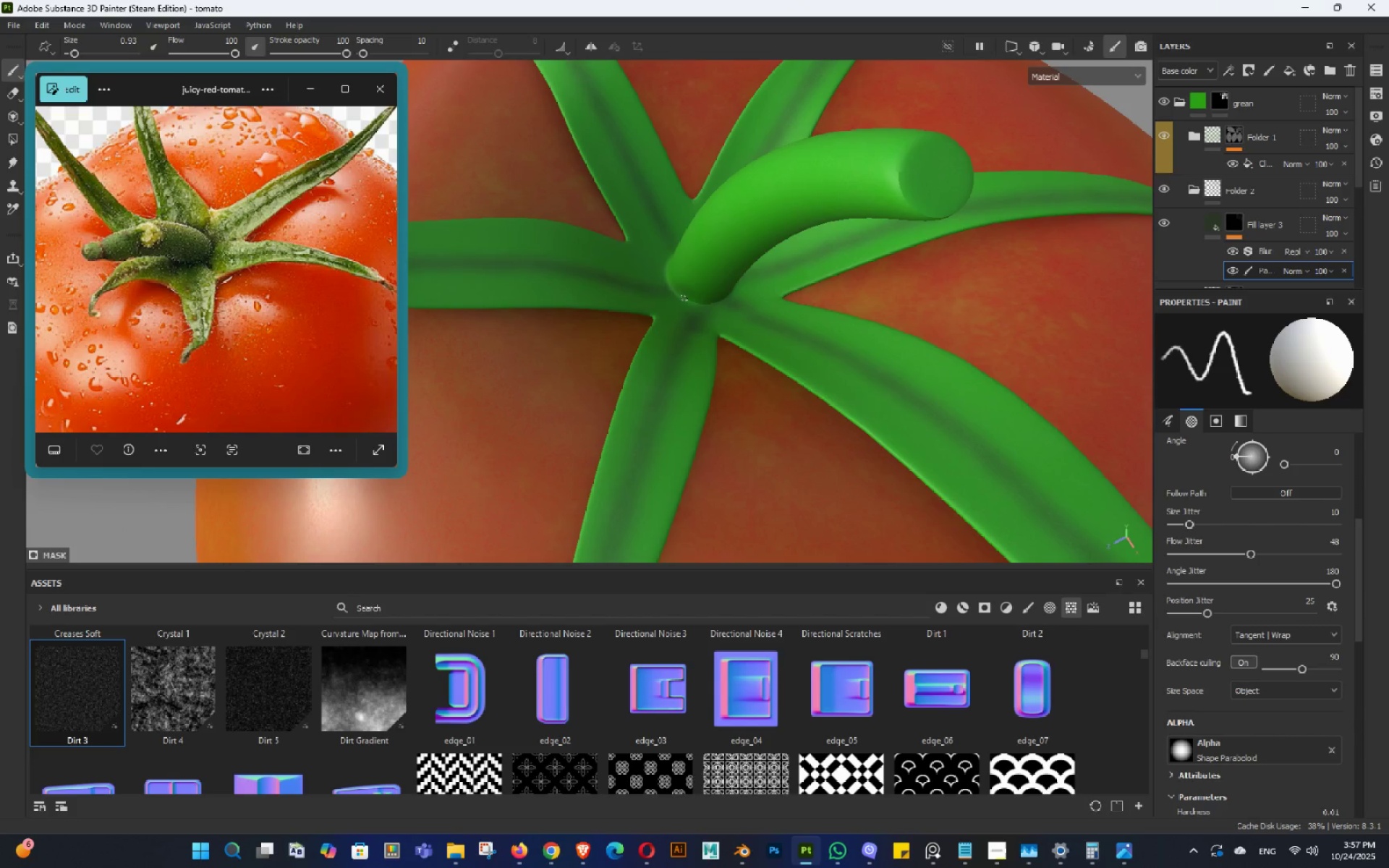 
hold_key(key=ControlLeft, duration=0.56)
 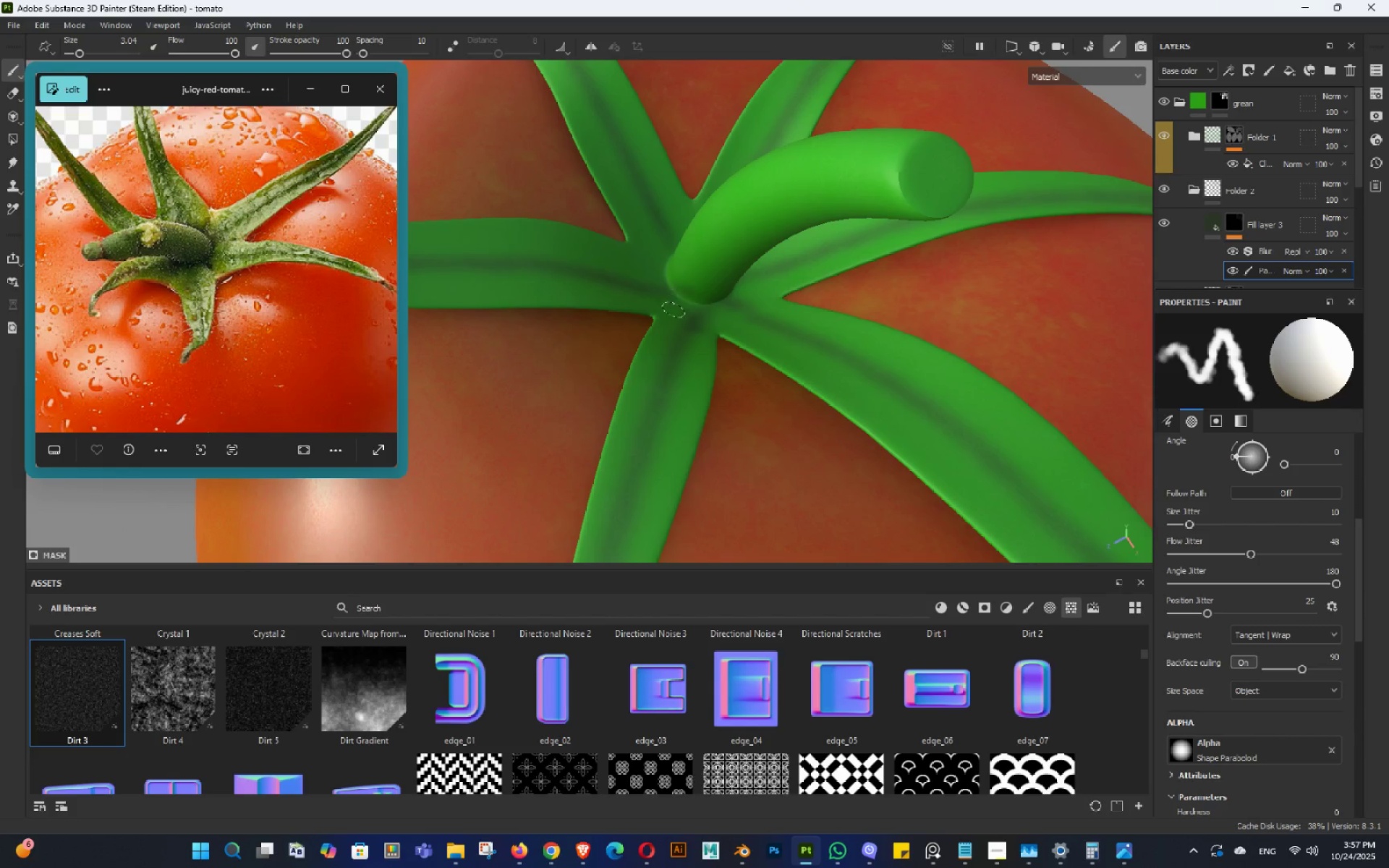 
left_click([674, 310])
 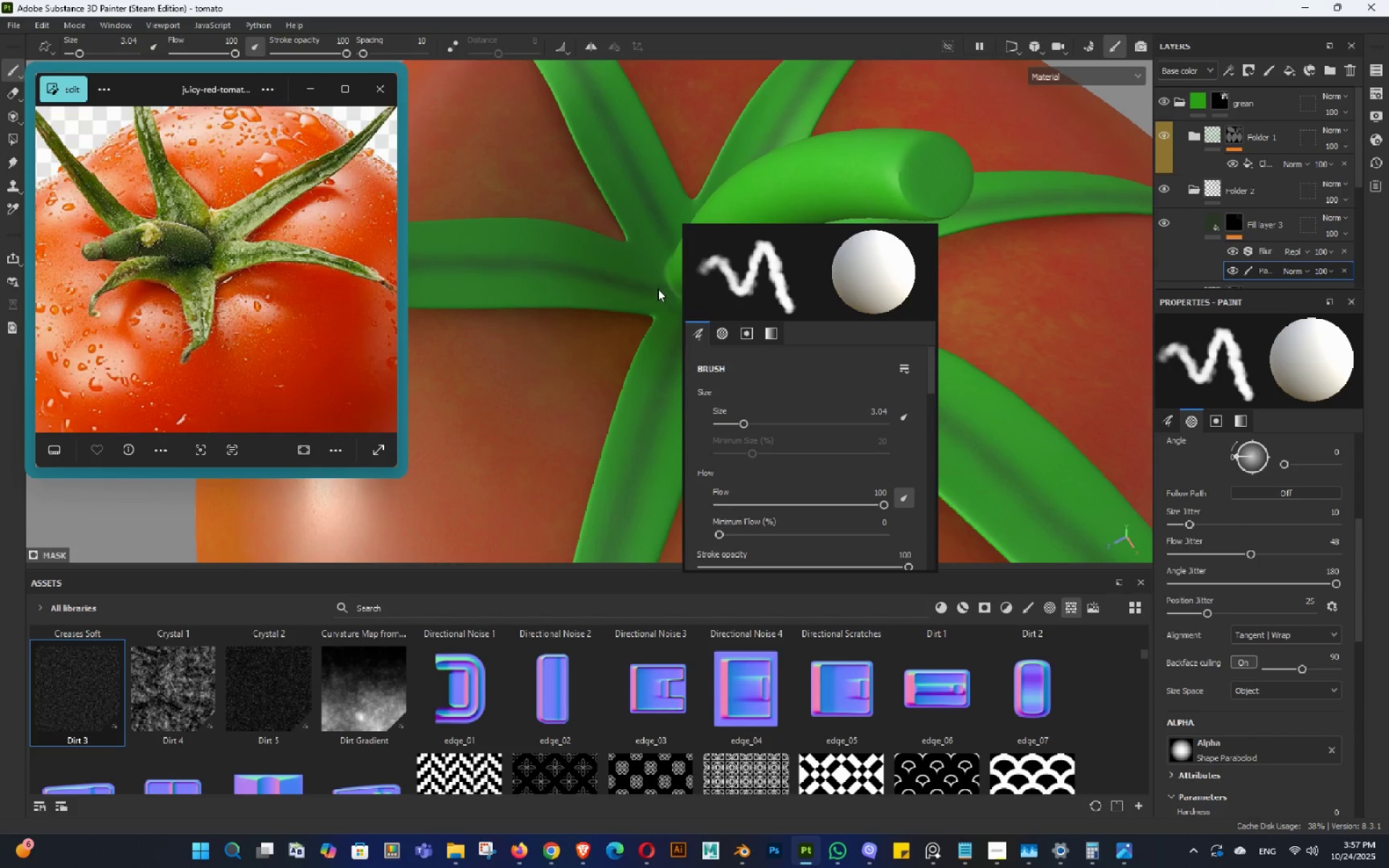 
left_click([637, 250])
 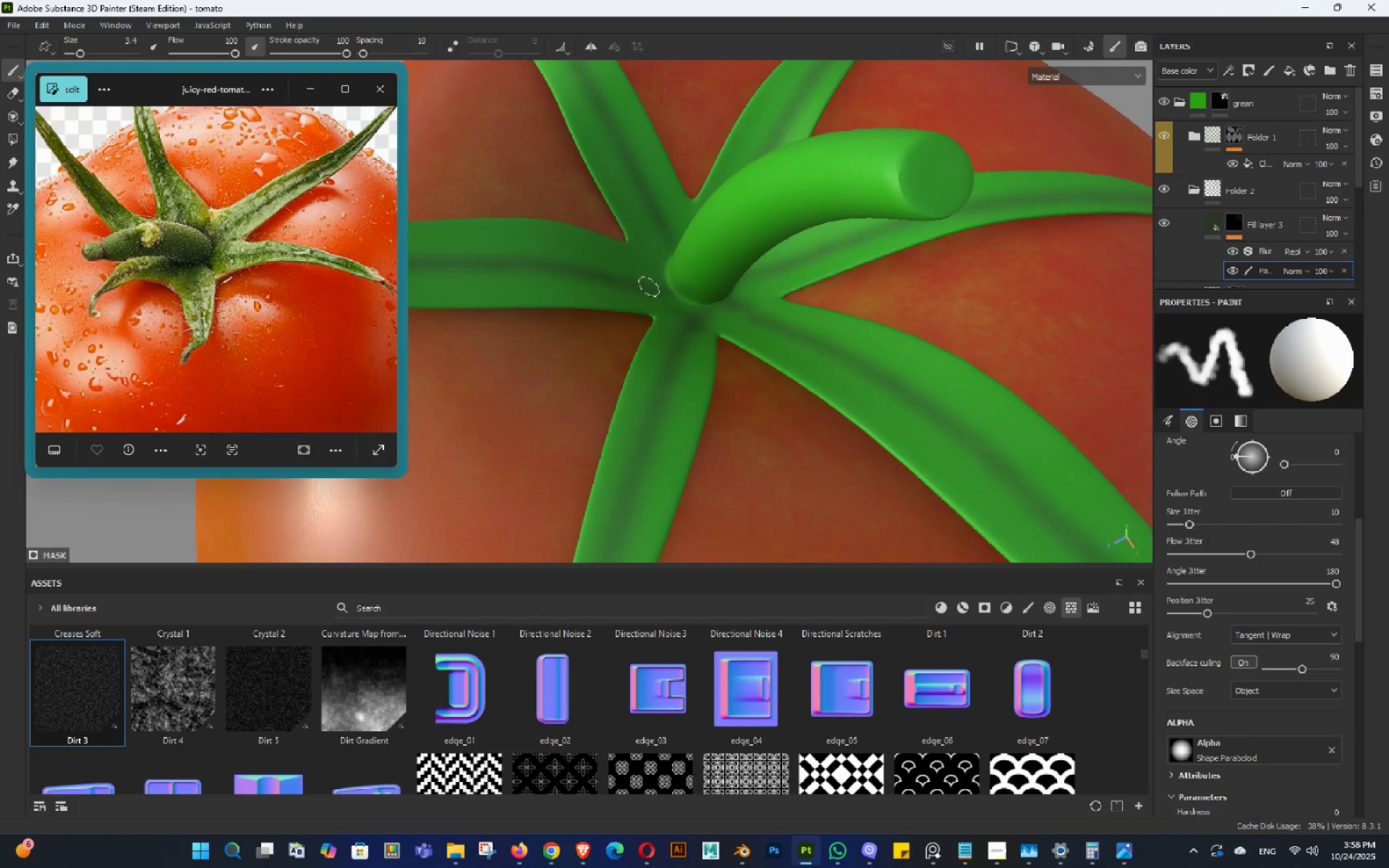 
hold_key(key=ControlLeft, duration=0.41)
 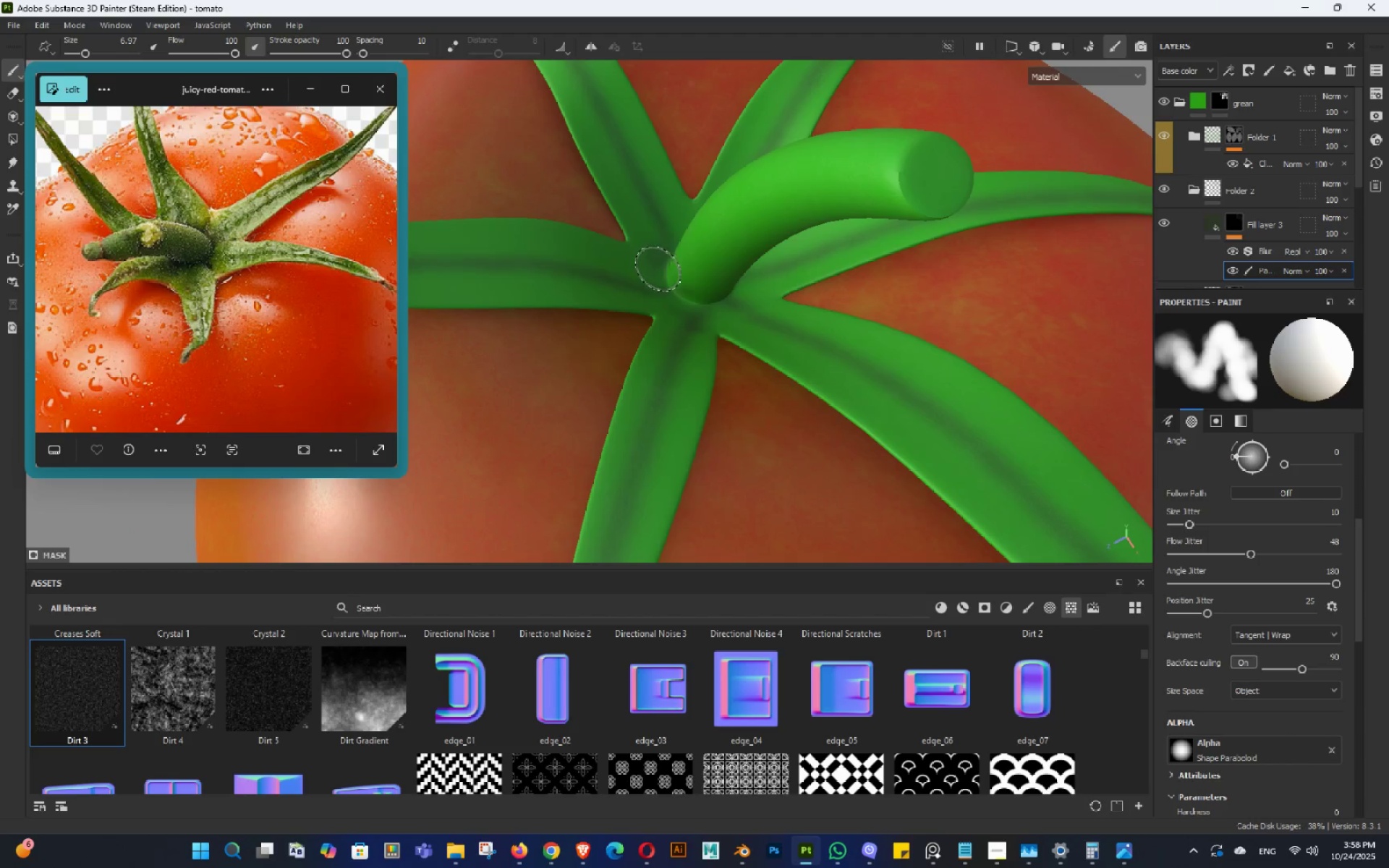 
left_click_drag(start_coordinate=[658, 268], to_coordinate=[663, 278])
 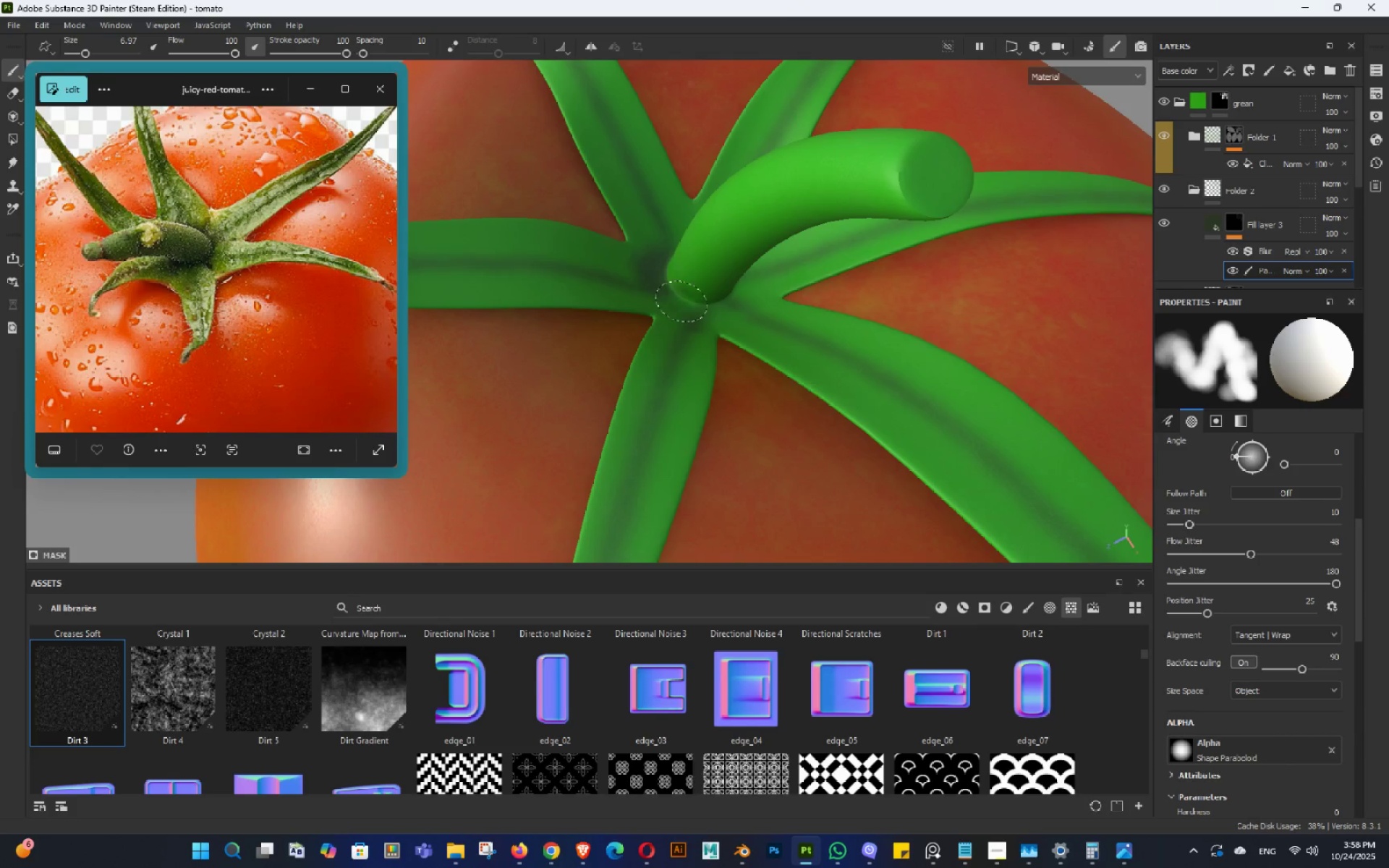 
left_click_drag(start_coordinate=[674, 294], to_coordinate=[687, 302])
 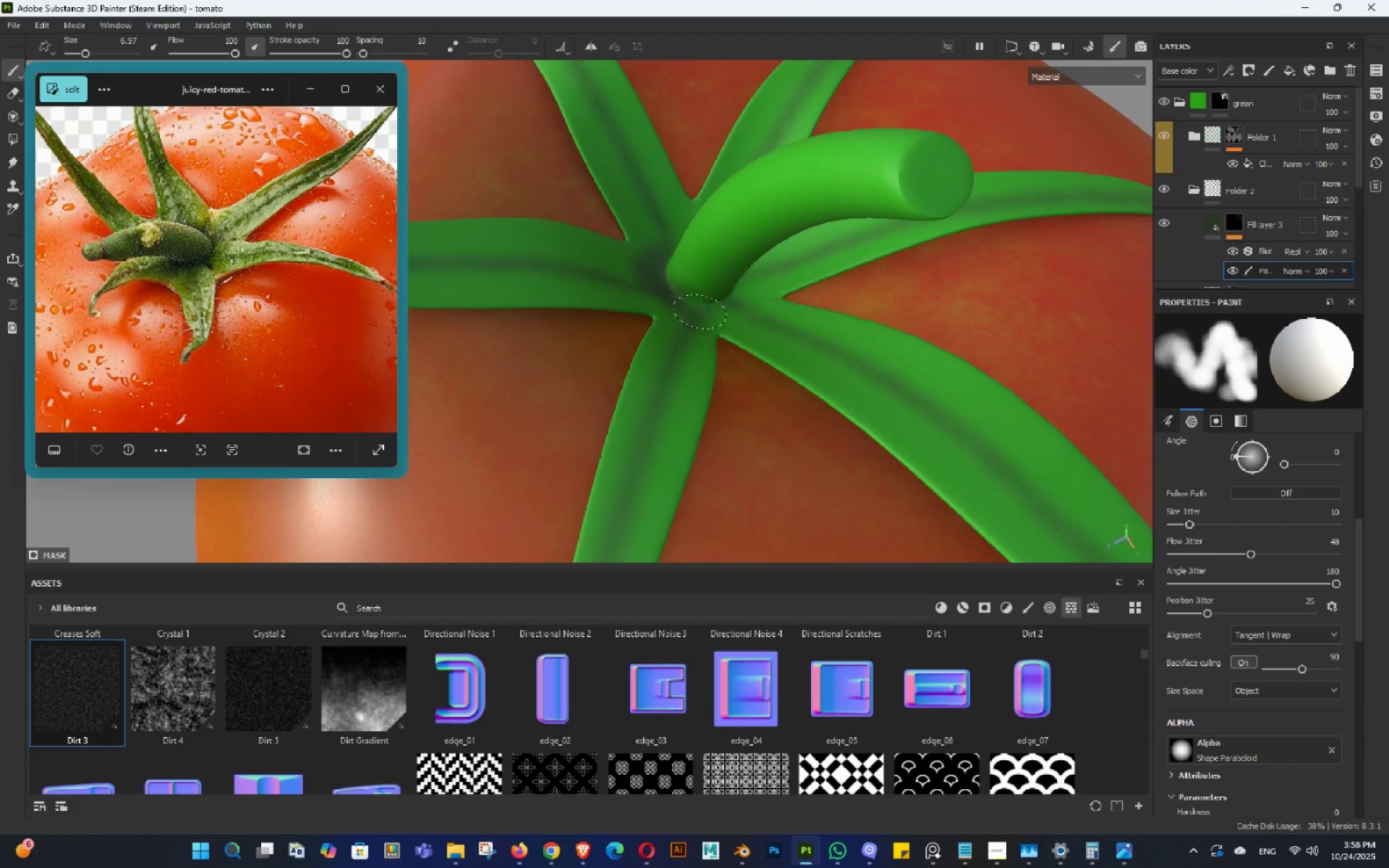 
left_click_drag(start_coordinate=[697, 310], to_coordinate=[708, 314])
 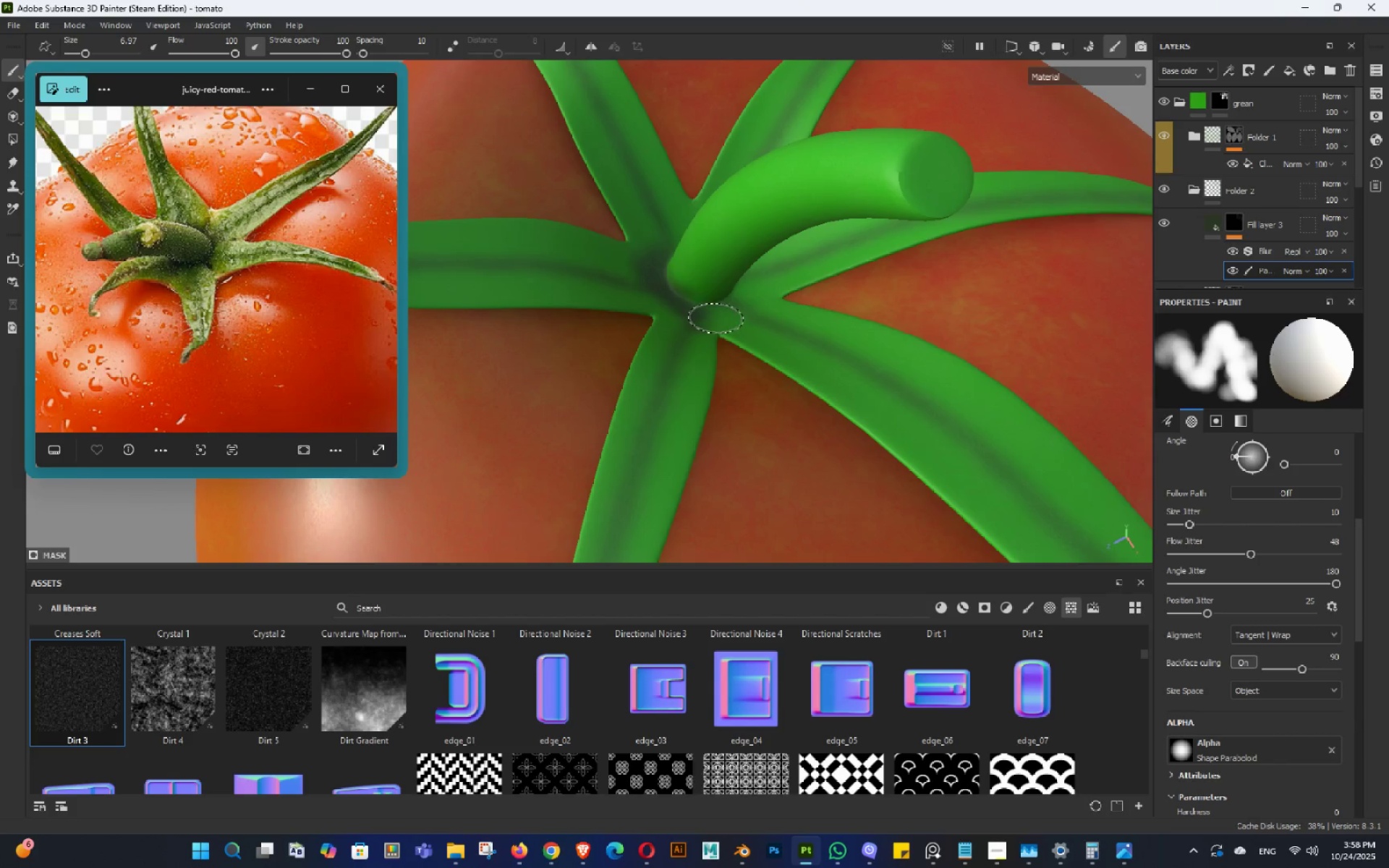 
left_click_drag(start_coordinate=[715, 318], to_coordinate=[722, 318])
 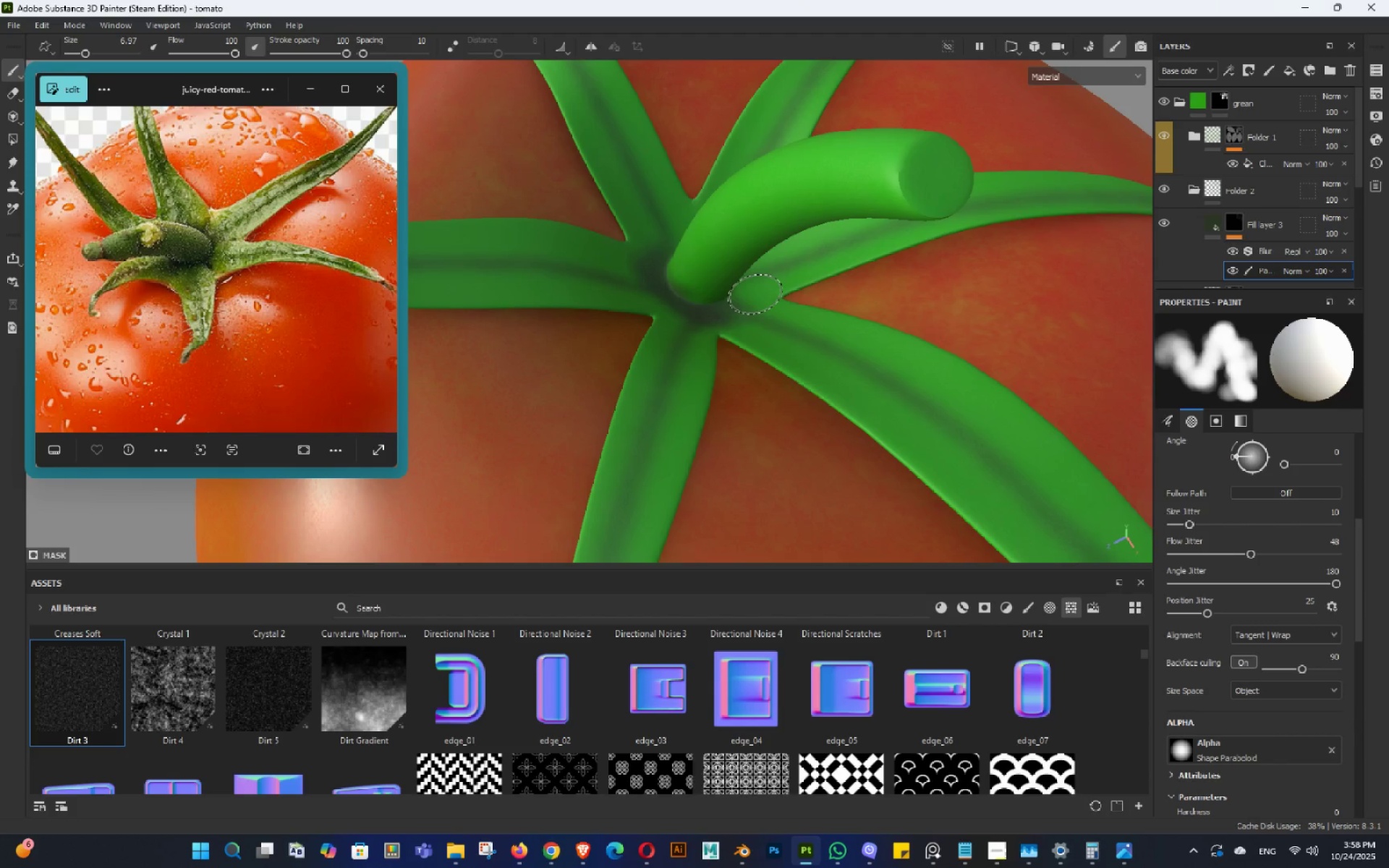 
triple_click([755, 294])
 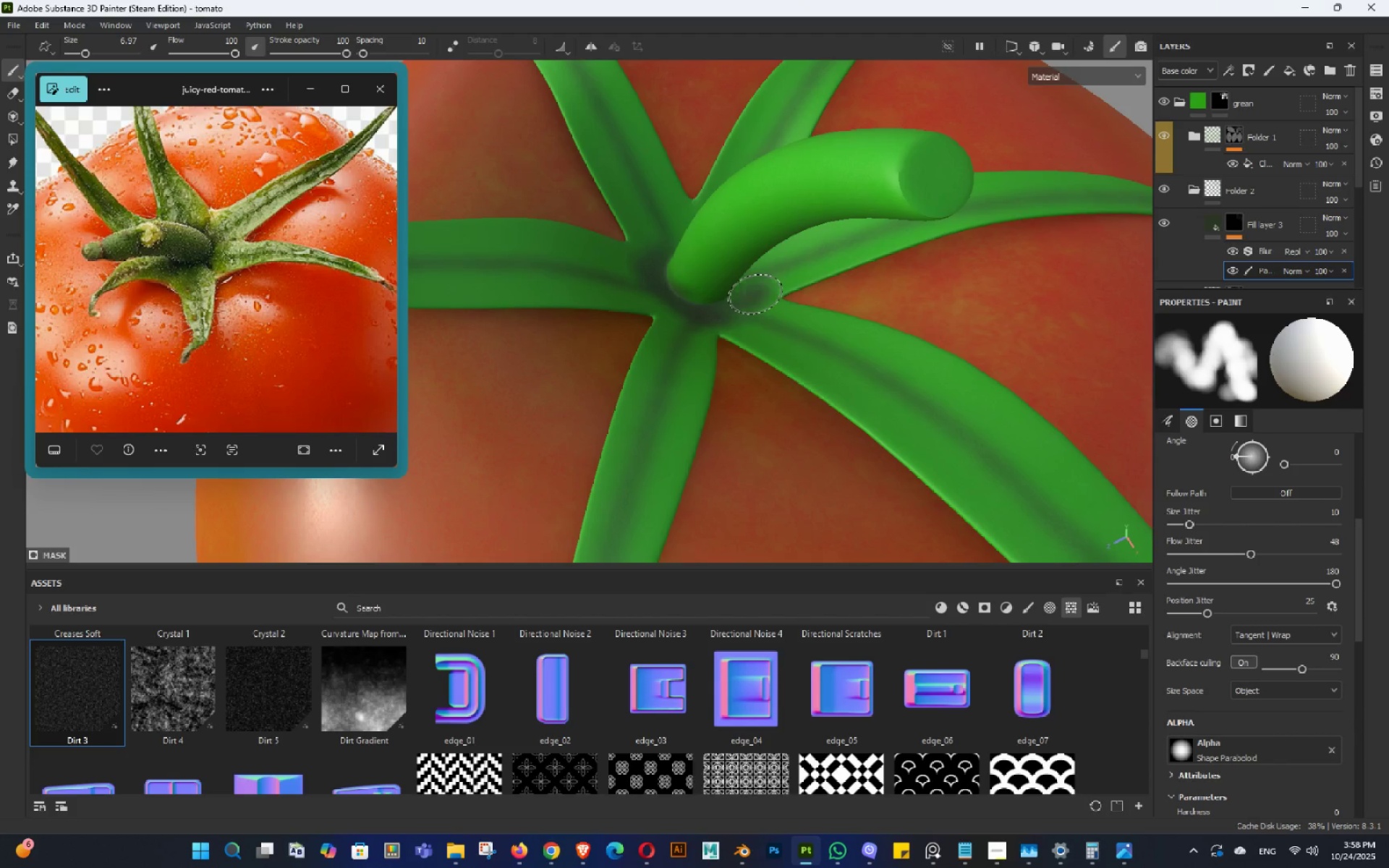 
hold_key(key=AltLeft, duration=1.34)
left_click_drag(start_coordinate=[770, 309], to_coordinate=[598, 313])
 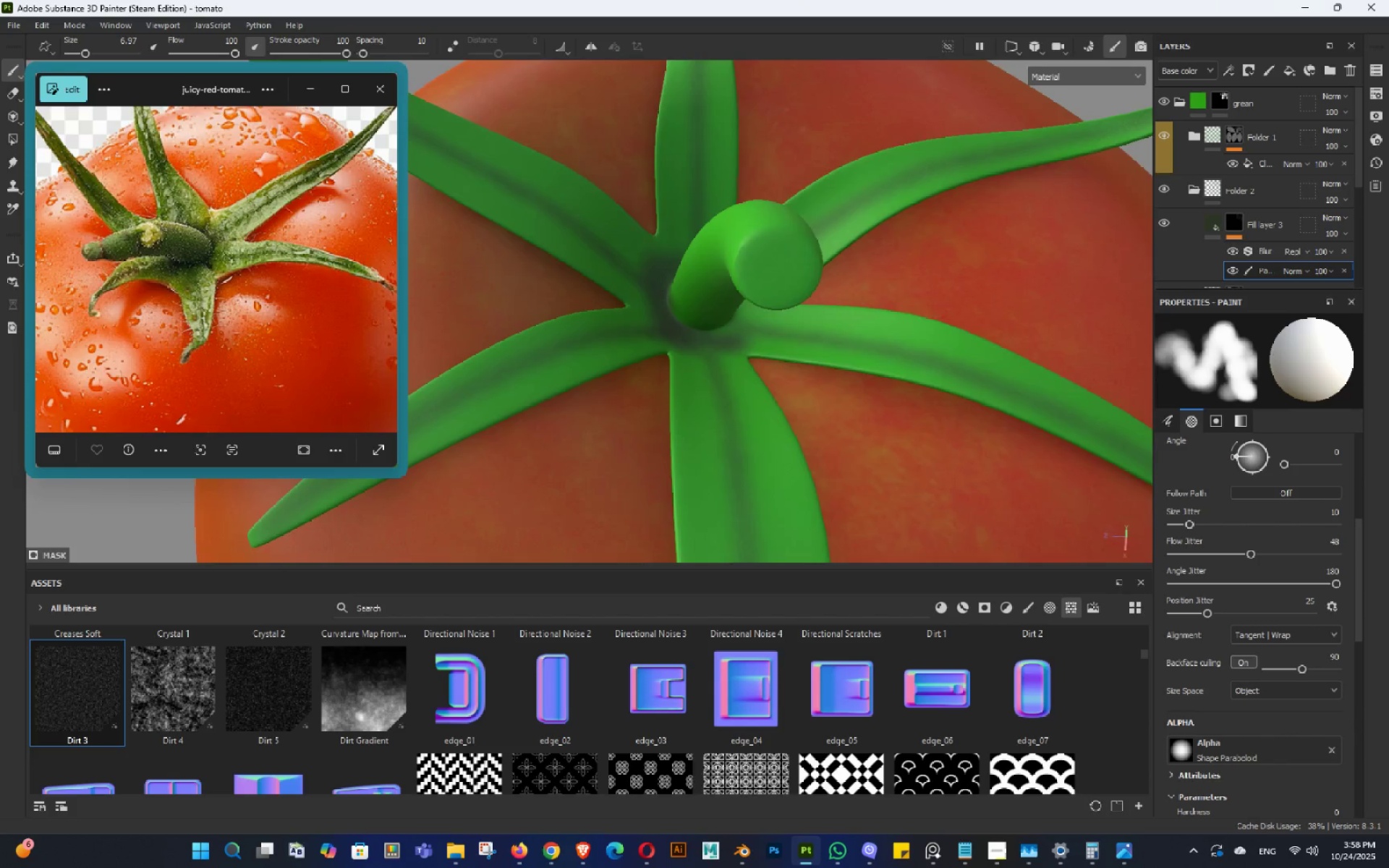 
left_click_drag(start_coordinate=[786, 357], to_coordinate=[563, 344])
 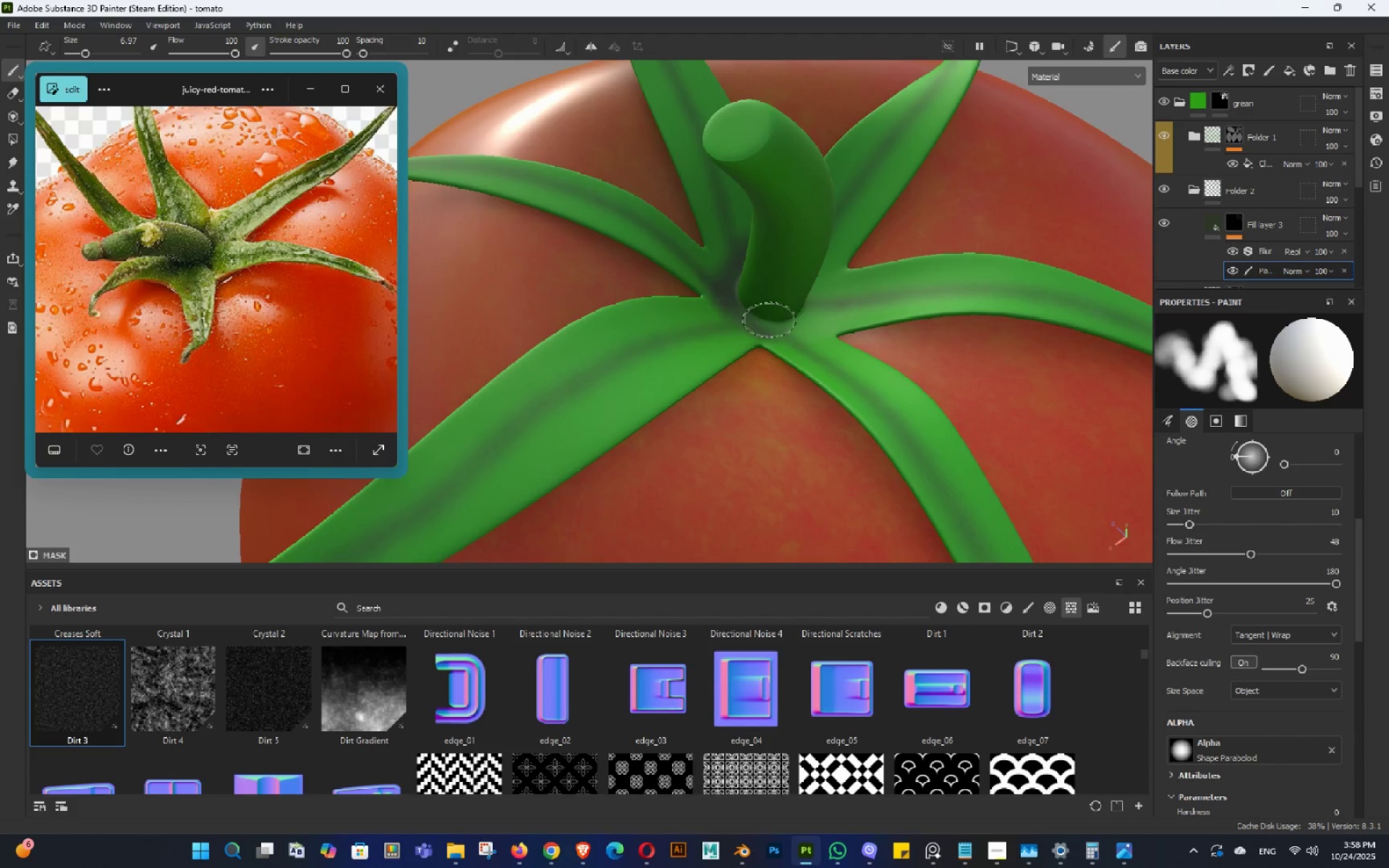 
left_click_drag(start_coordinate=[777, 315], to_coordinate=[789, 315])
 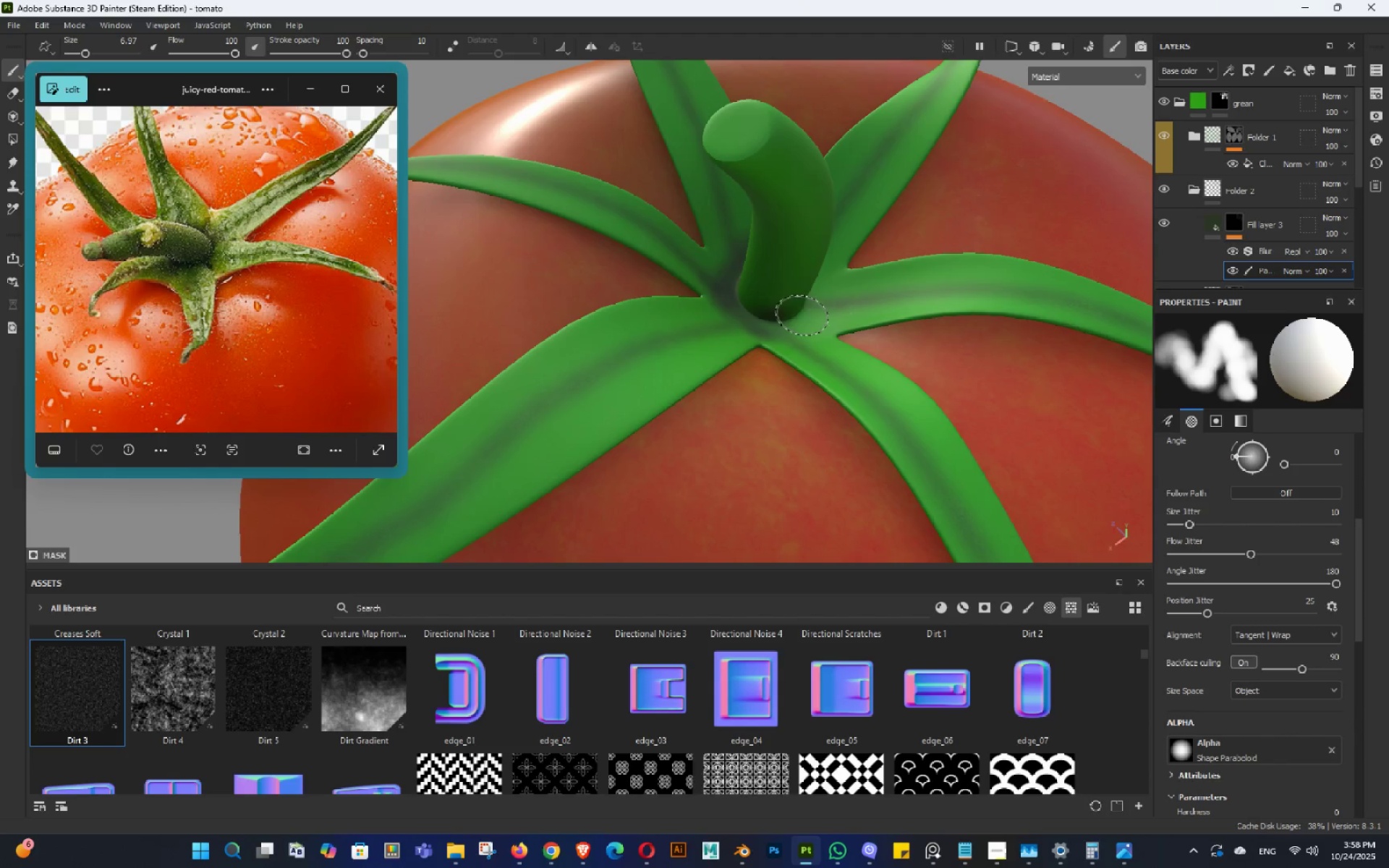 
left_click_drag(start_coordinate=[807, 315], to_coordinate=[812, 312])
 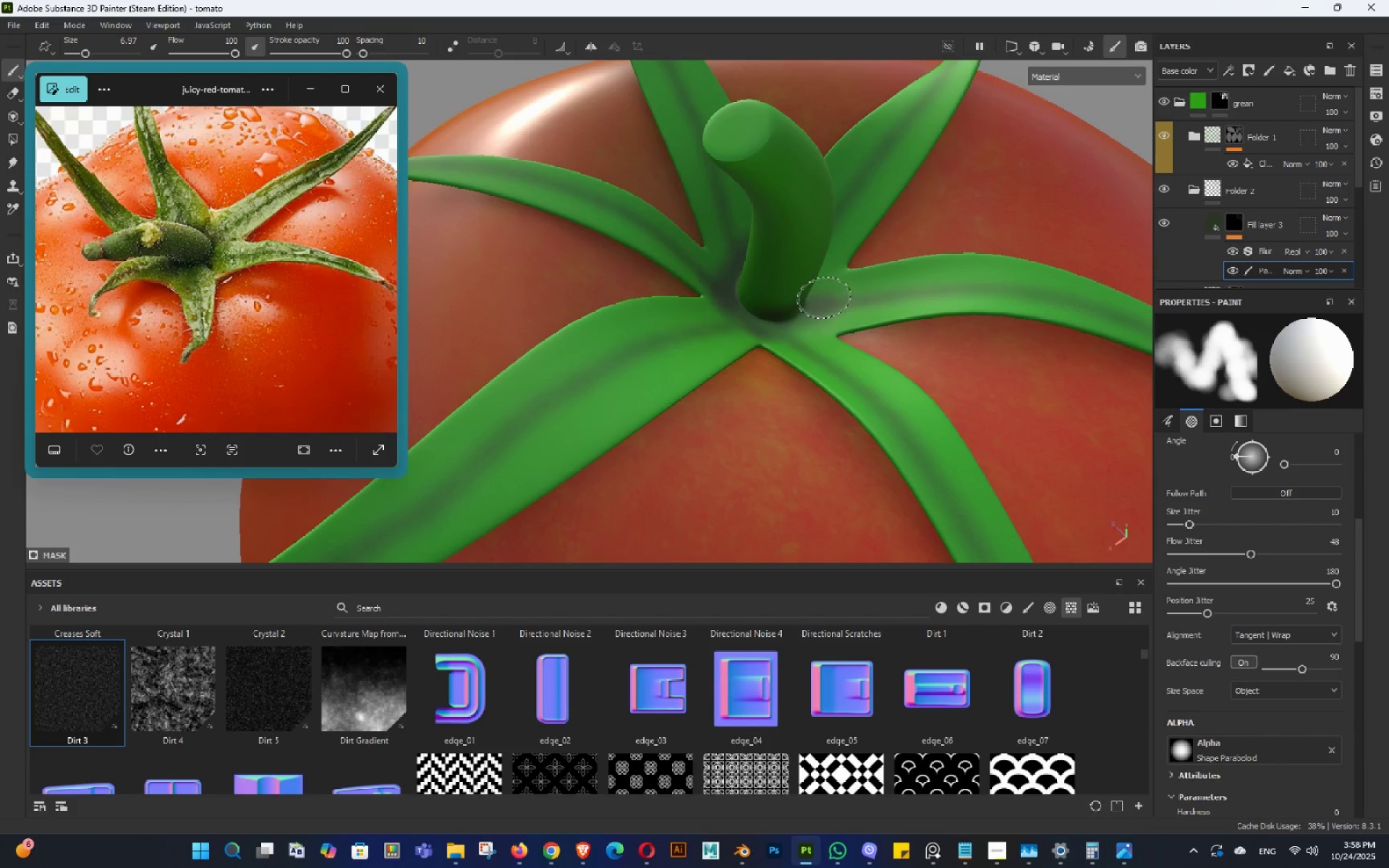 
hold_key(key=AltLeft, duration=0.96)
left_click_drag(start_coordinate=[859, 346], to_coordinate=[745, 356])
 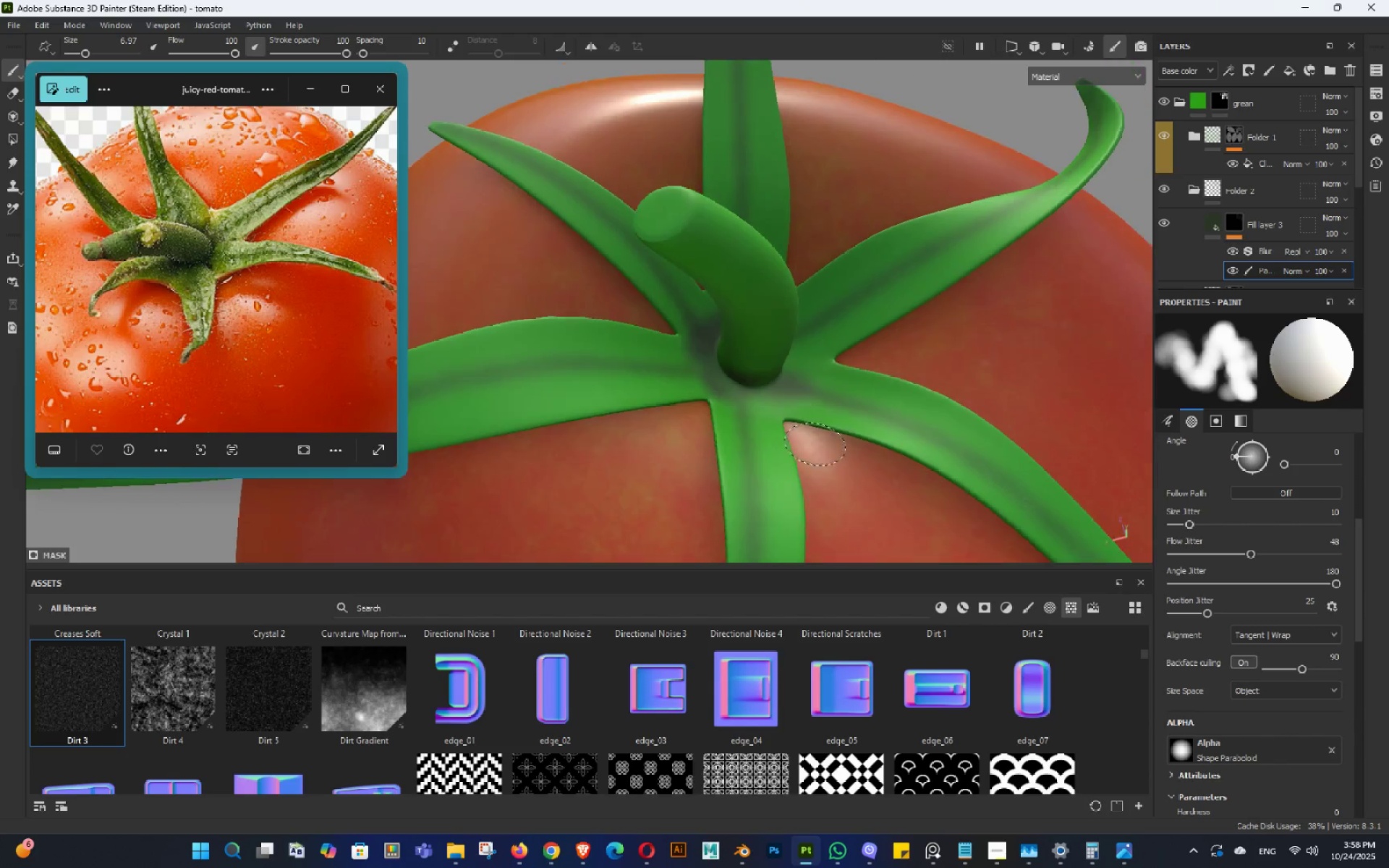 
left_click_drag(start_coordinate=[858, 404], to_coordinate=[778, 393])
 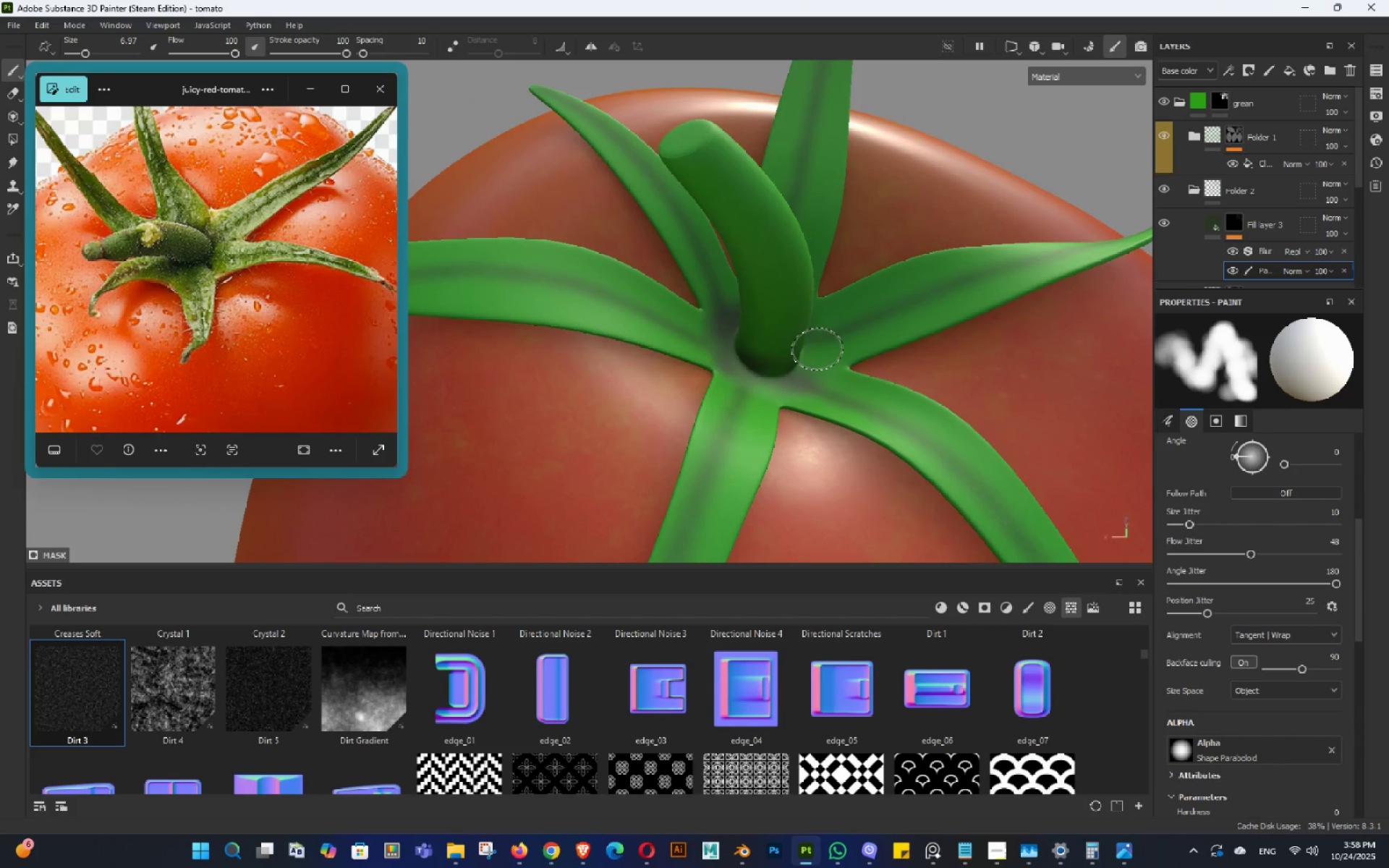 
double_click([817, 349])
 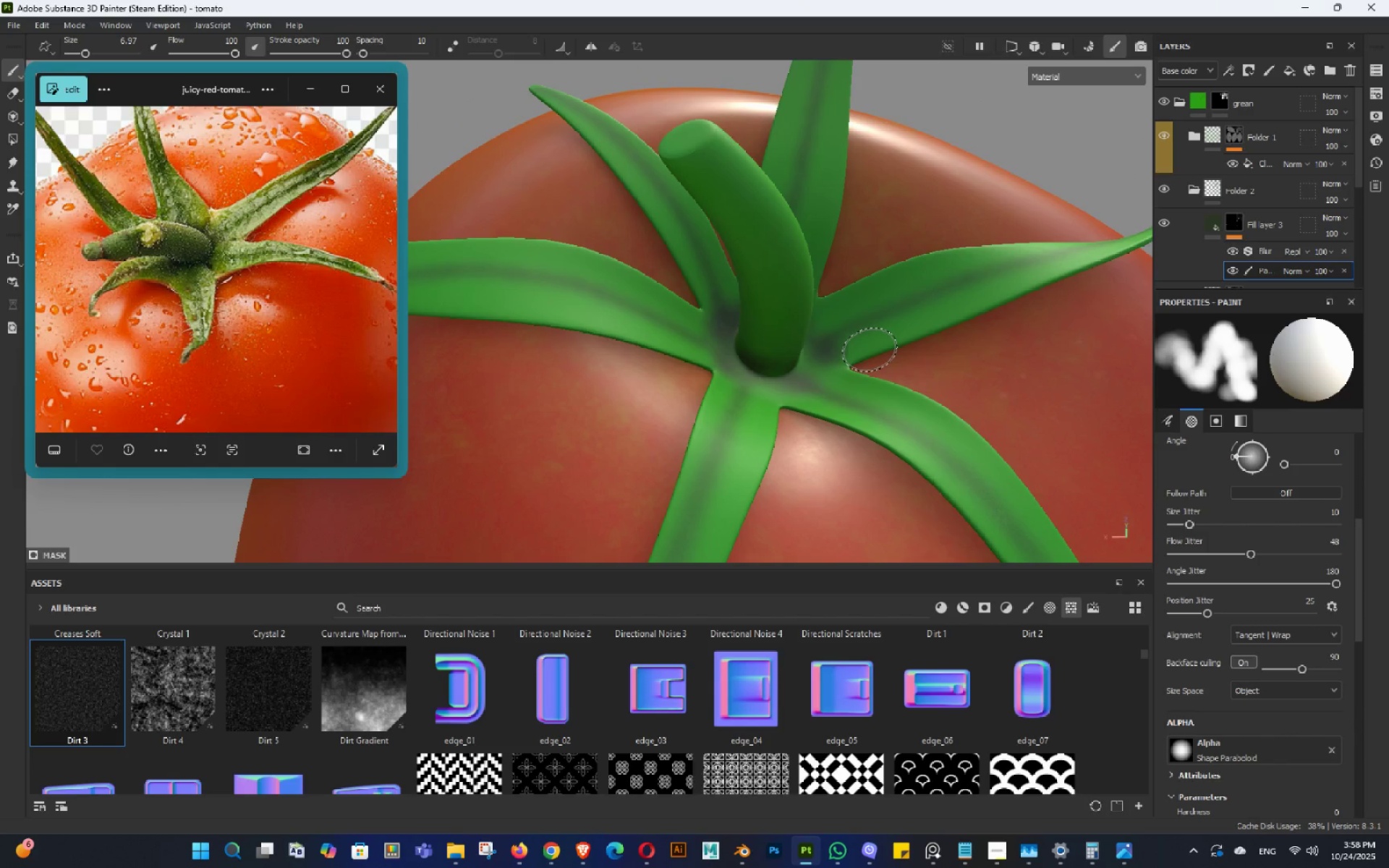 
hold_key(key=AltLeft, duration=0.81)
left_click_drag(start_coordinate=[861, 360], to_coordinate=[802, 370])
 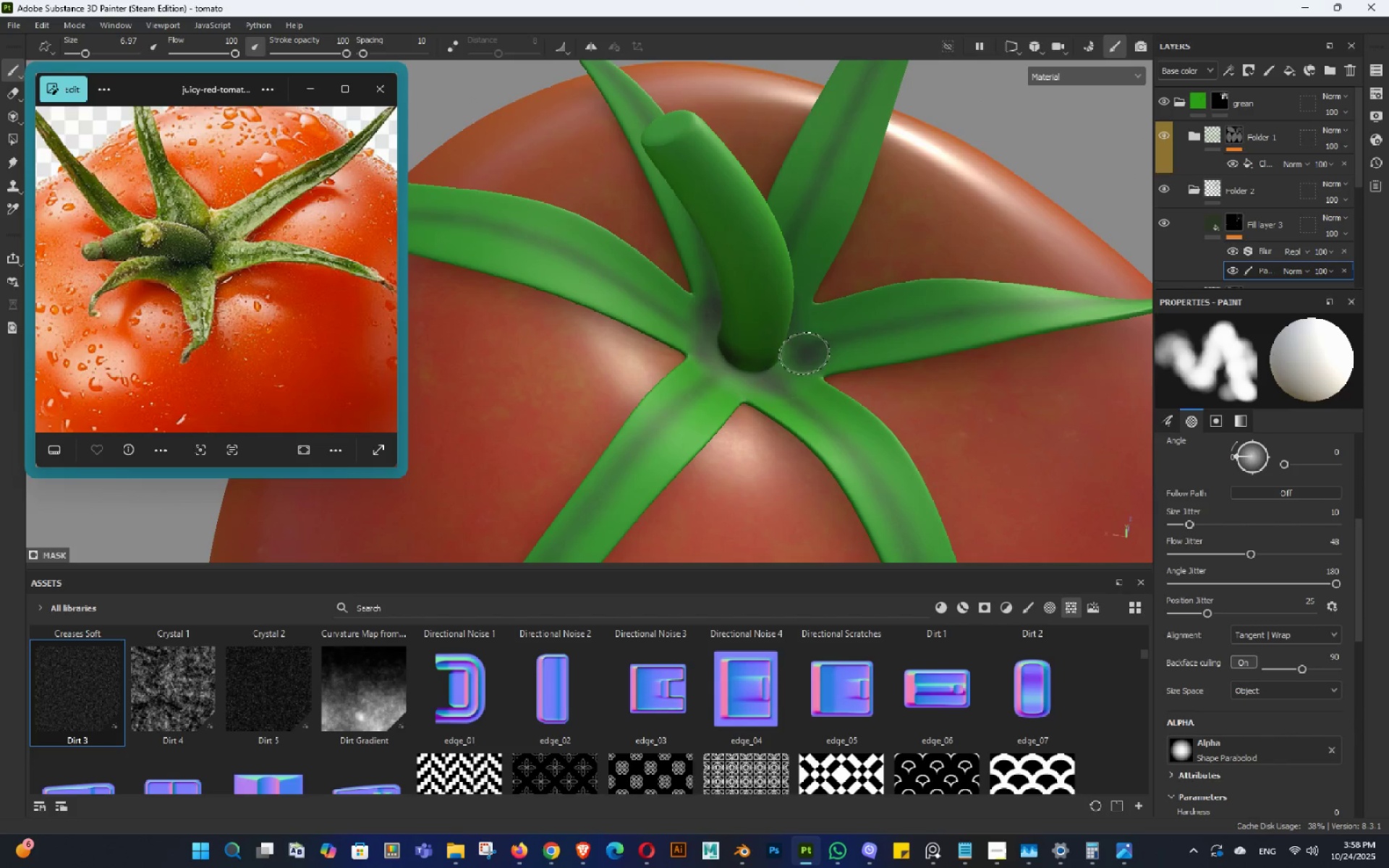 
double_click([796, 365])
 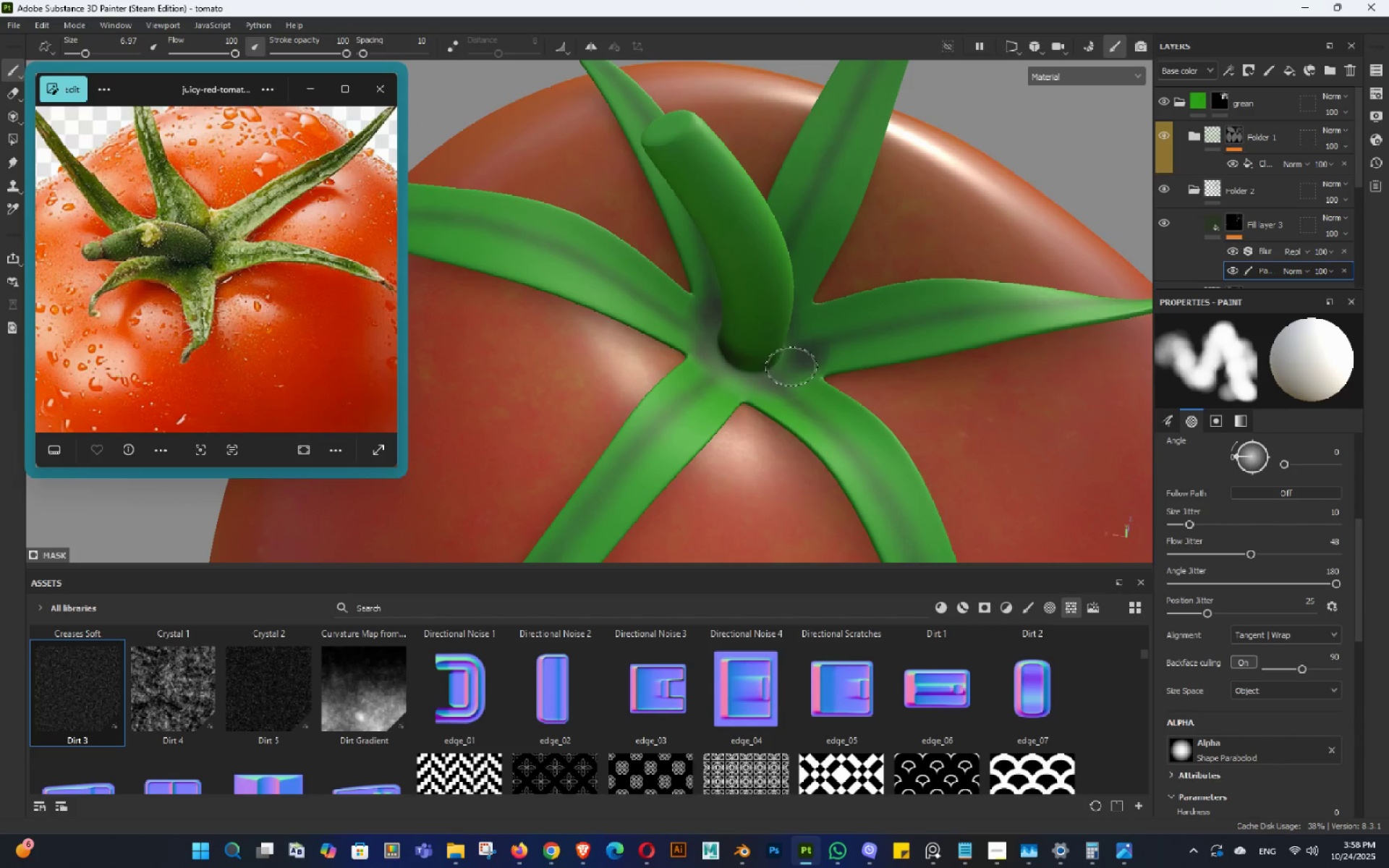 
left_click_drag(start_coordinate=[791, 366], to_coordinate=[786, 365])
 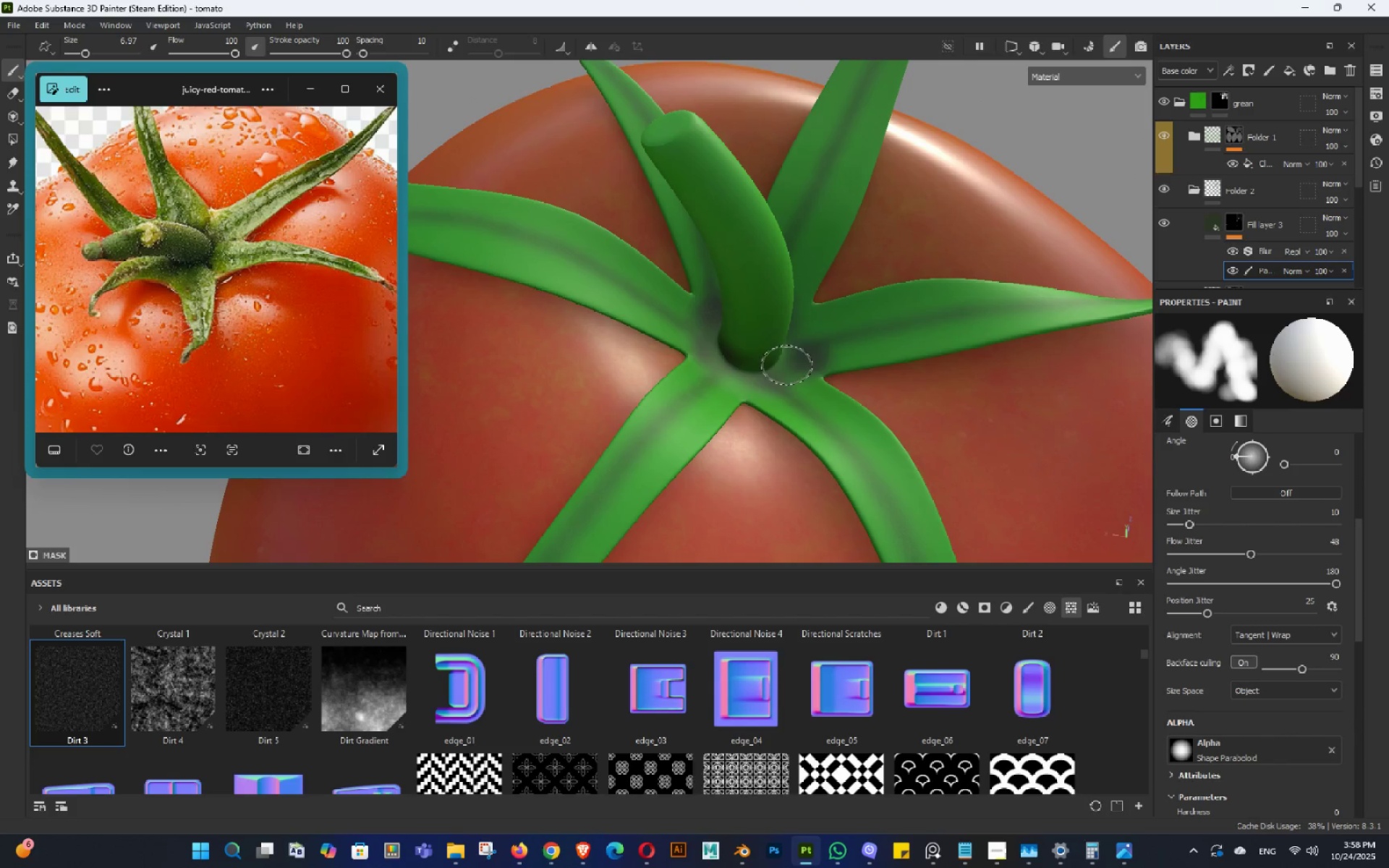 
hold_key(key=AltLeft, duration=0.71)
 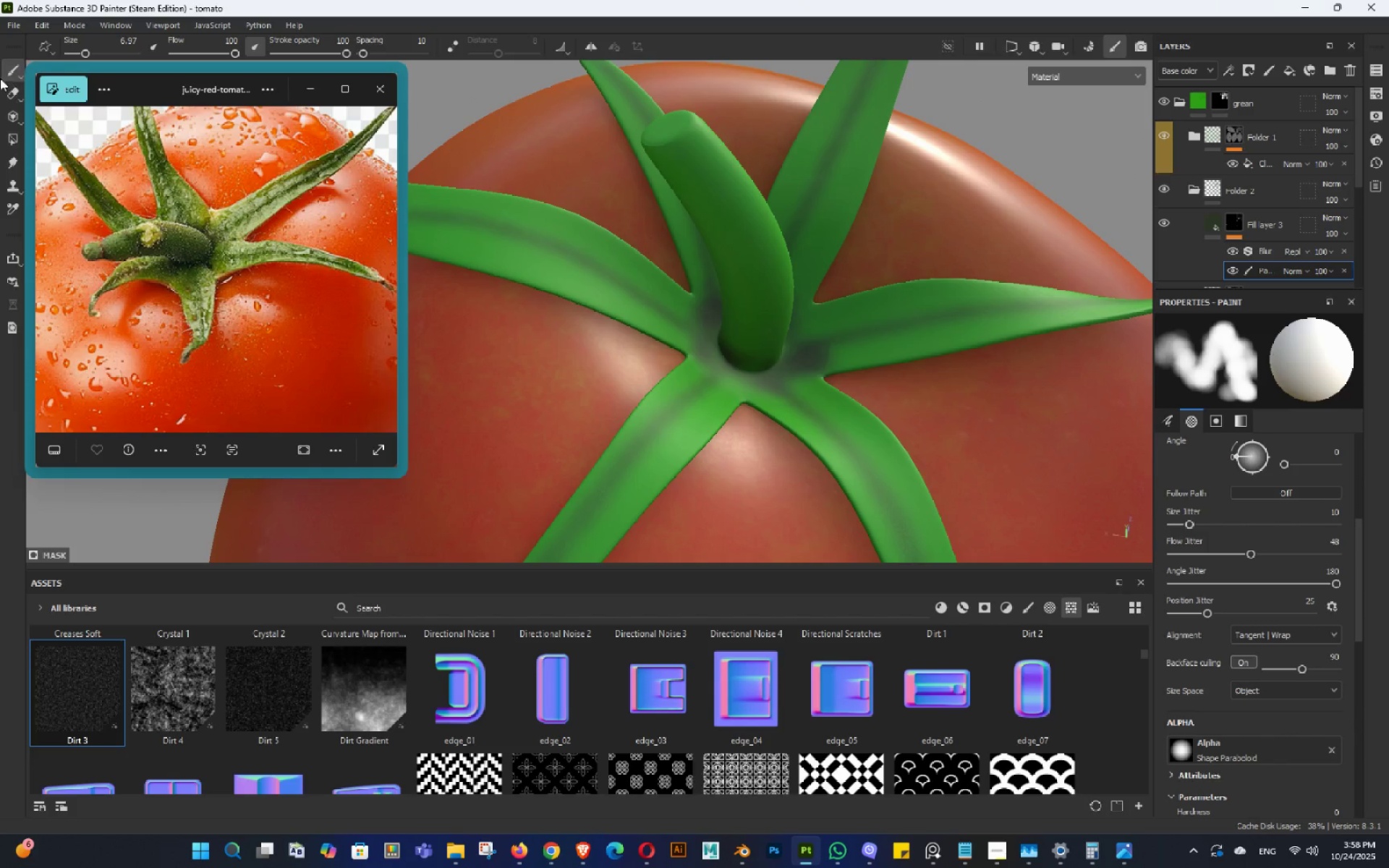 
left_click([10, 91])
 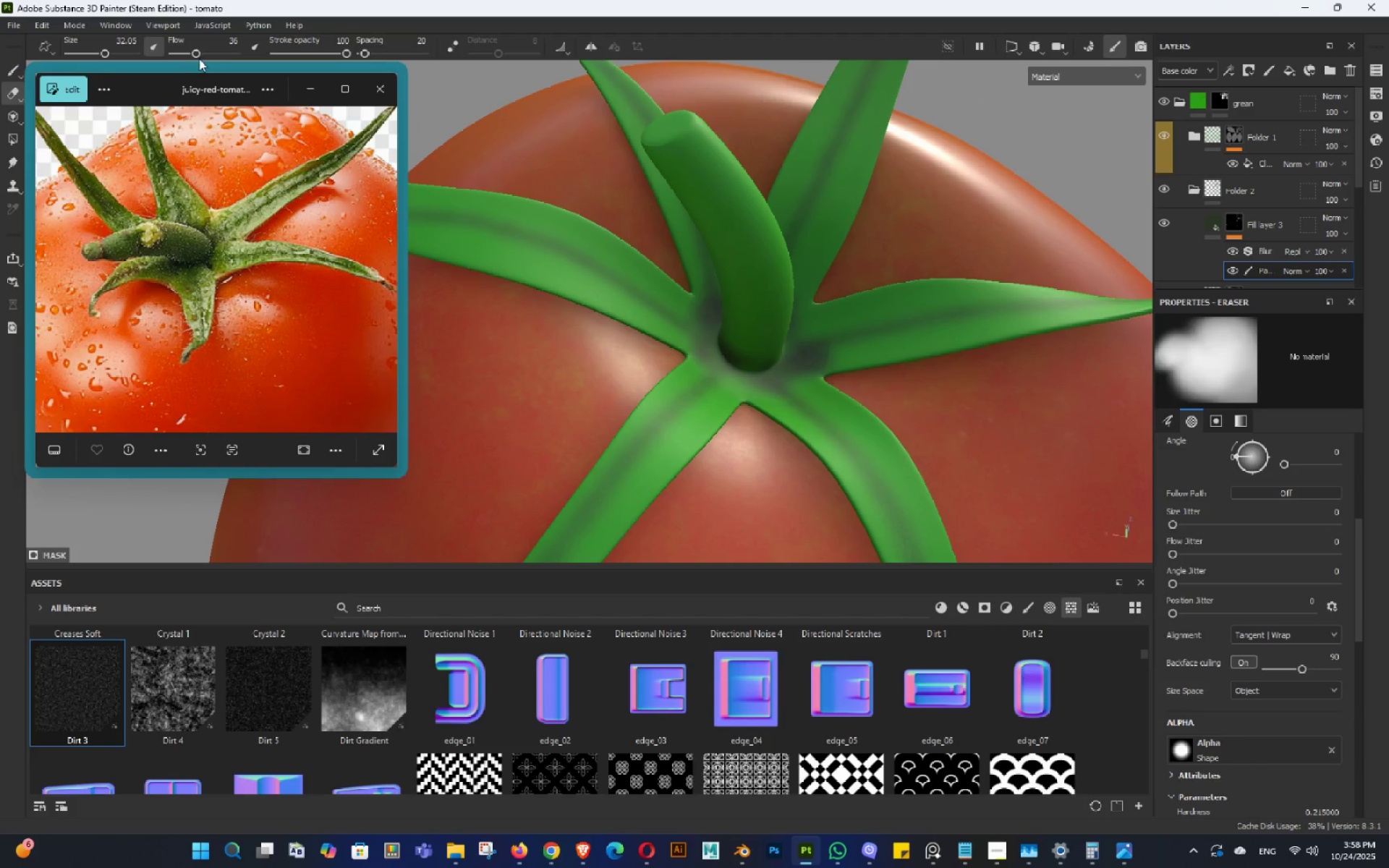 
key(Alt+AltLeft)
 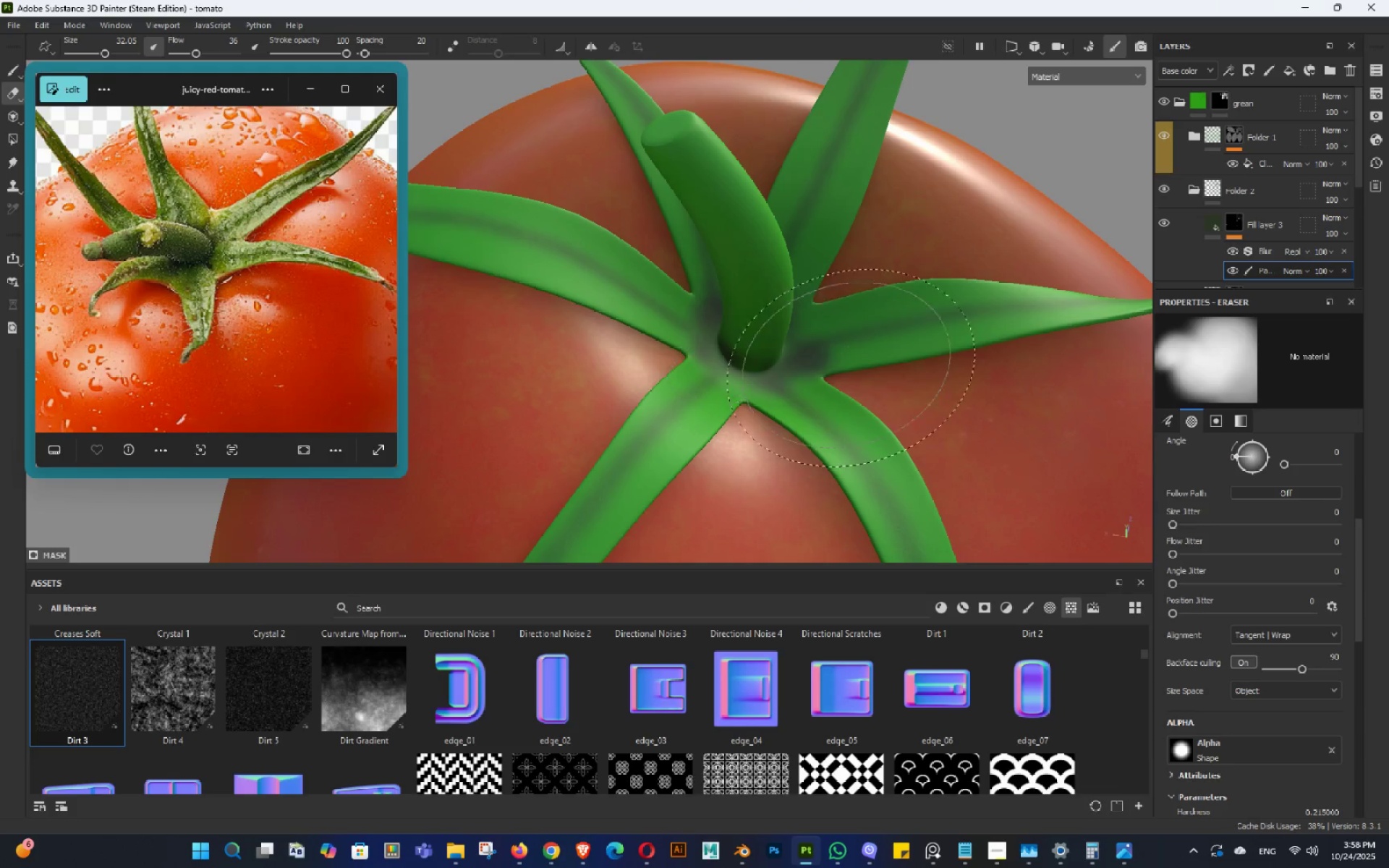 
left_click_drag(start_coordinate=[820, 335], to_coordinate=[799, 344])
 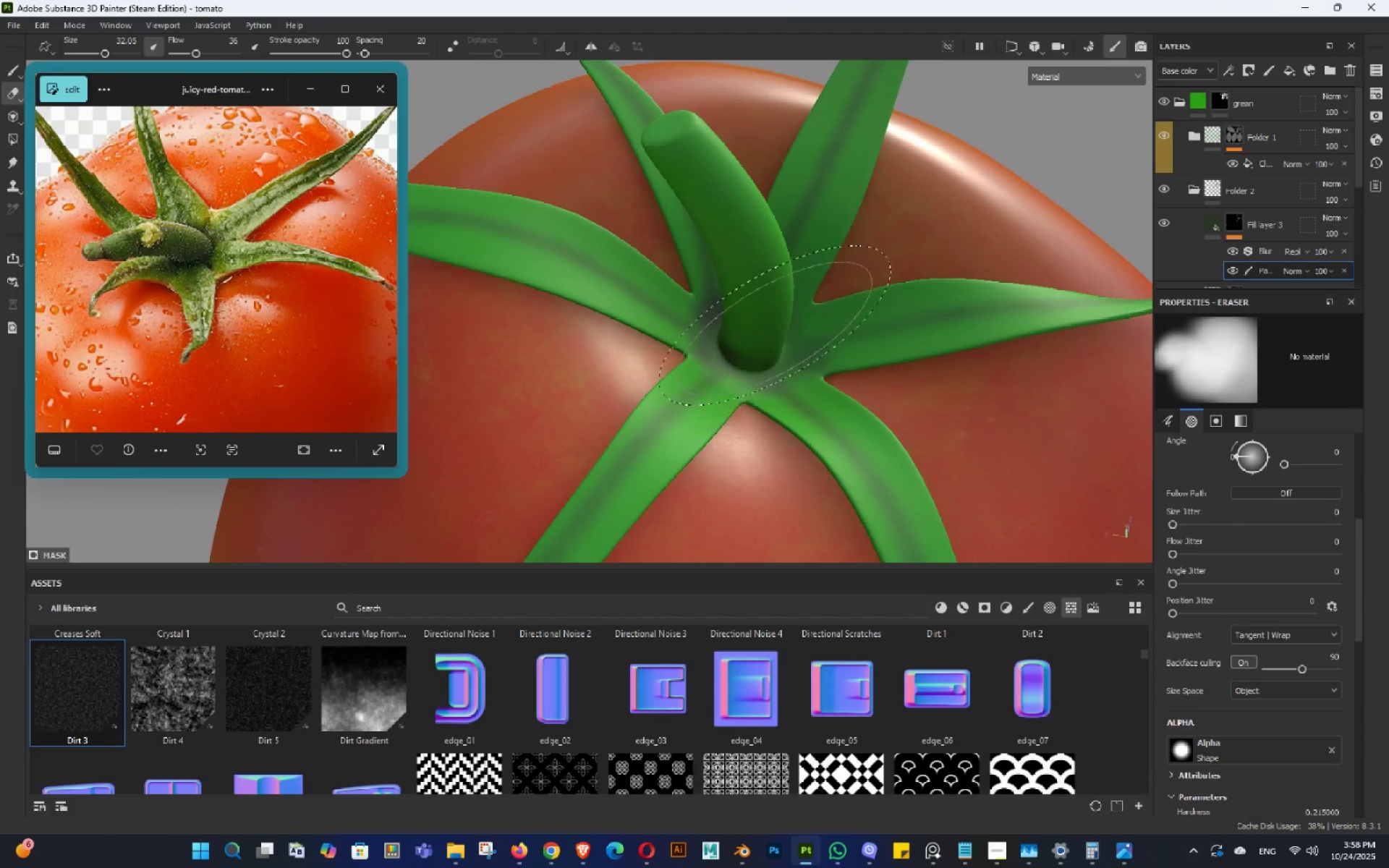 
left_click([764, 333])
 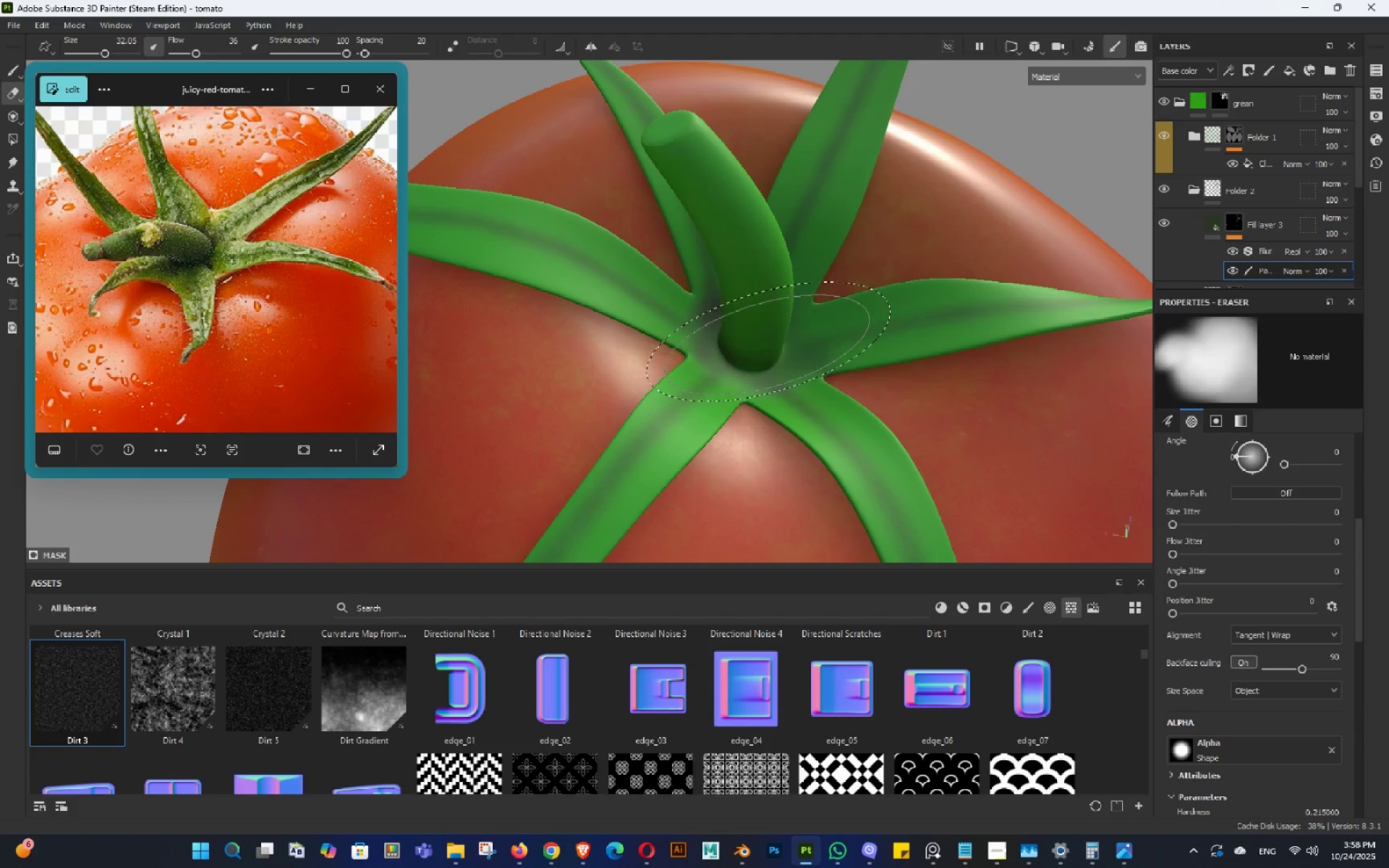 
key(Control+Z)
 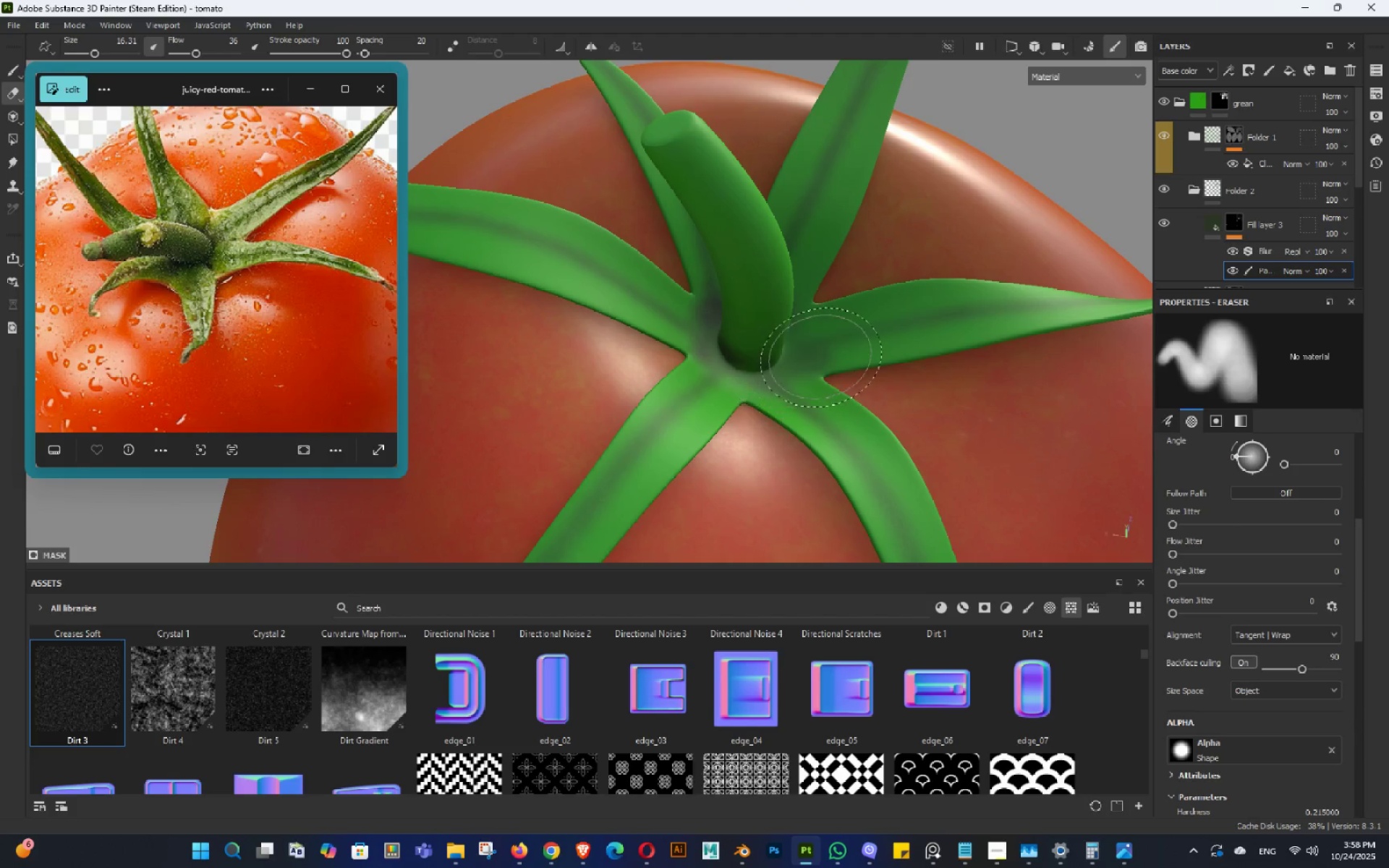 
double_click([786, 339])
 